 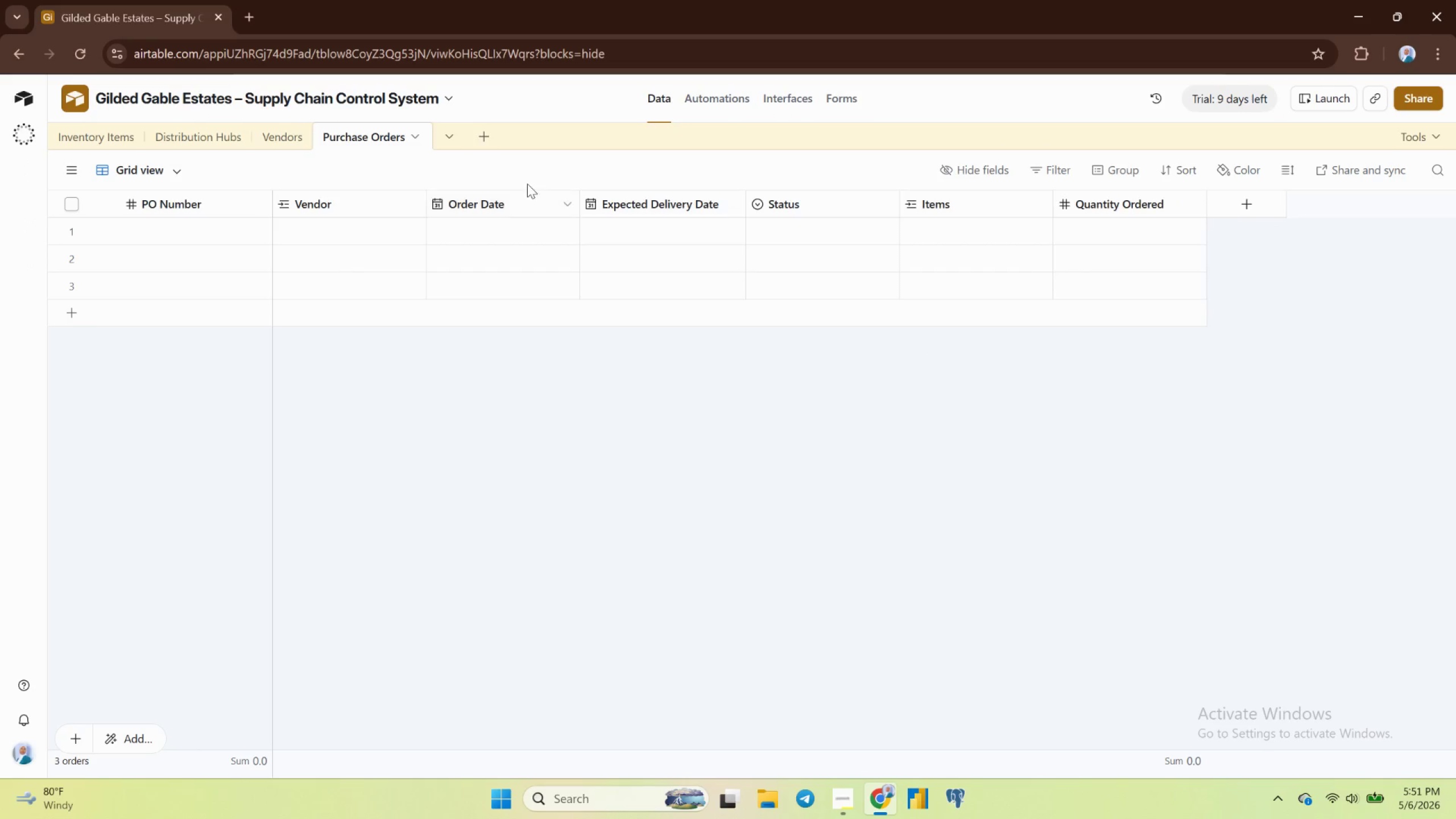 
left_click([483, 132])
 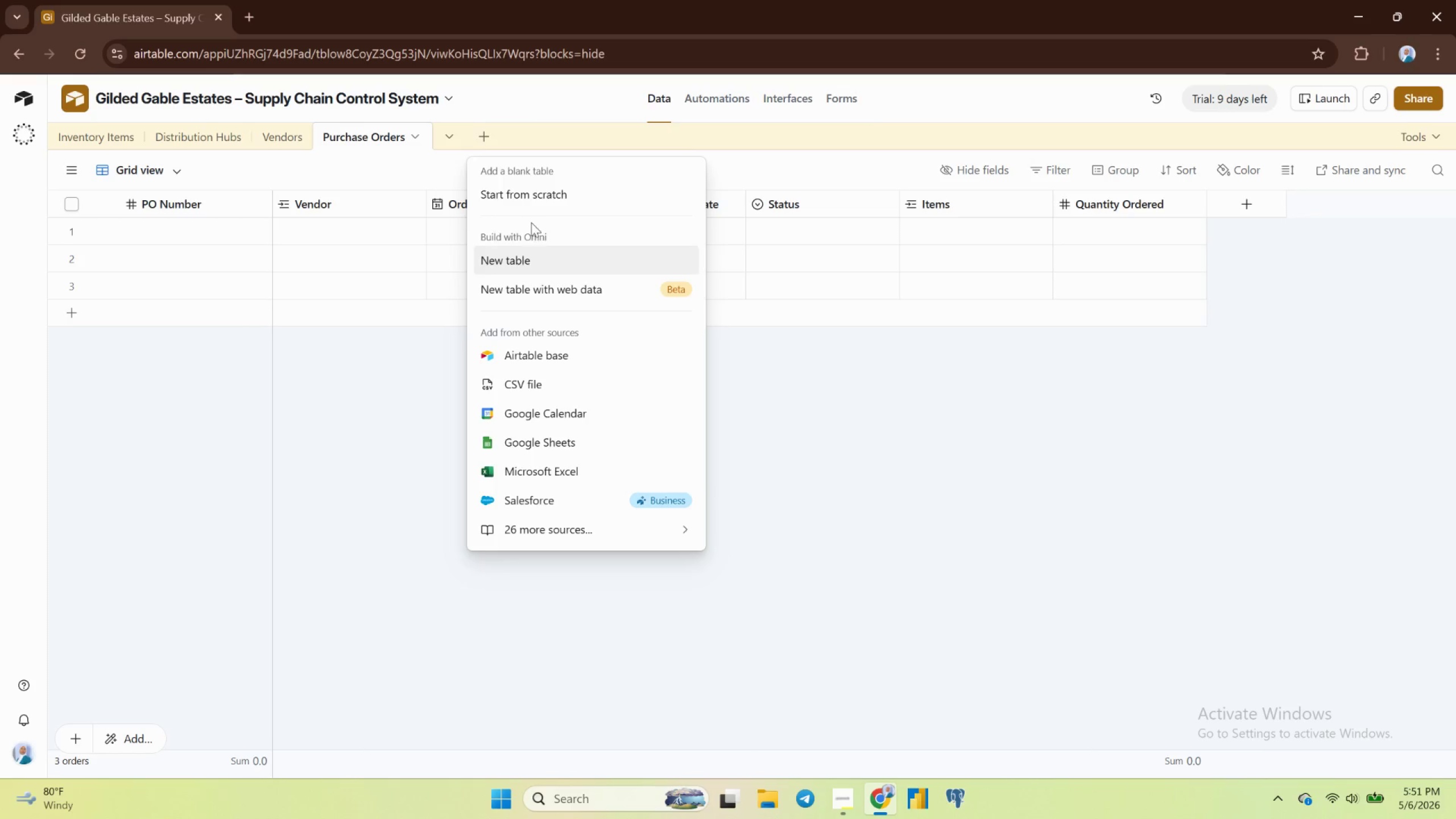 
left_click([535, 192])
 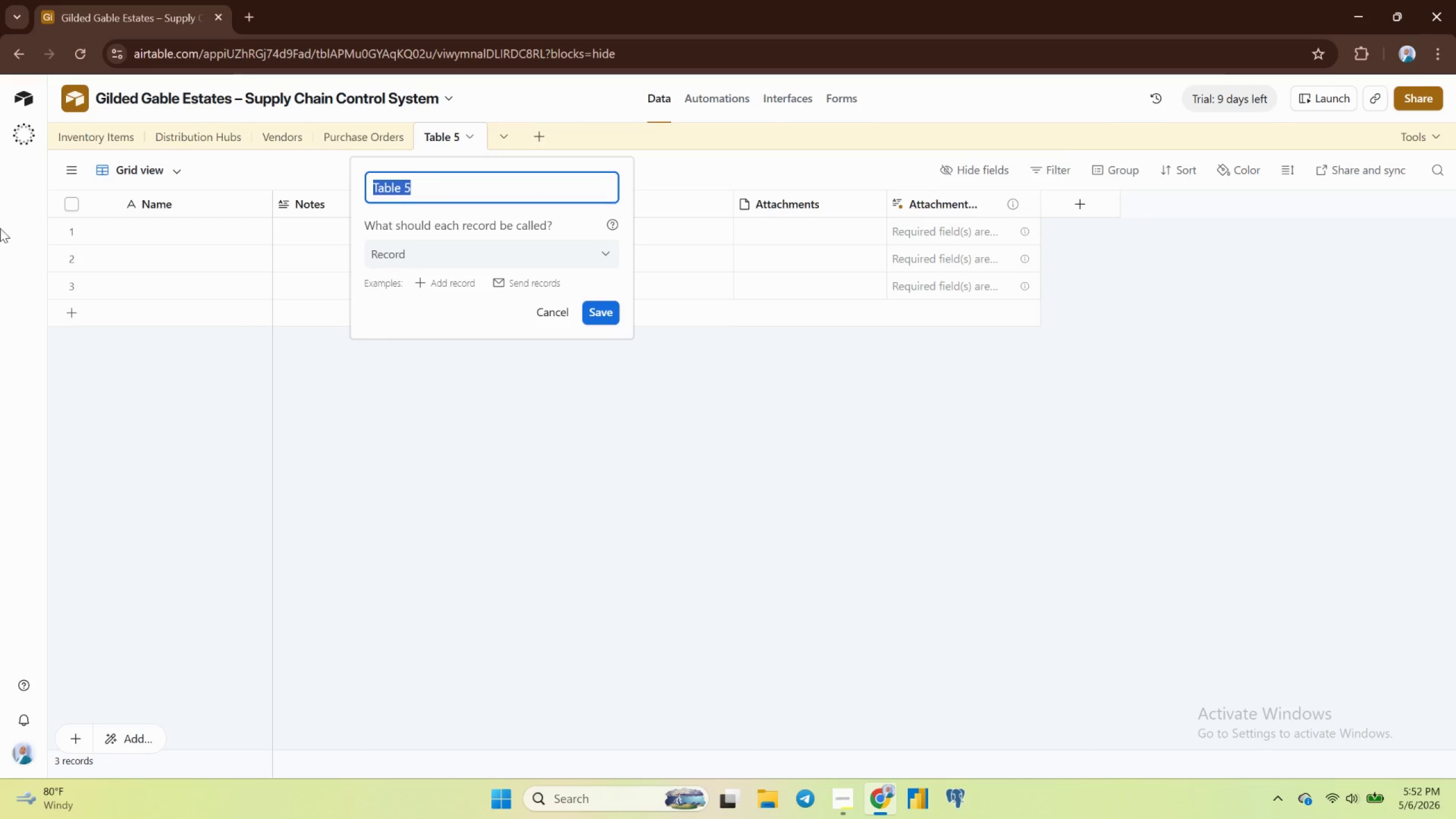 
wait(46.76)
 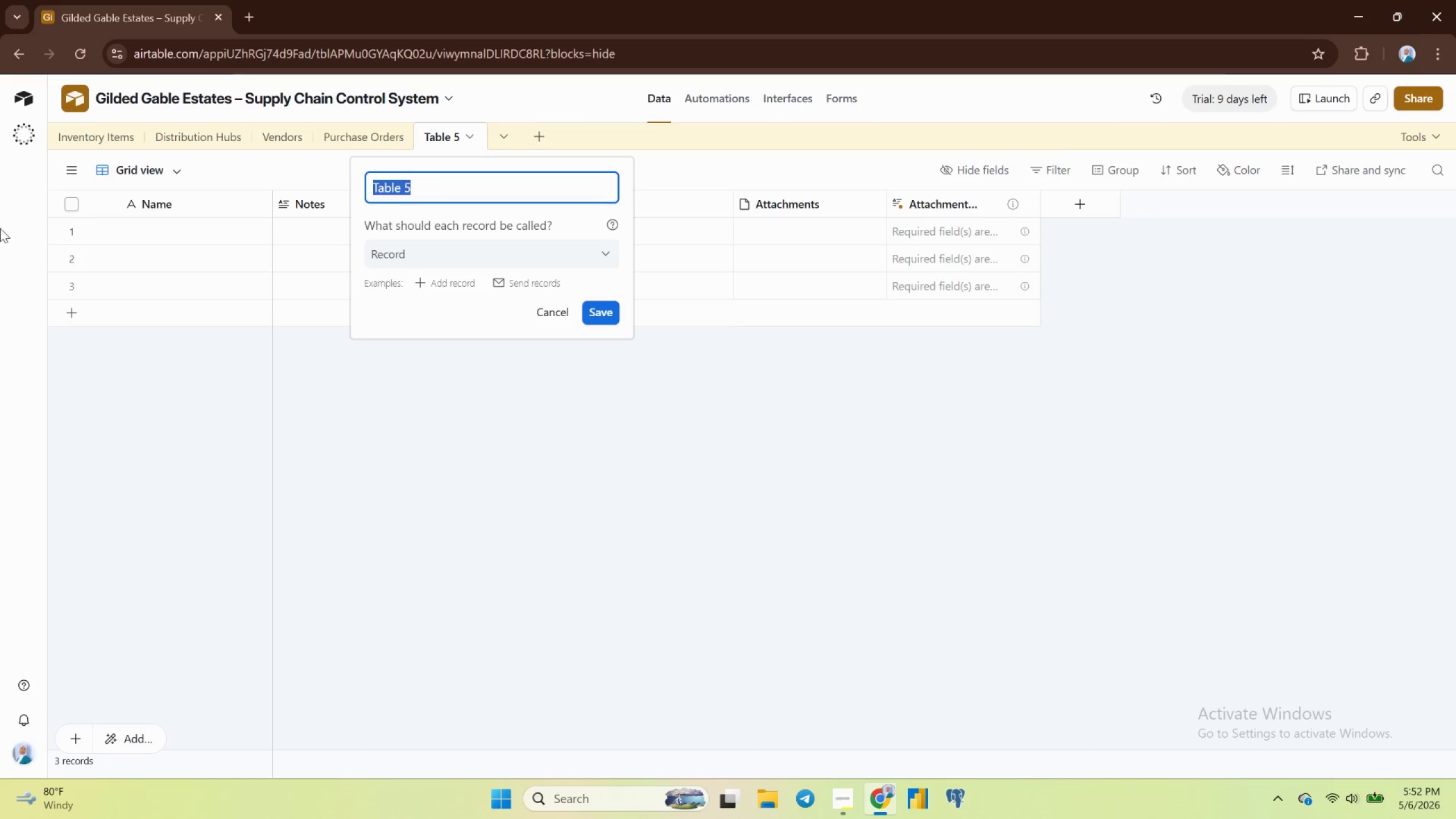 
type(Automation ;)
key(Backspace)
type(Logic )
 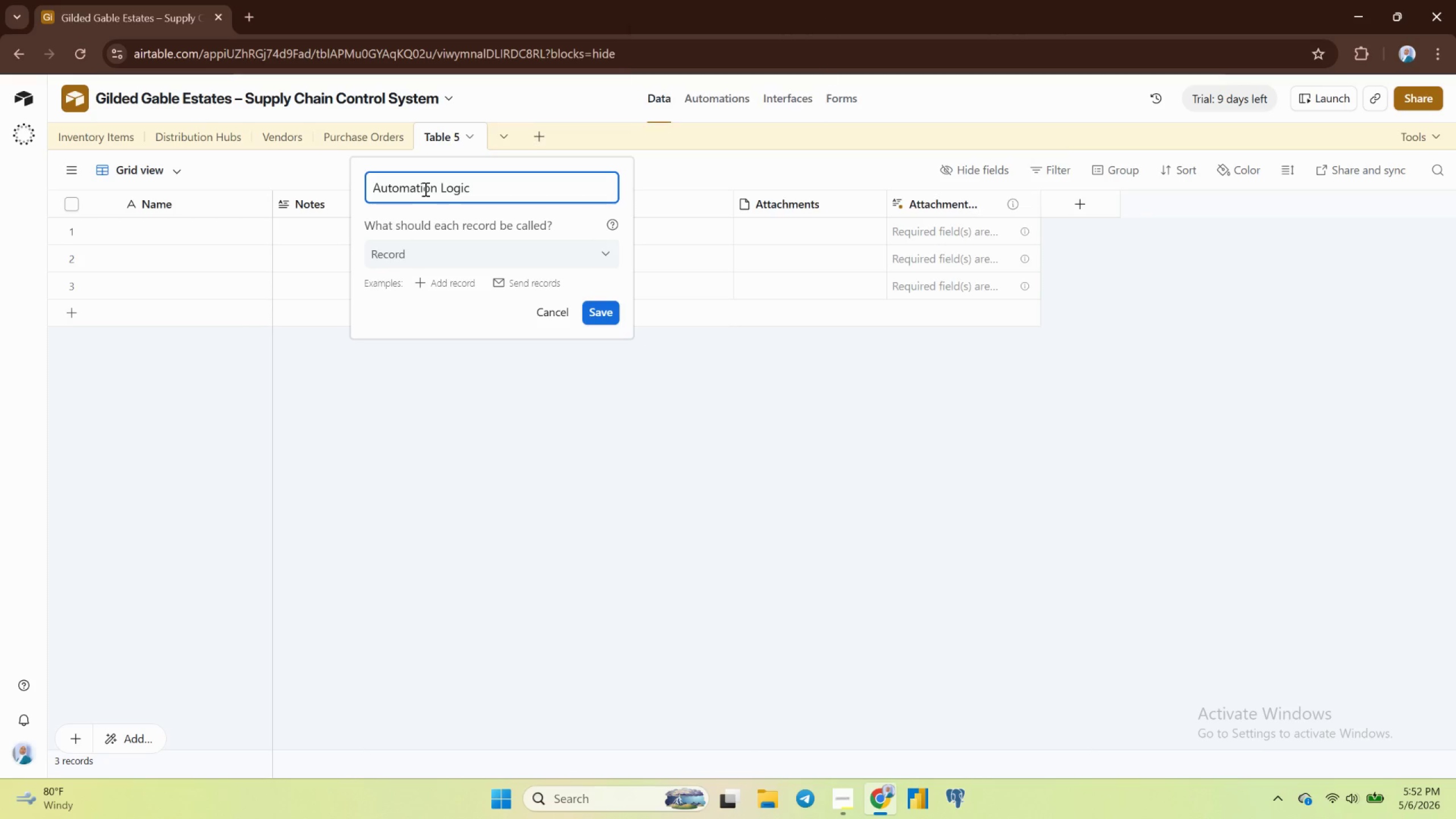 
key(Enter)
 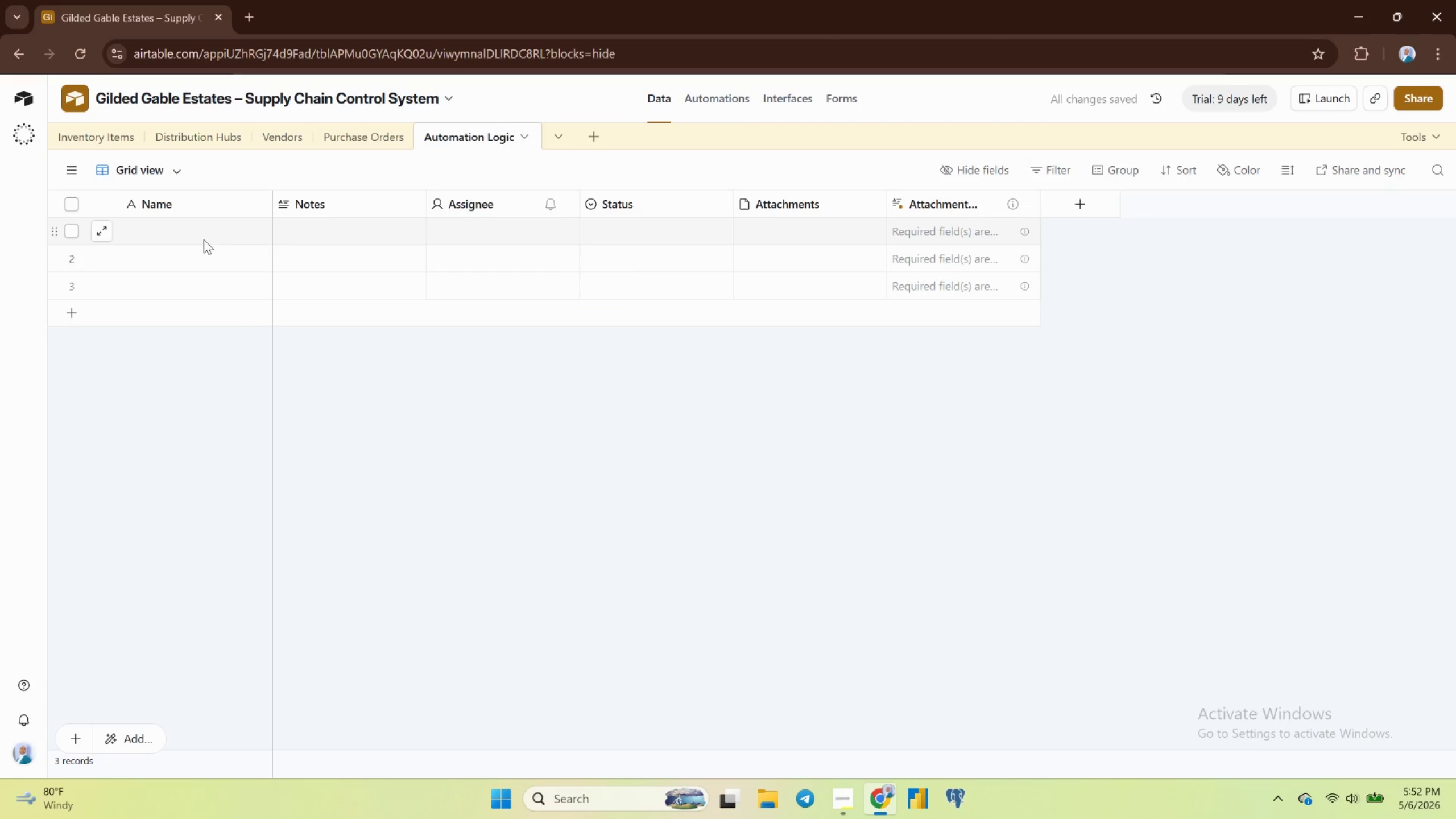 
left_click([329, 202])
 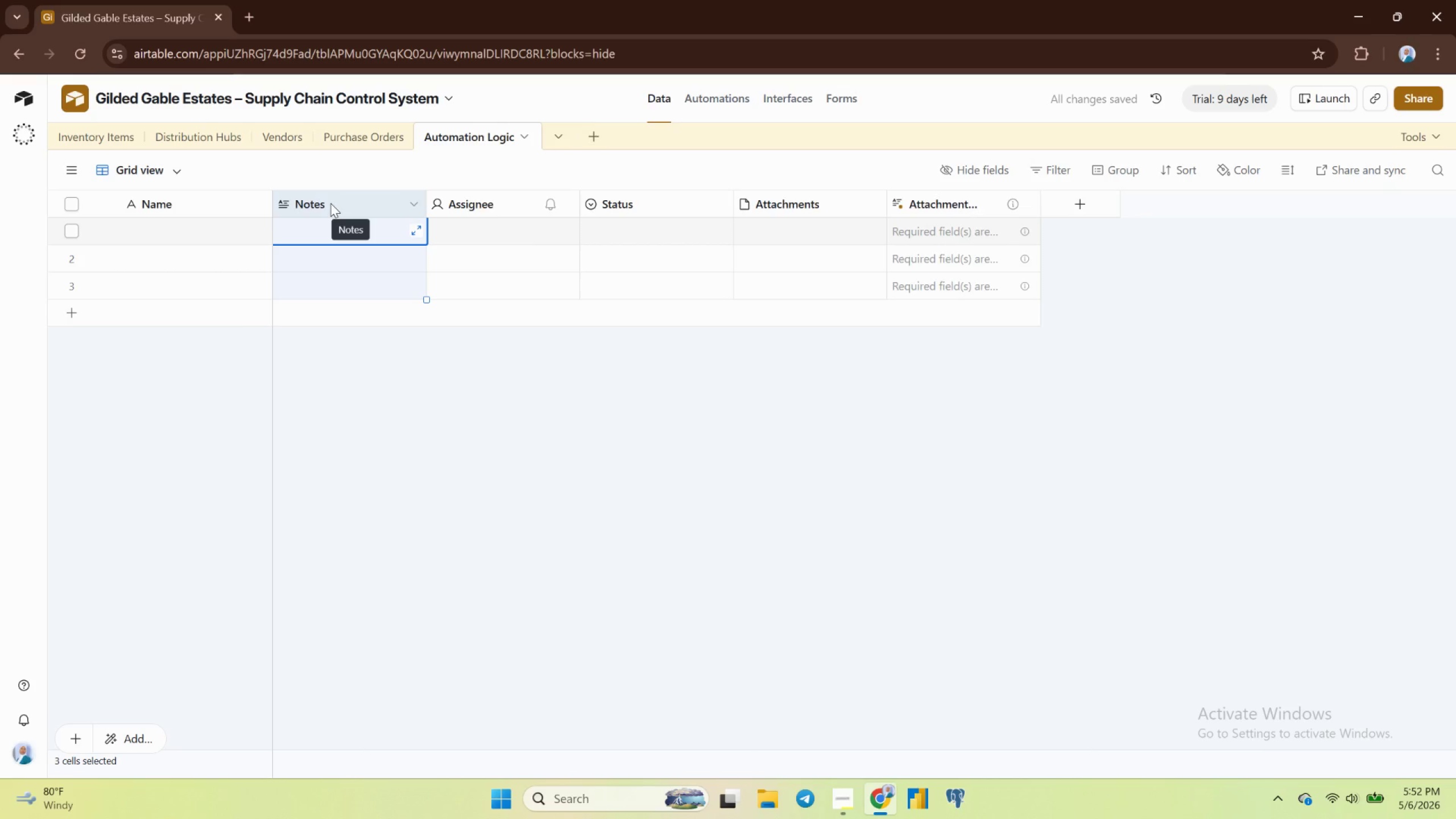 
key(Control+Shift+ArrowRight)
 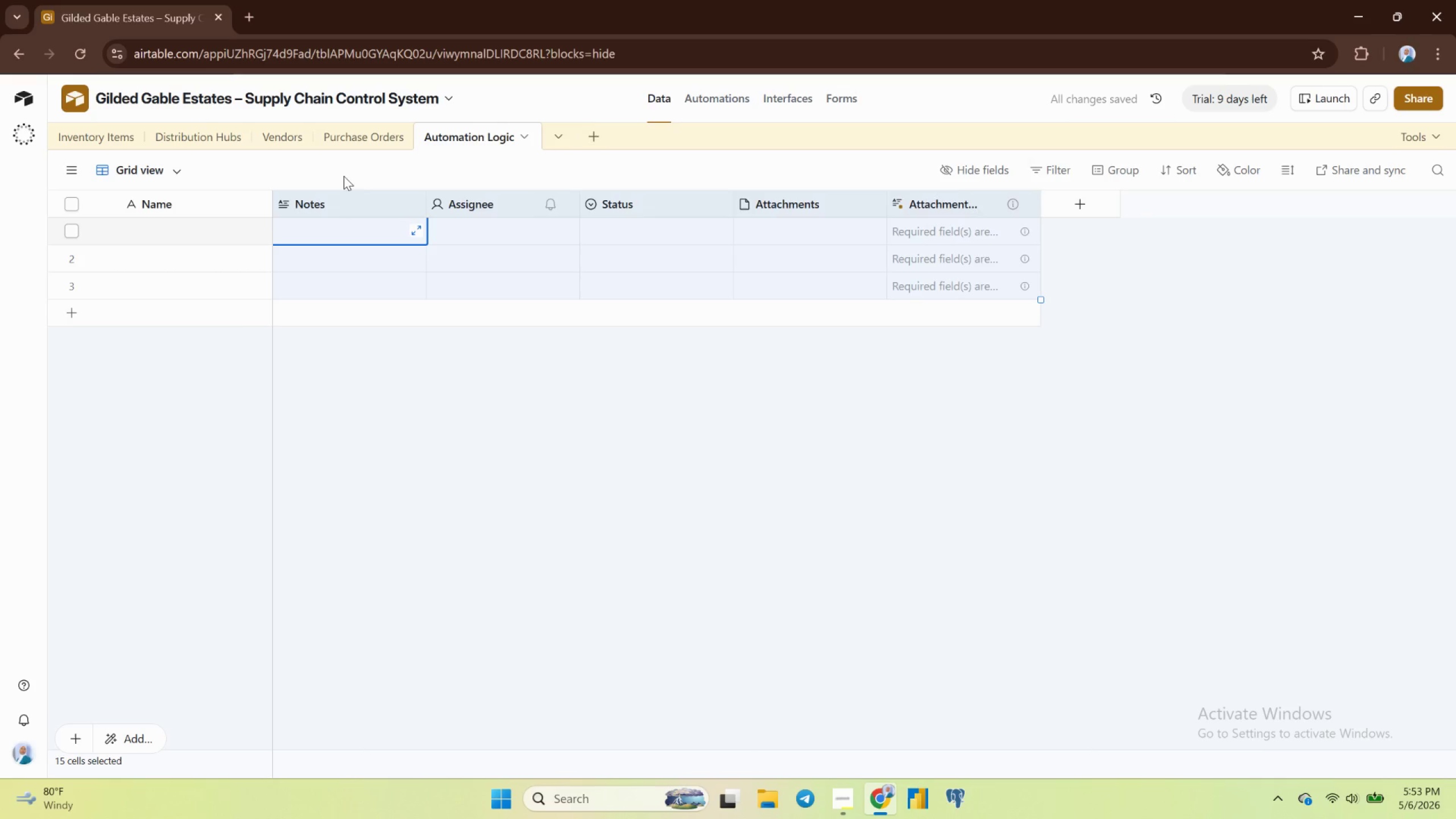 
right_click([336, 196])
 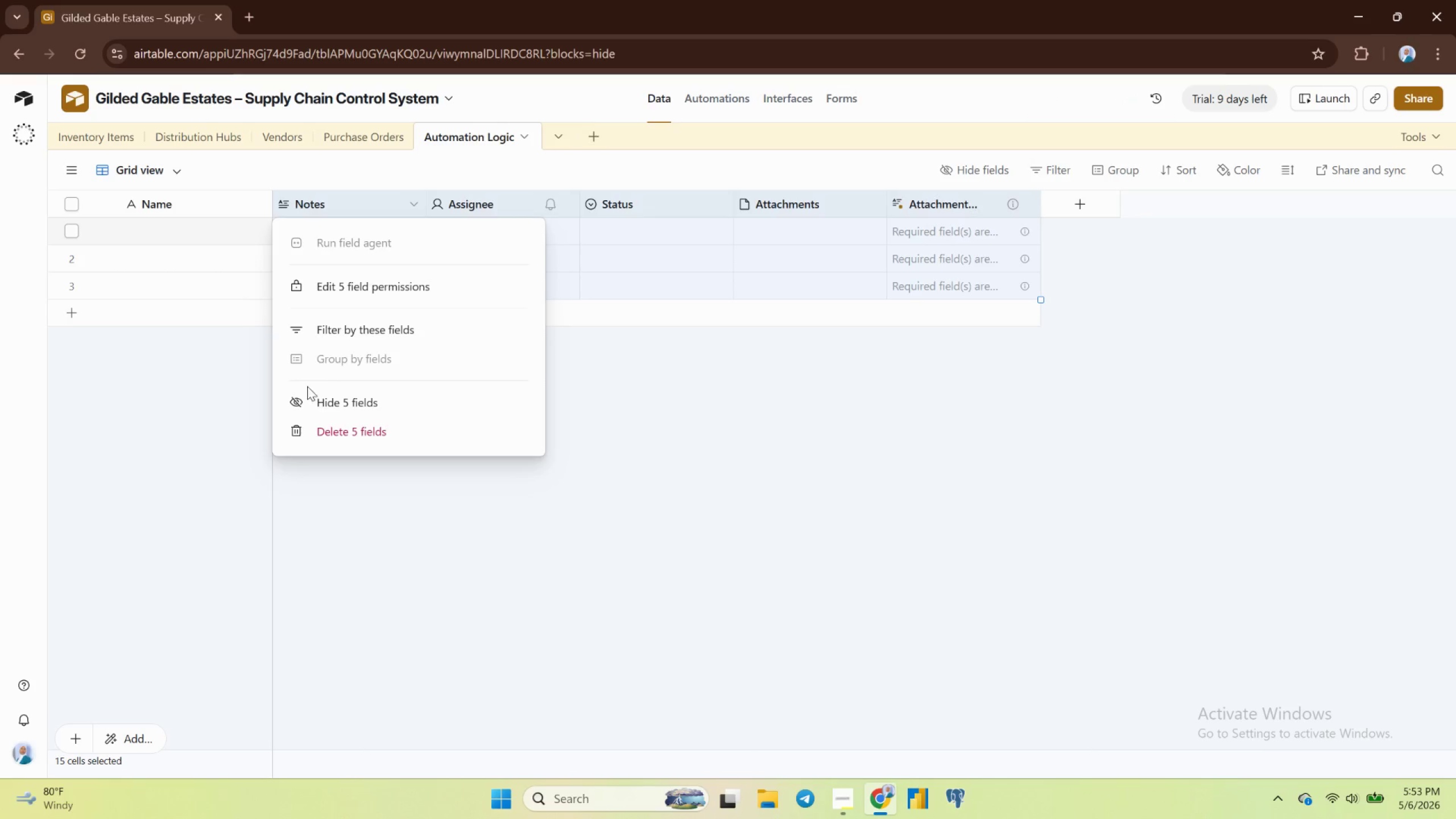 
left_click([311, 425])
 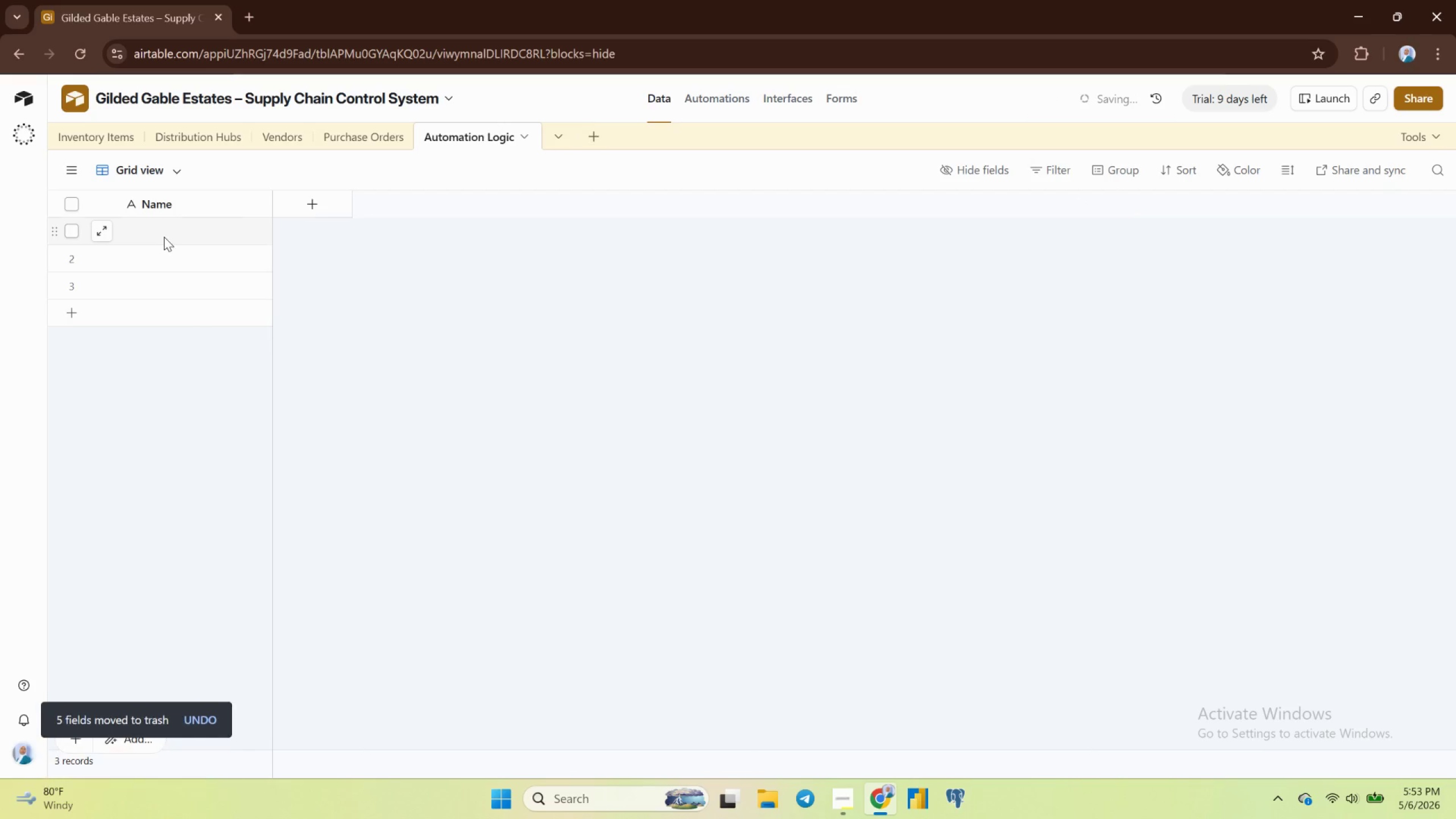 
left_click([164, 237])
 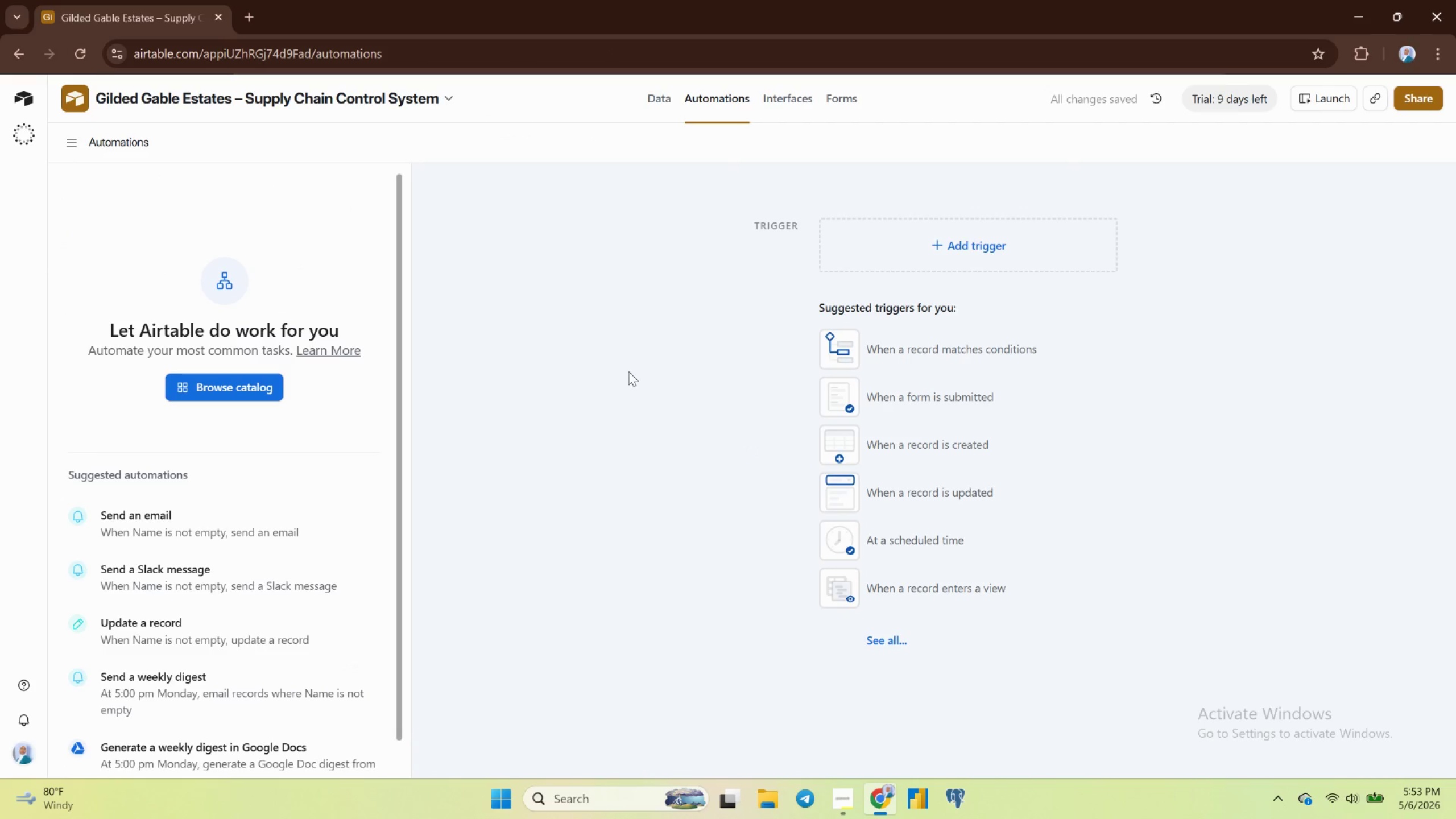 
wait(25.26)
 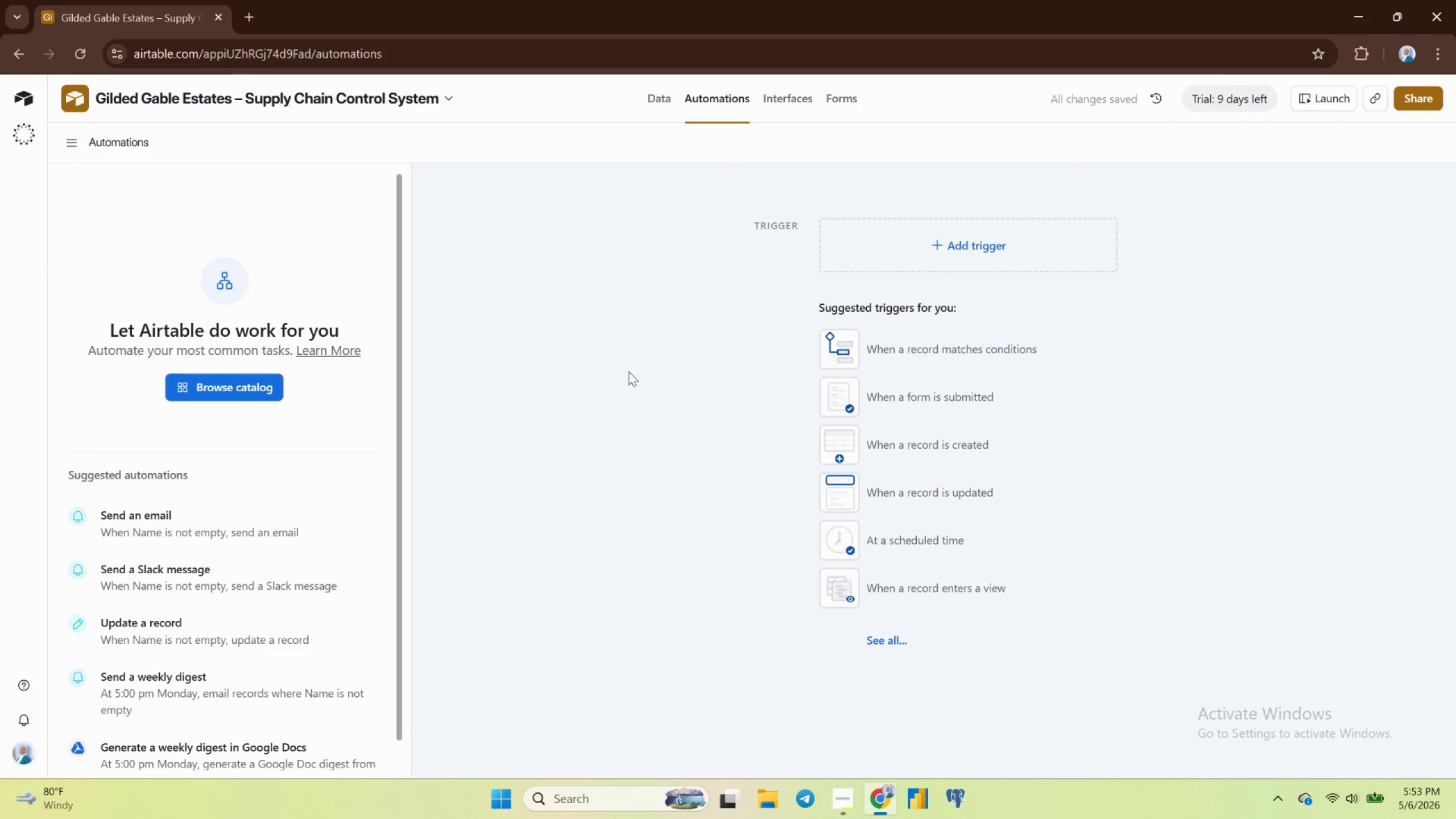 
scroll: coordinate [197, 682], scroll_direction: down, amount: 10.0
 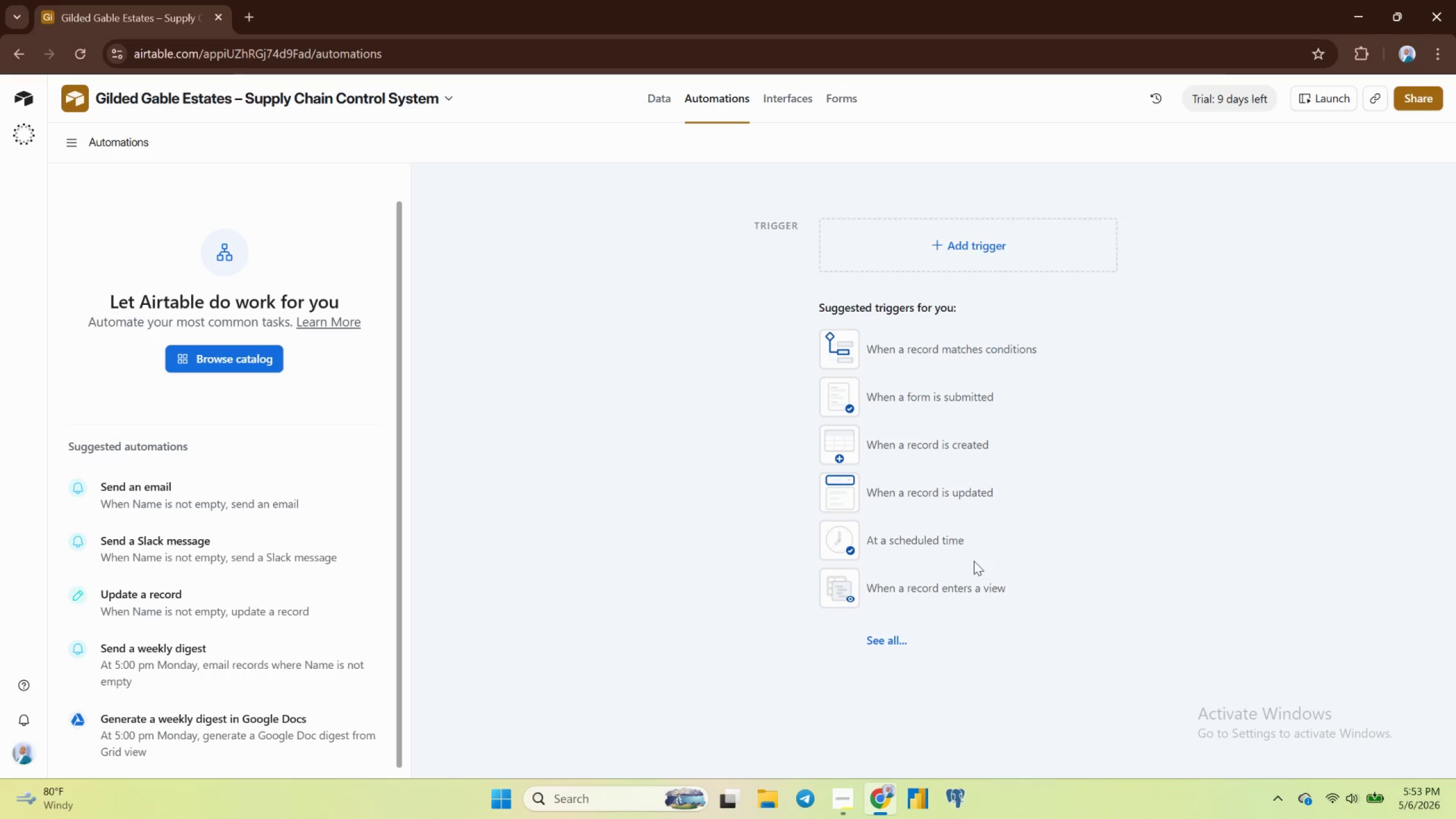 
wait(5.43)
 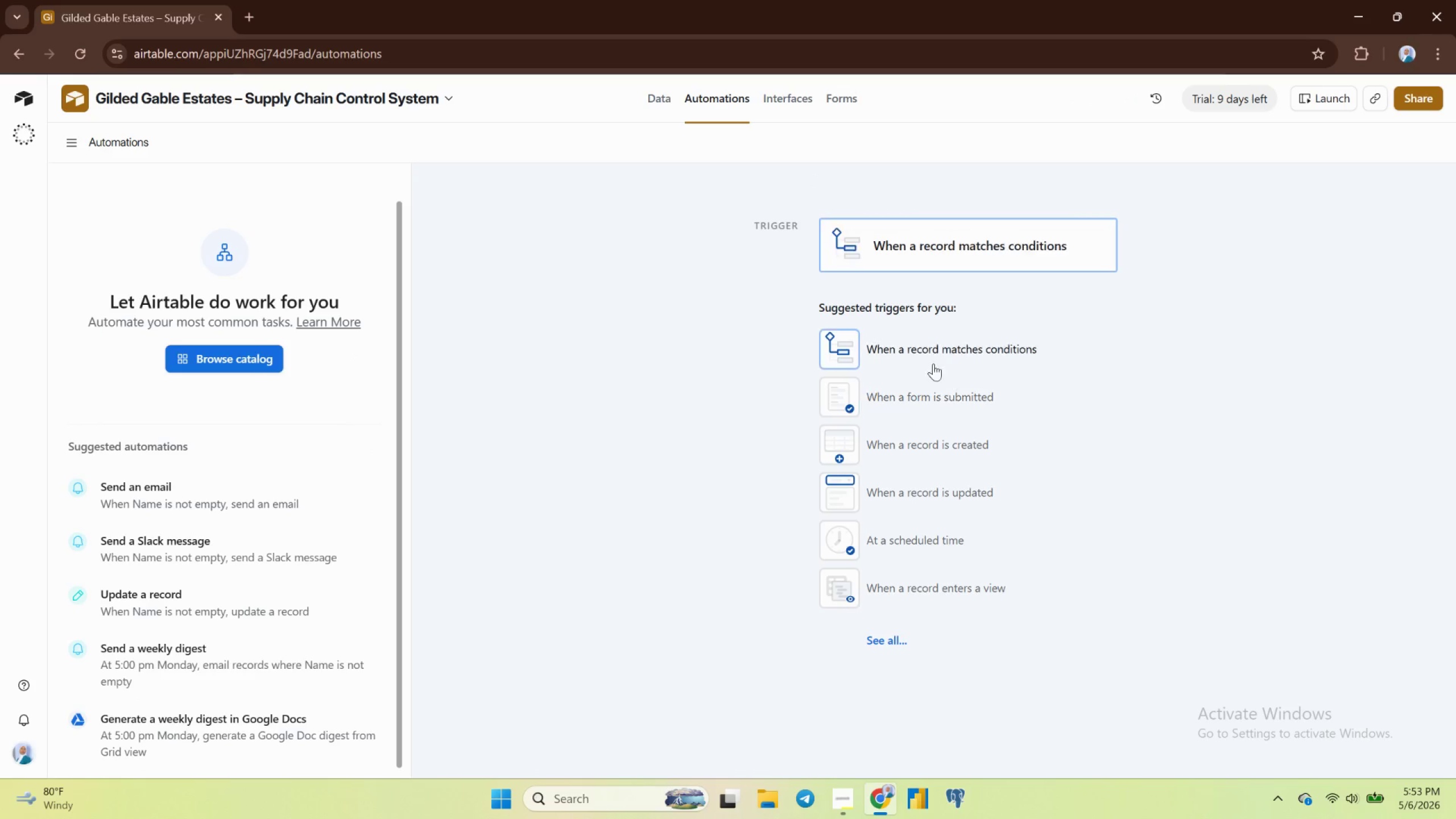 
left_click([890, 638])
 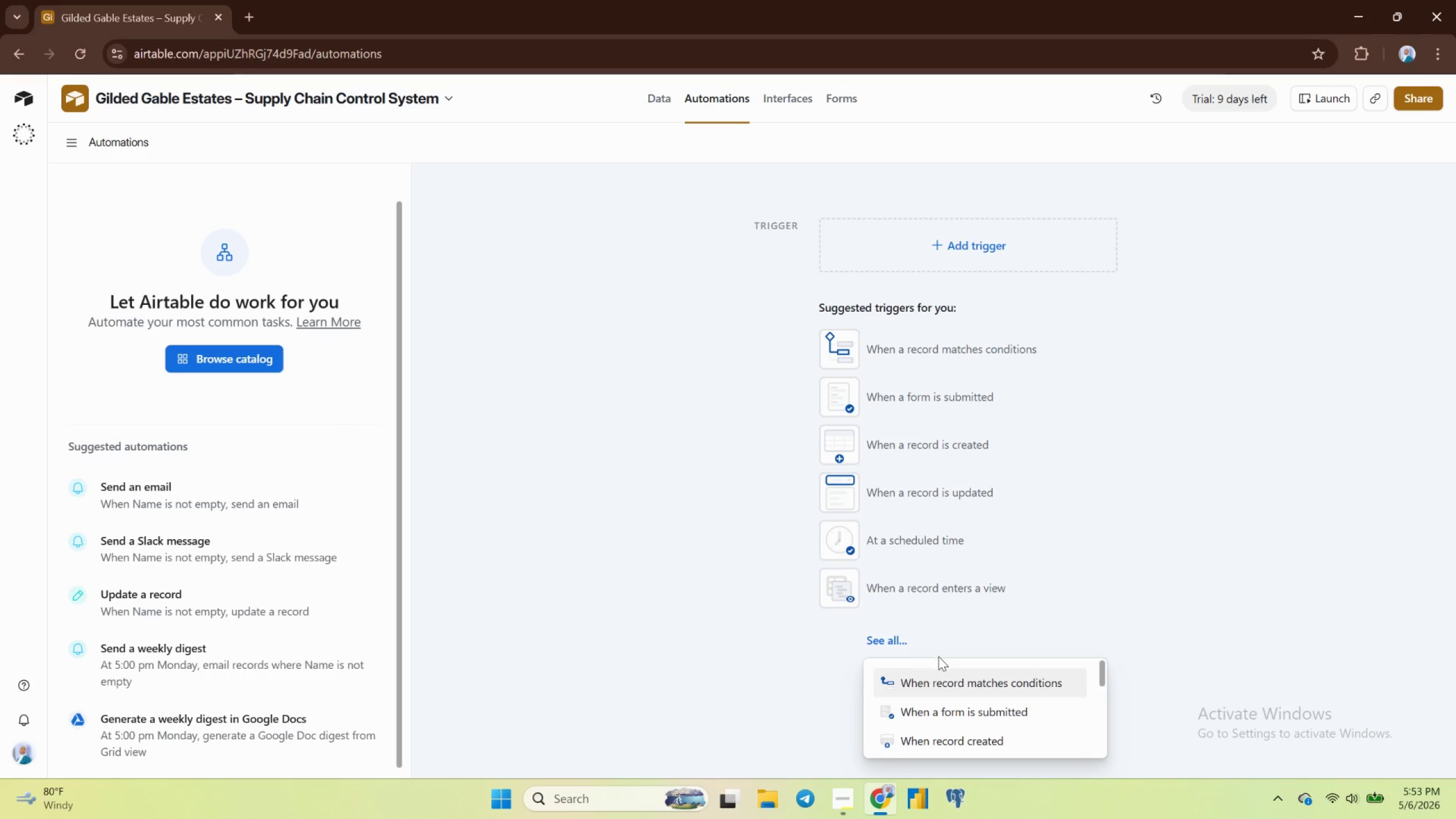 
scroll: coordinate [955, 710], scroll_direction: down, amount: 3.0
 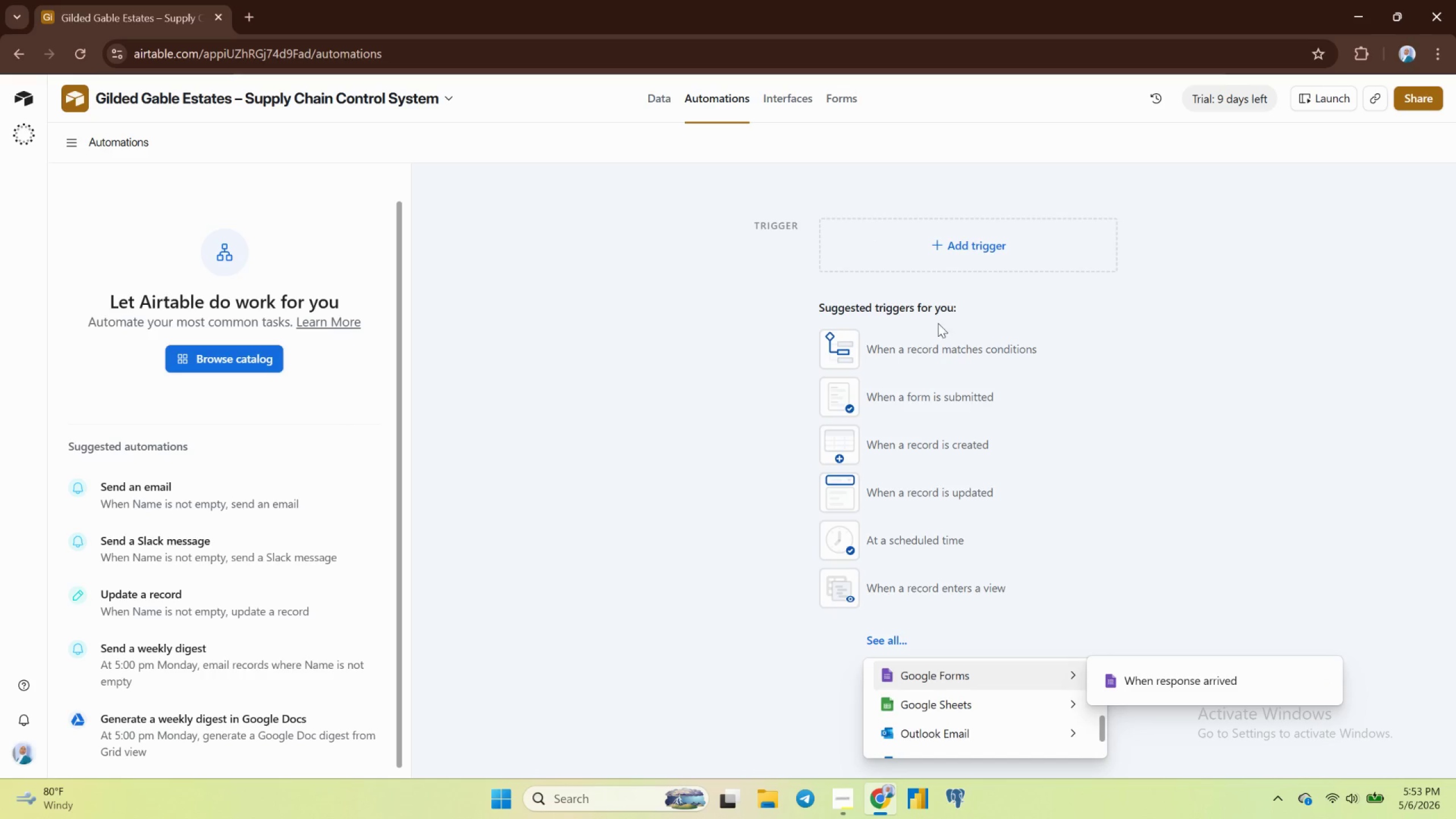 
left_click([936, 251])
 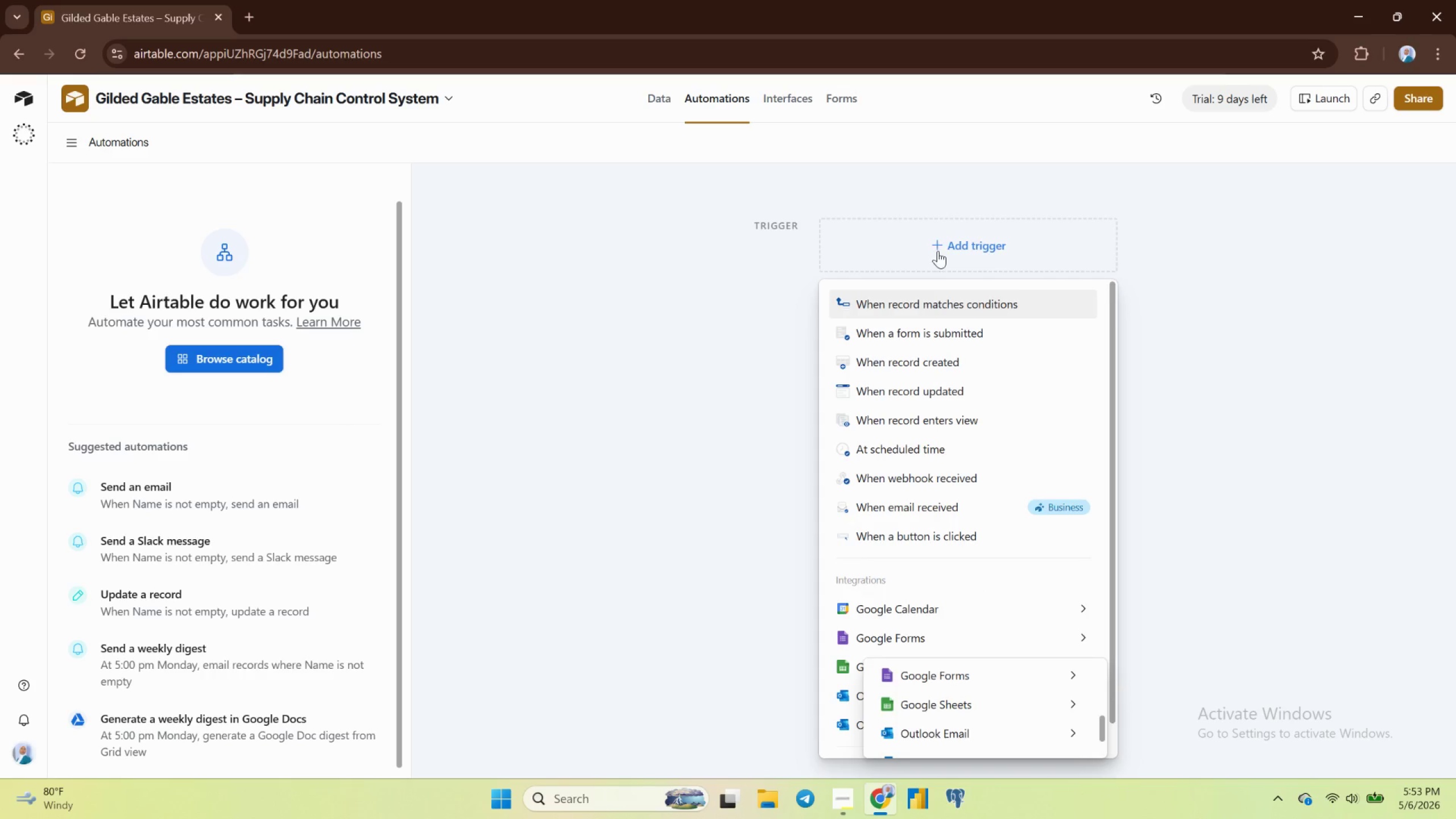 
left_click([1335, 293])
 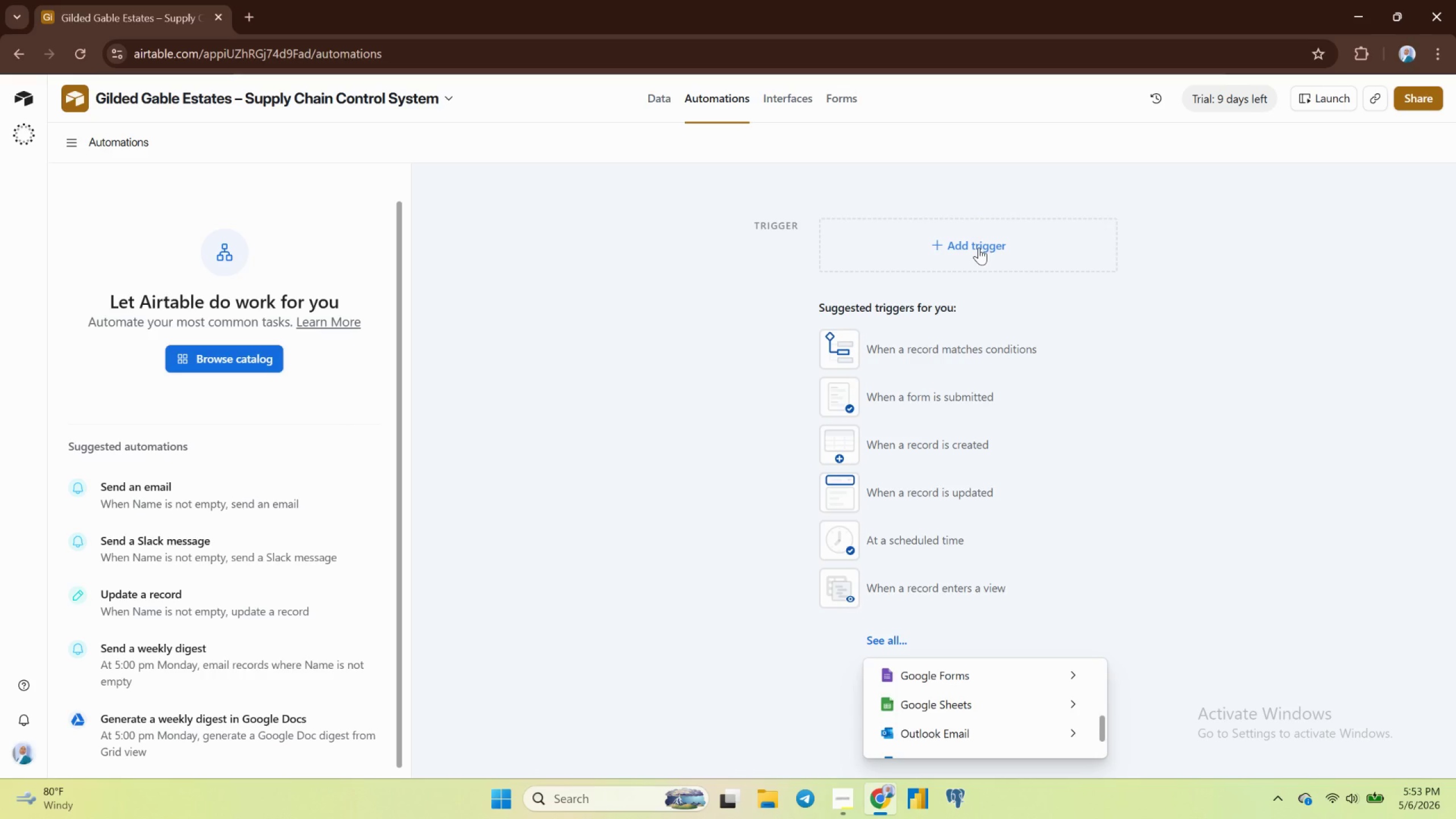 
left_click([979, 247])
 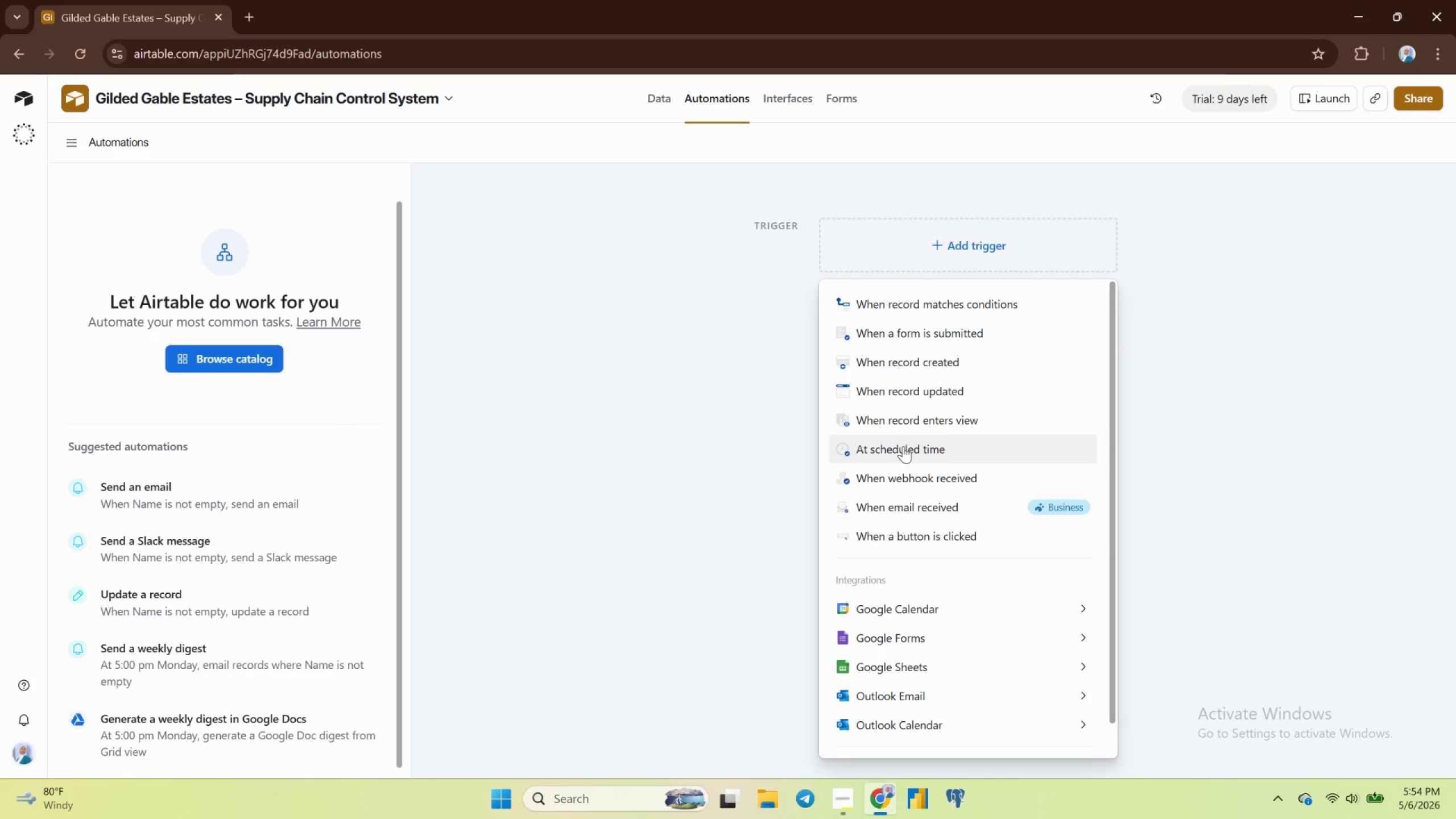 
wait(26.25)
 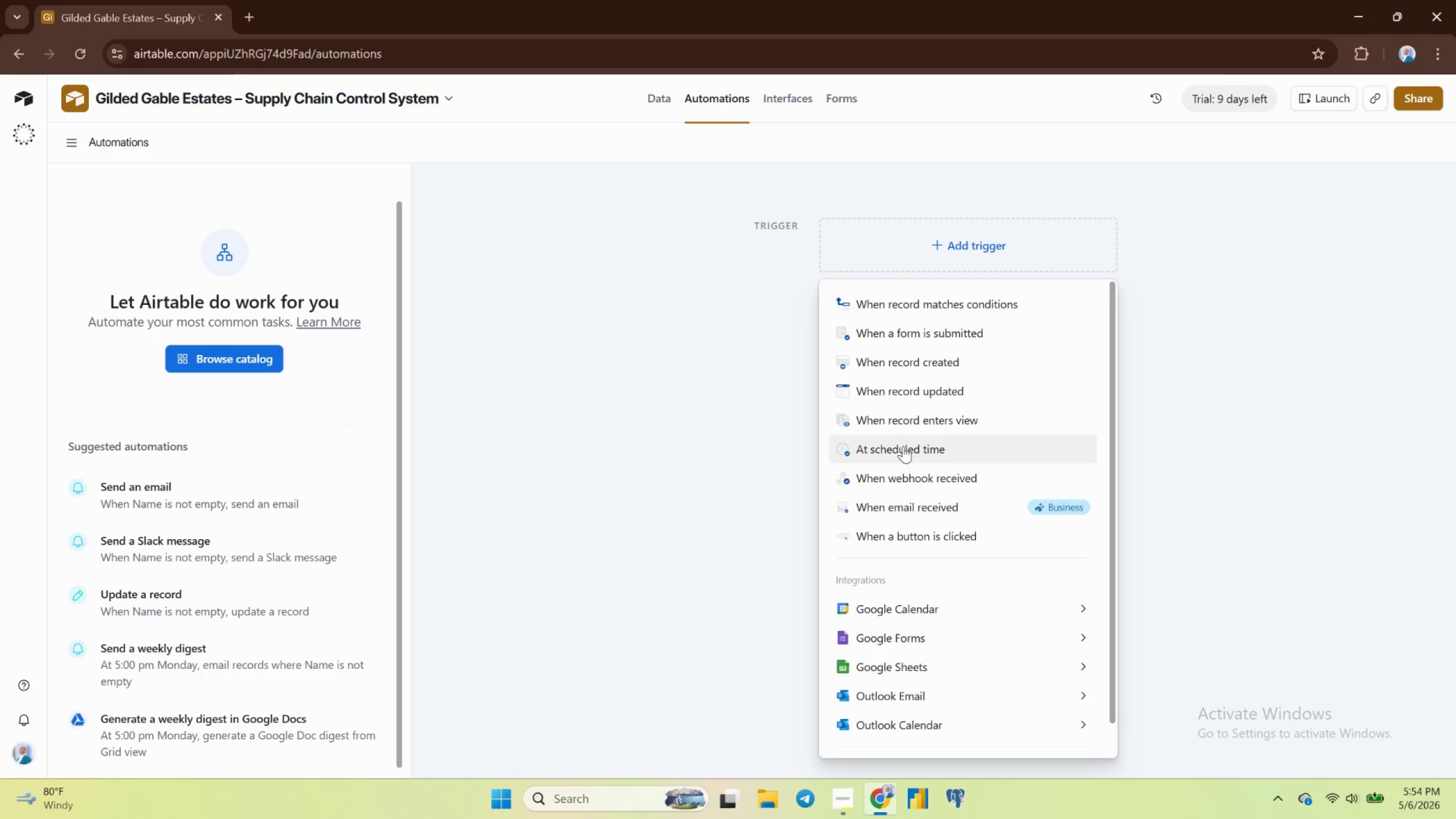 
mouse_move([886, 295])
 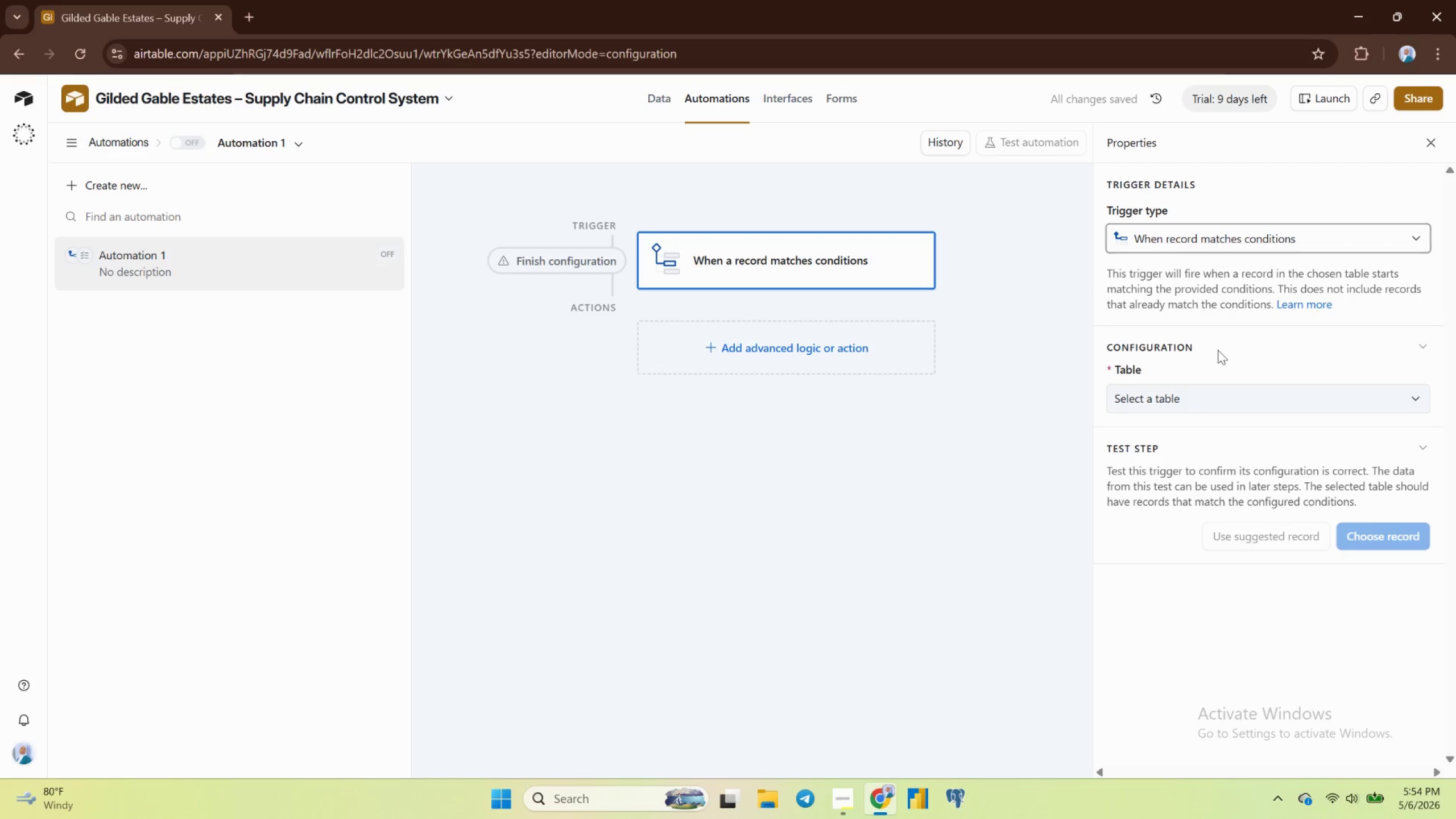 
left_click([1199, 398])
 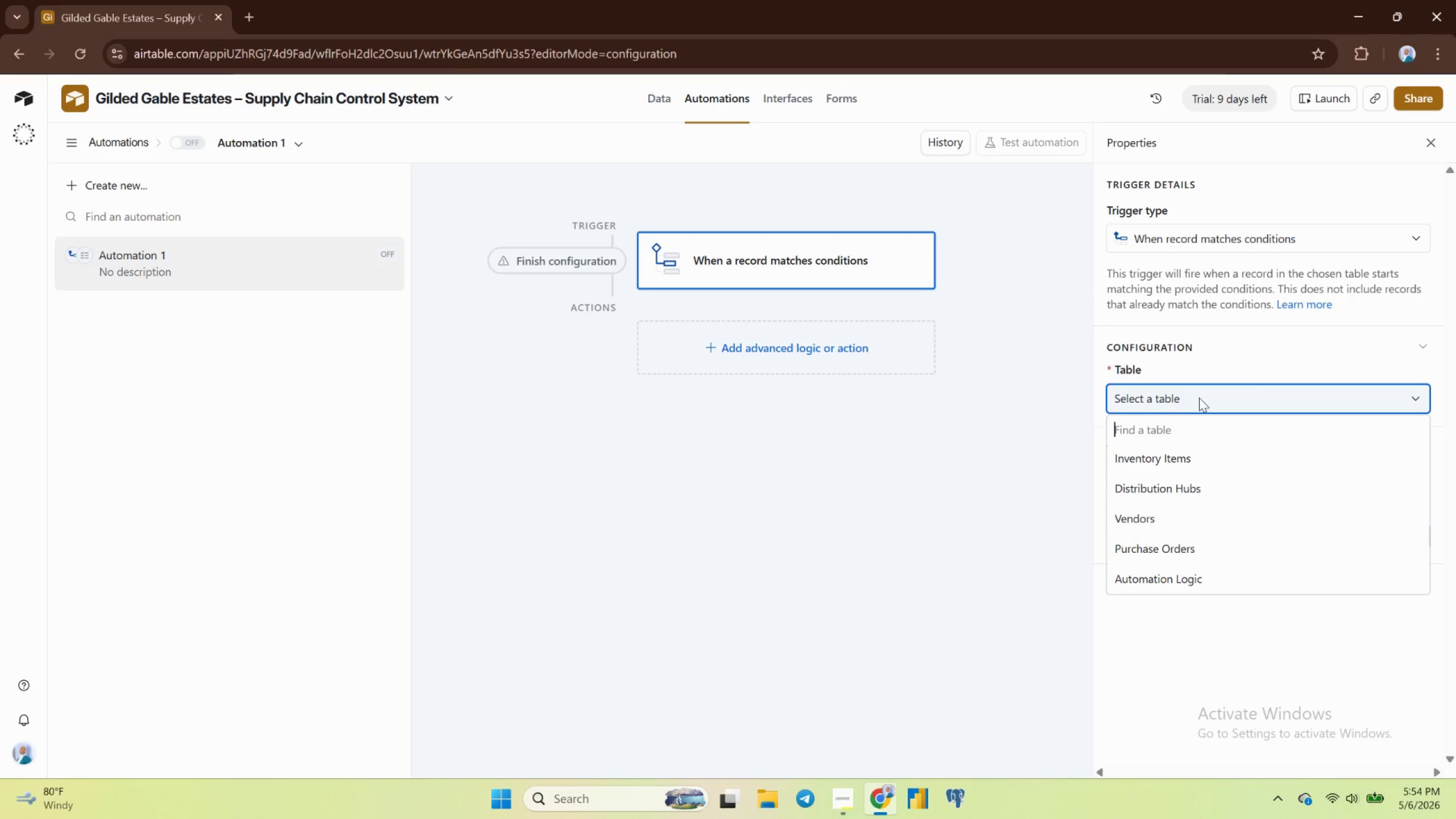 
wait(8.28)
 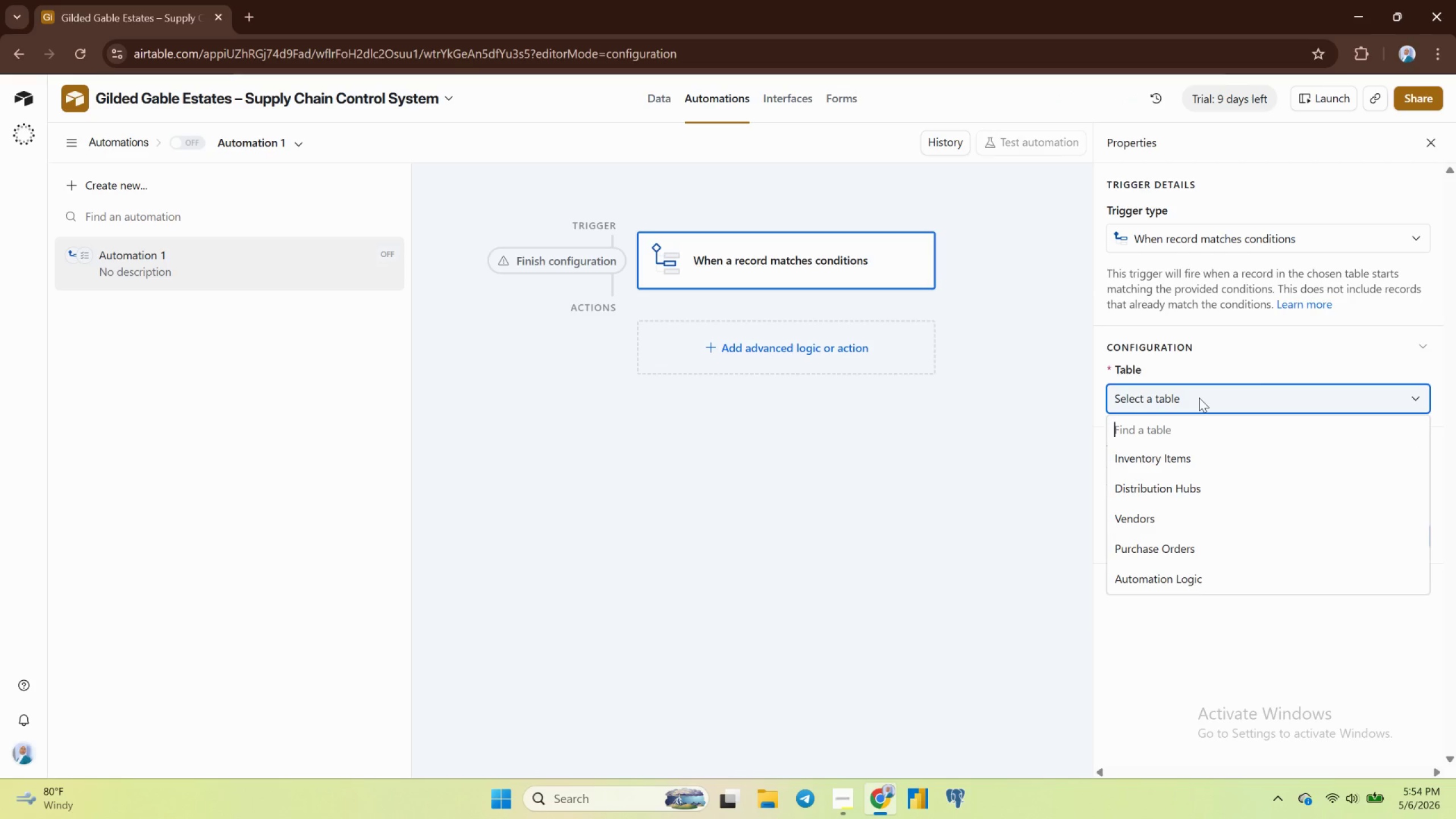 
left_click([1189, 454])
 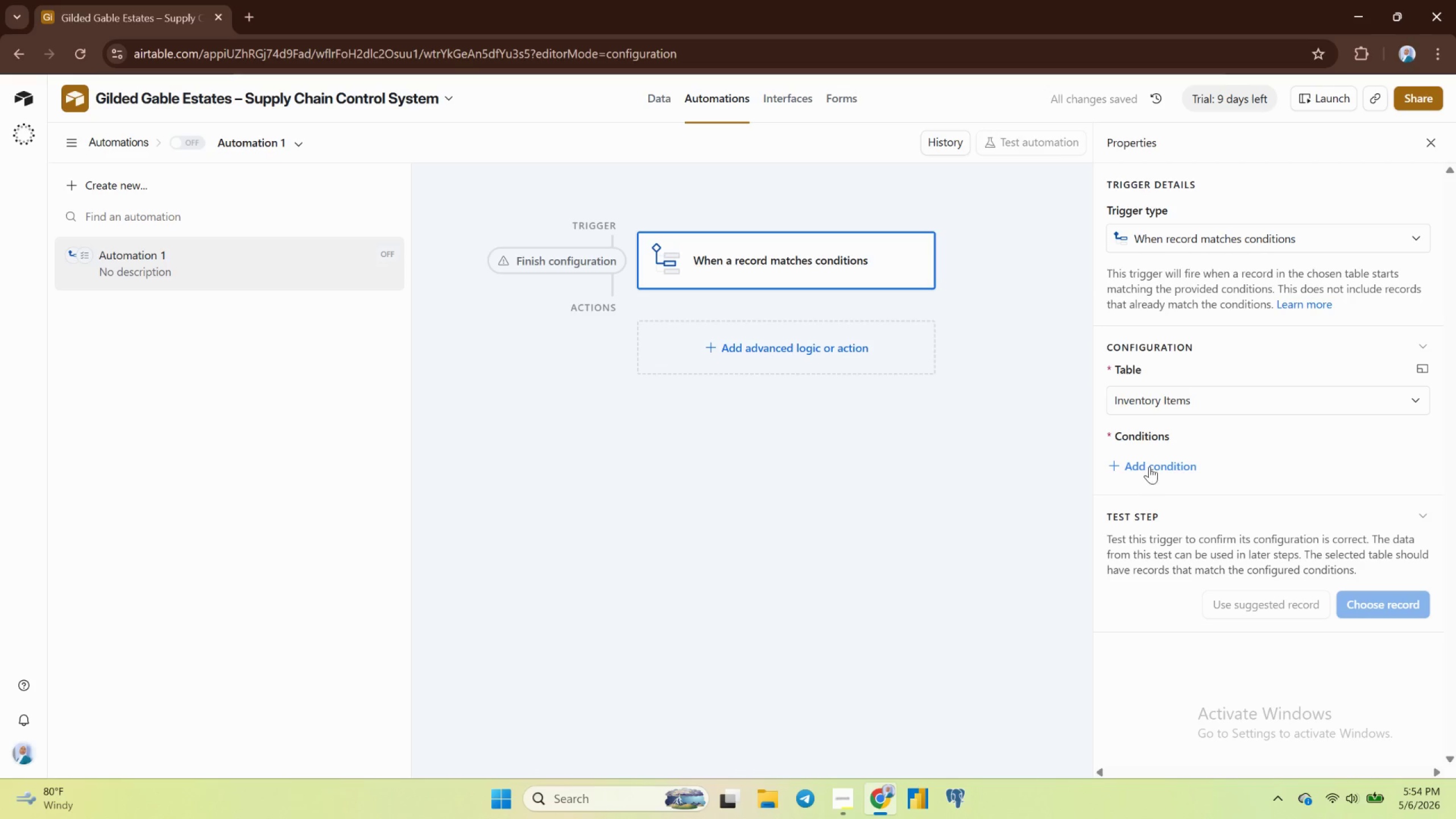 
left_click([1149, 466])
 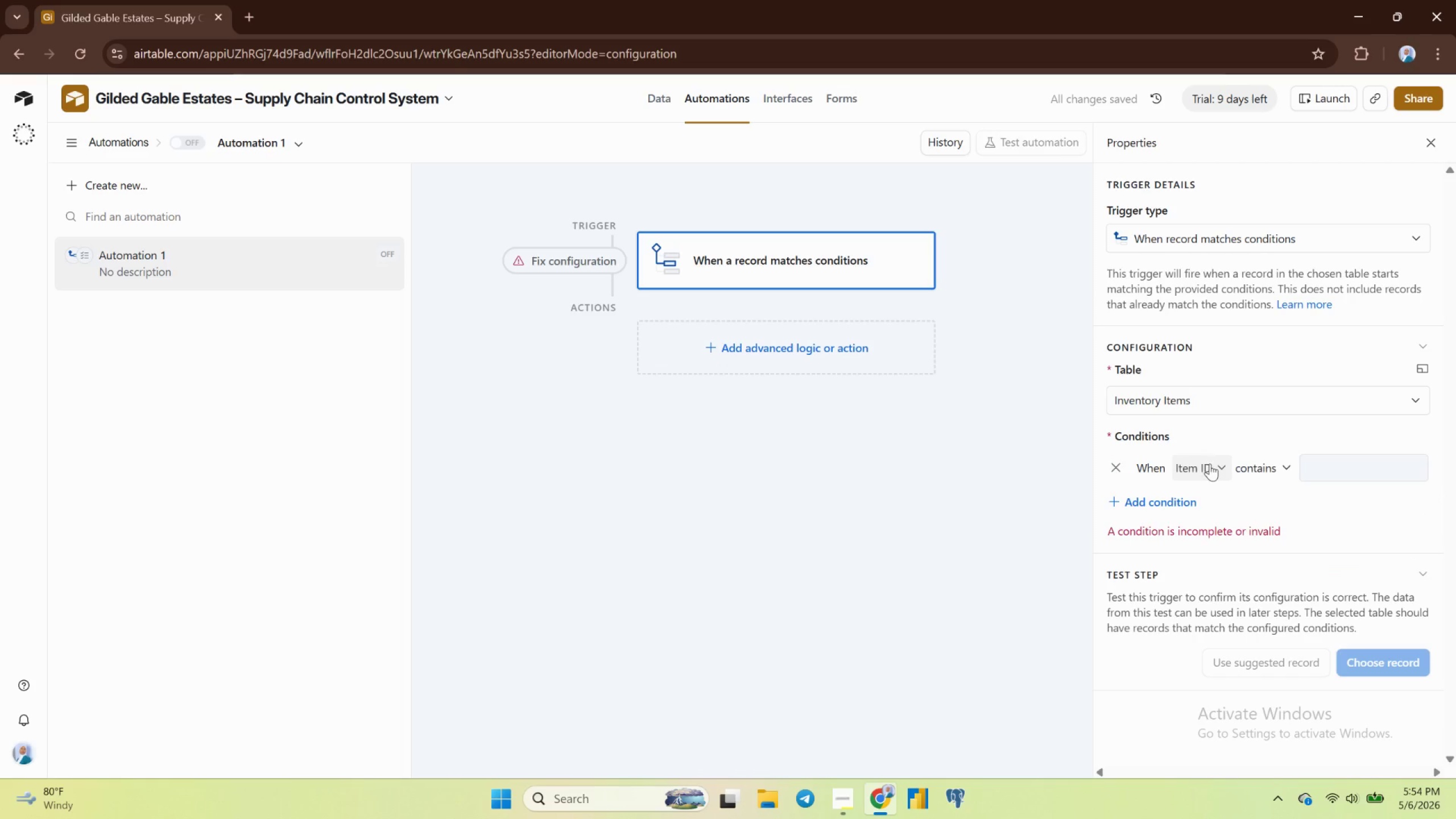 
left_click([1210, 464])
 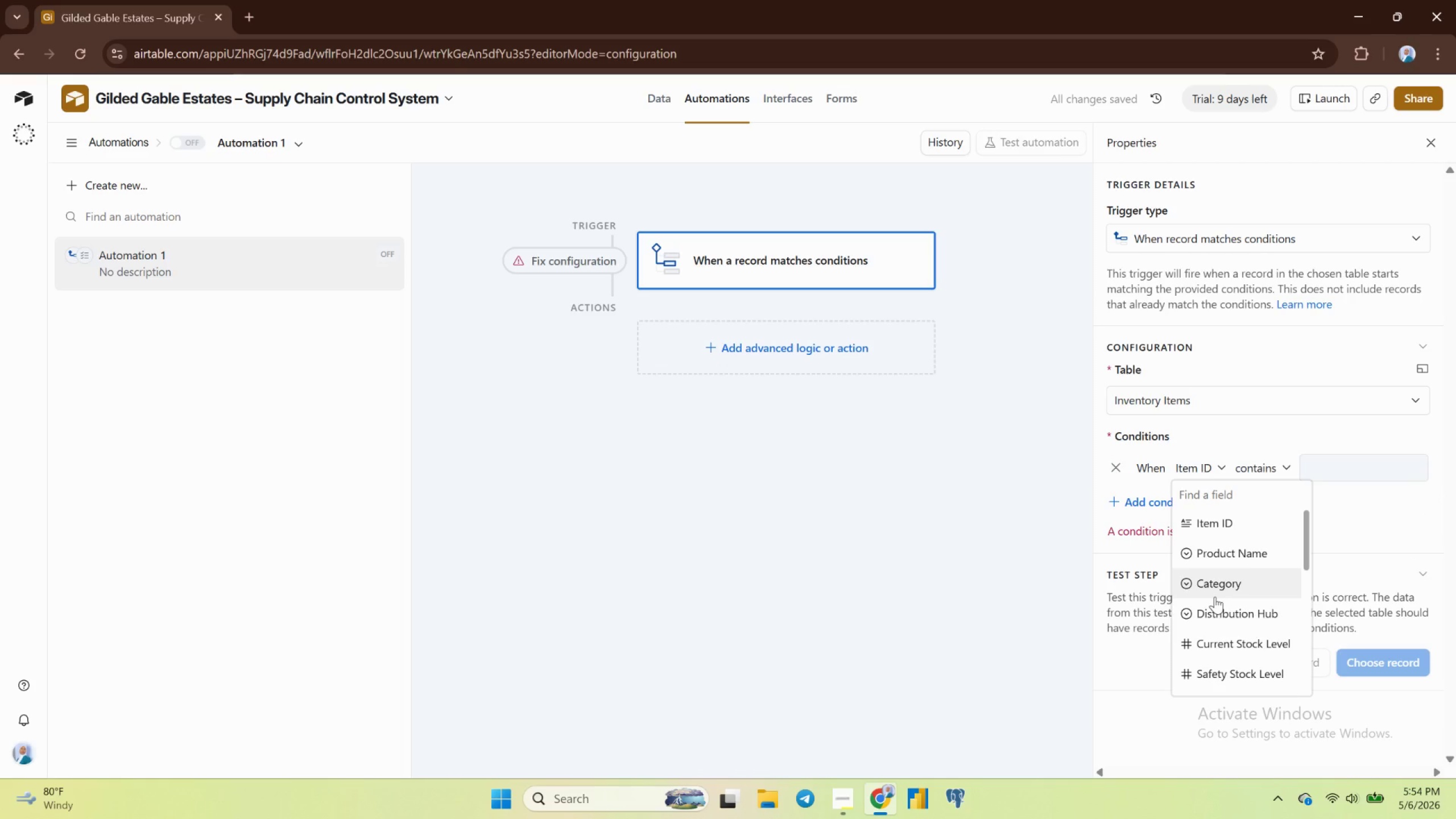 
scroll: coordinate [1217, 597], scroll_direction: down, amount: 6.0
 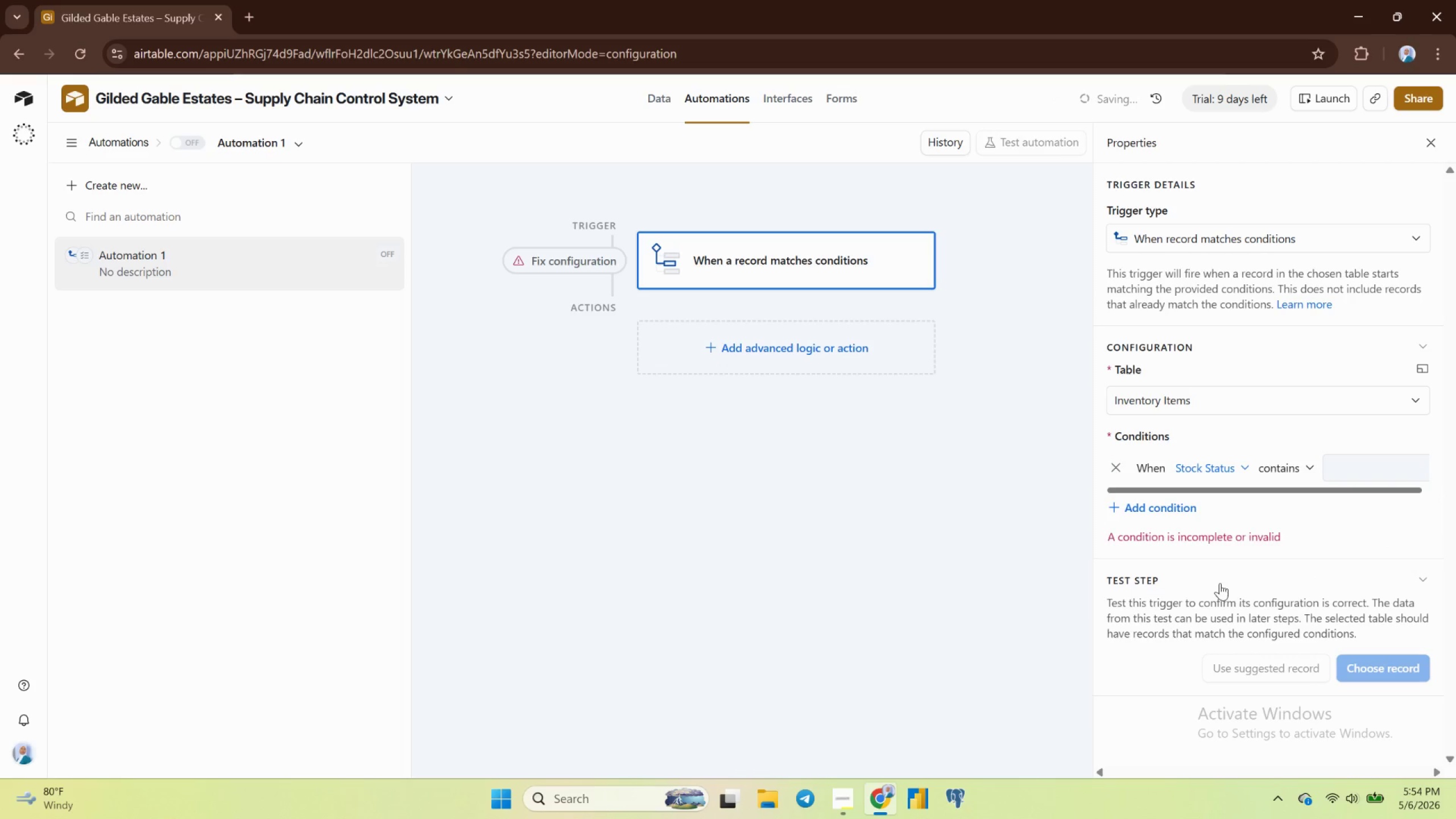 
left_click([1330, 471])
 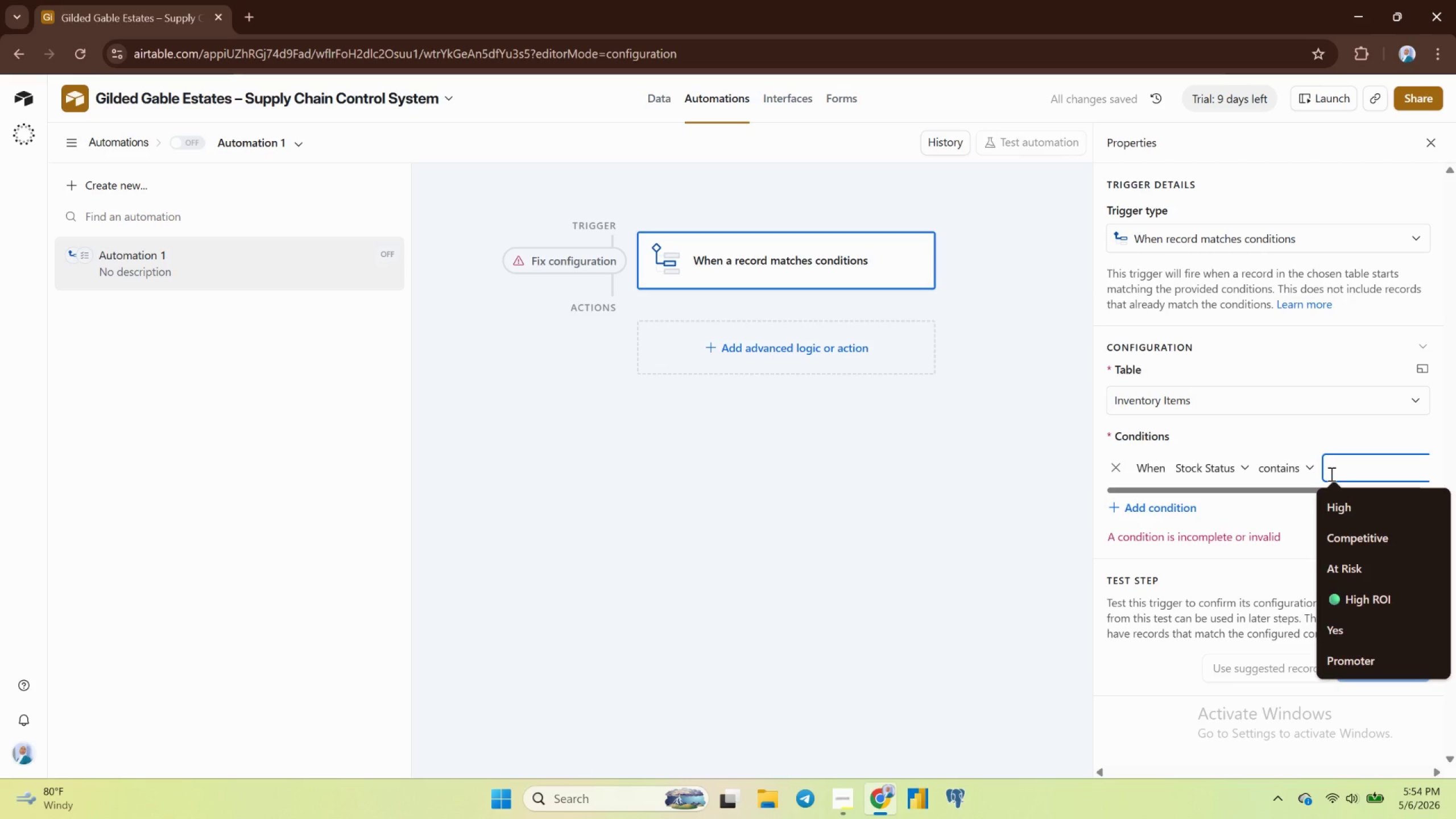 
key(Meta+MetaLeft)
 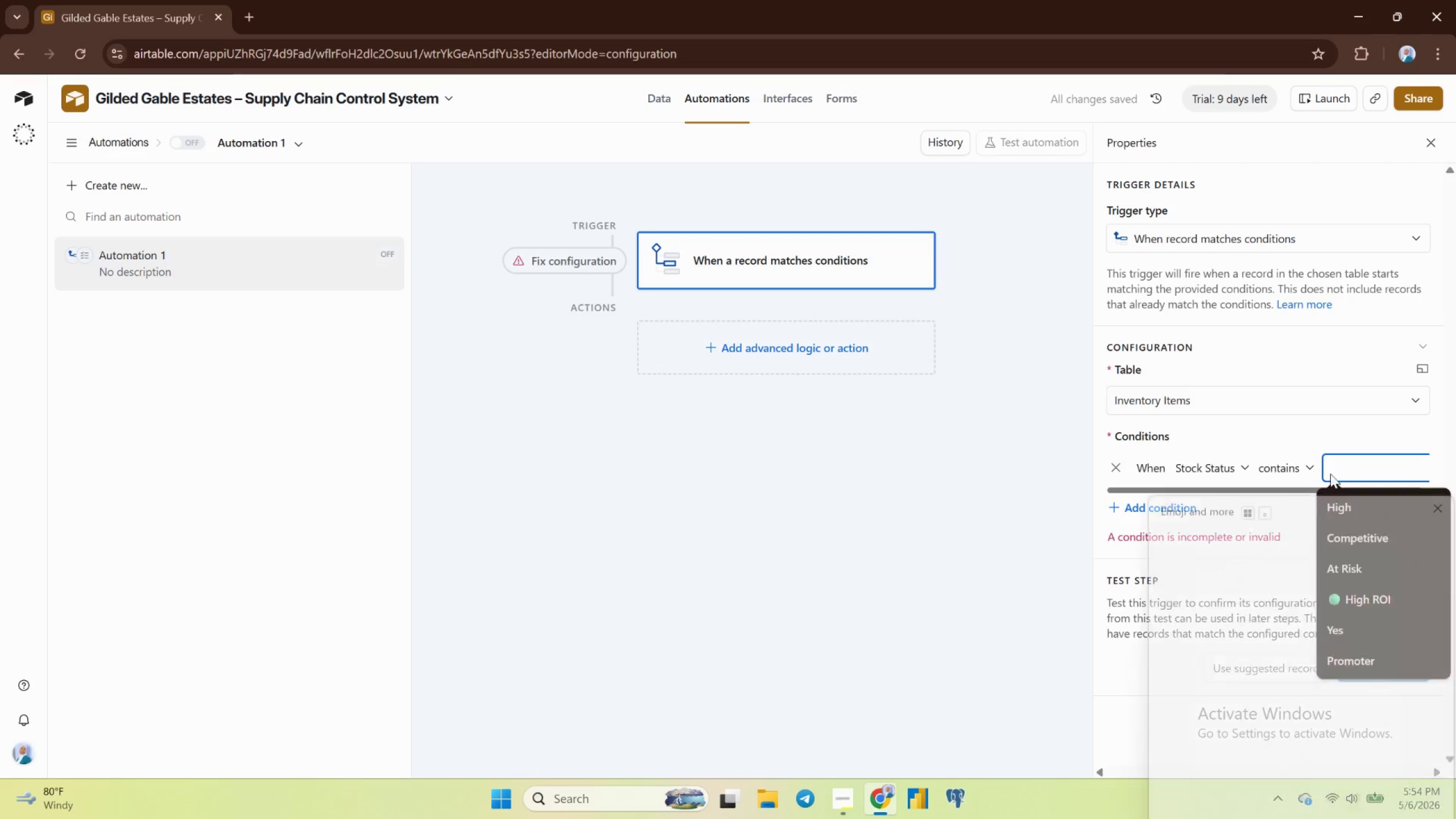 
key(Meta+Period)
 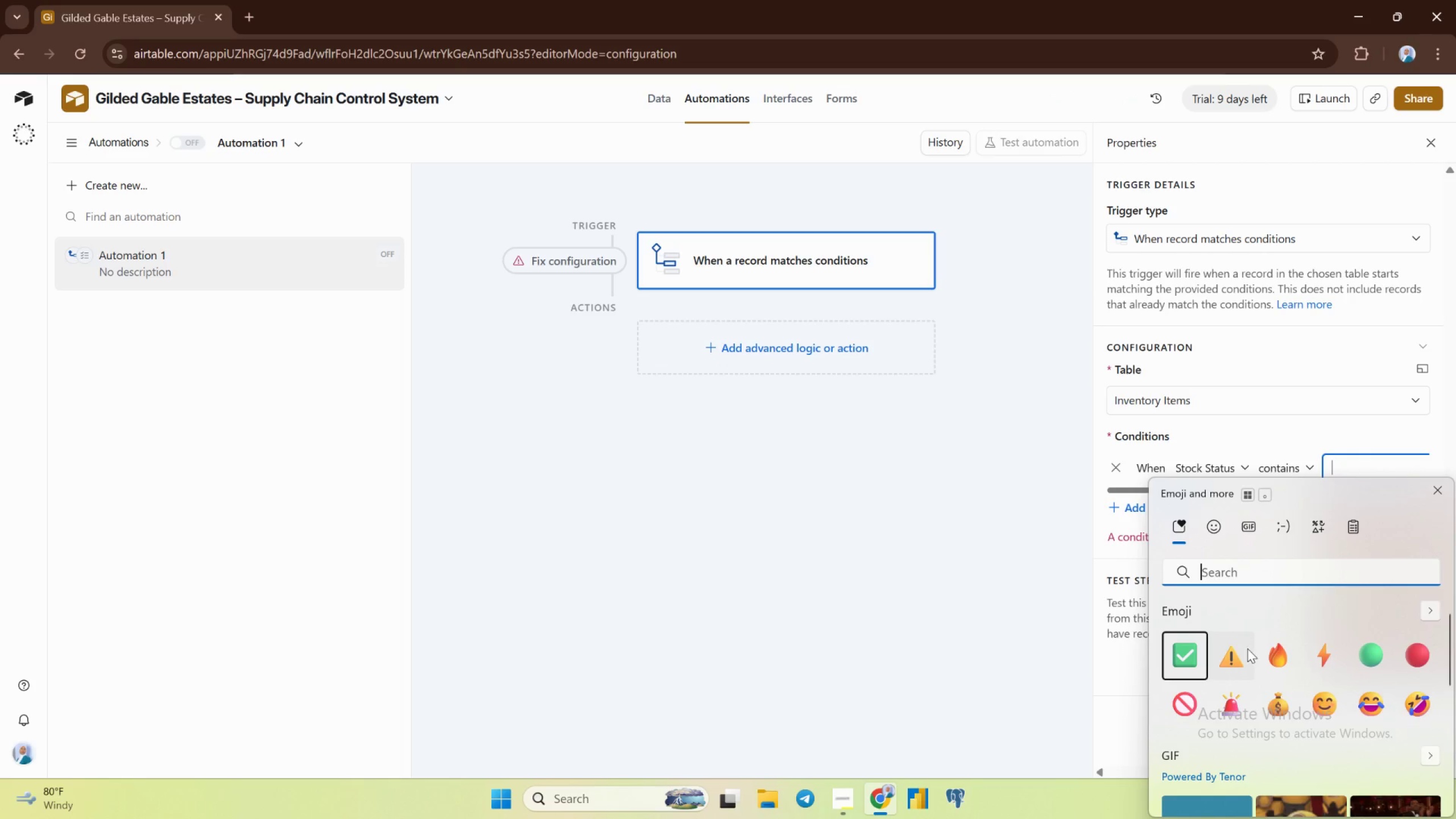 
left_click([1246, 650])
 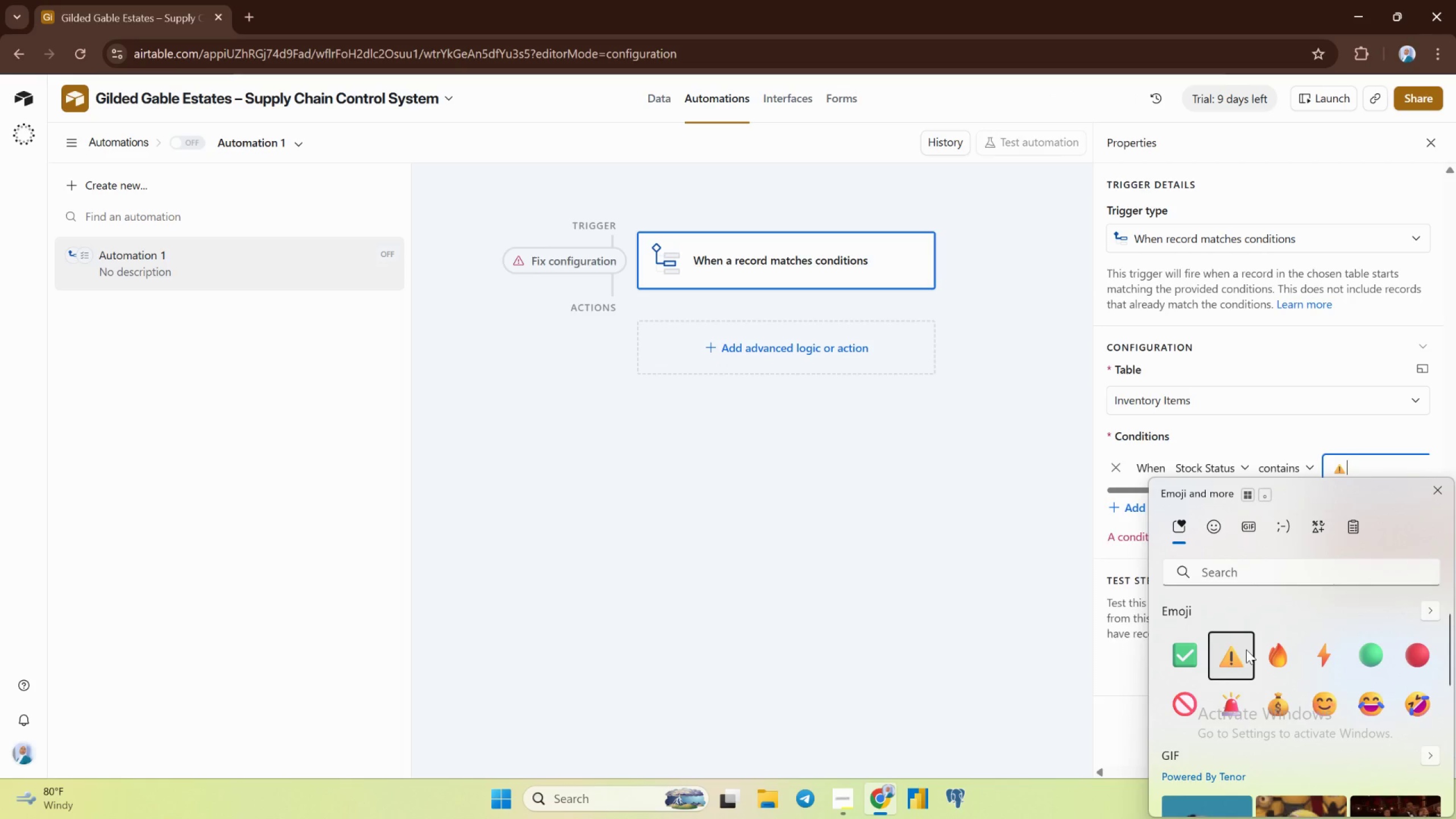 
type( Record Now)
 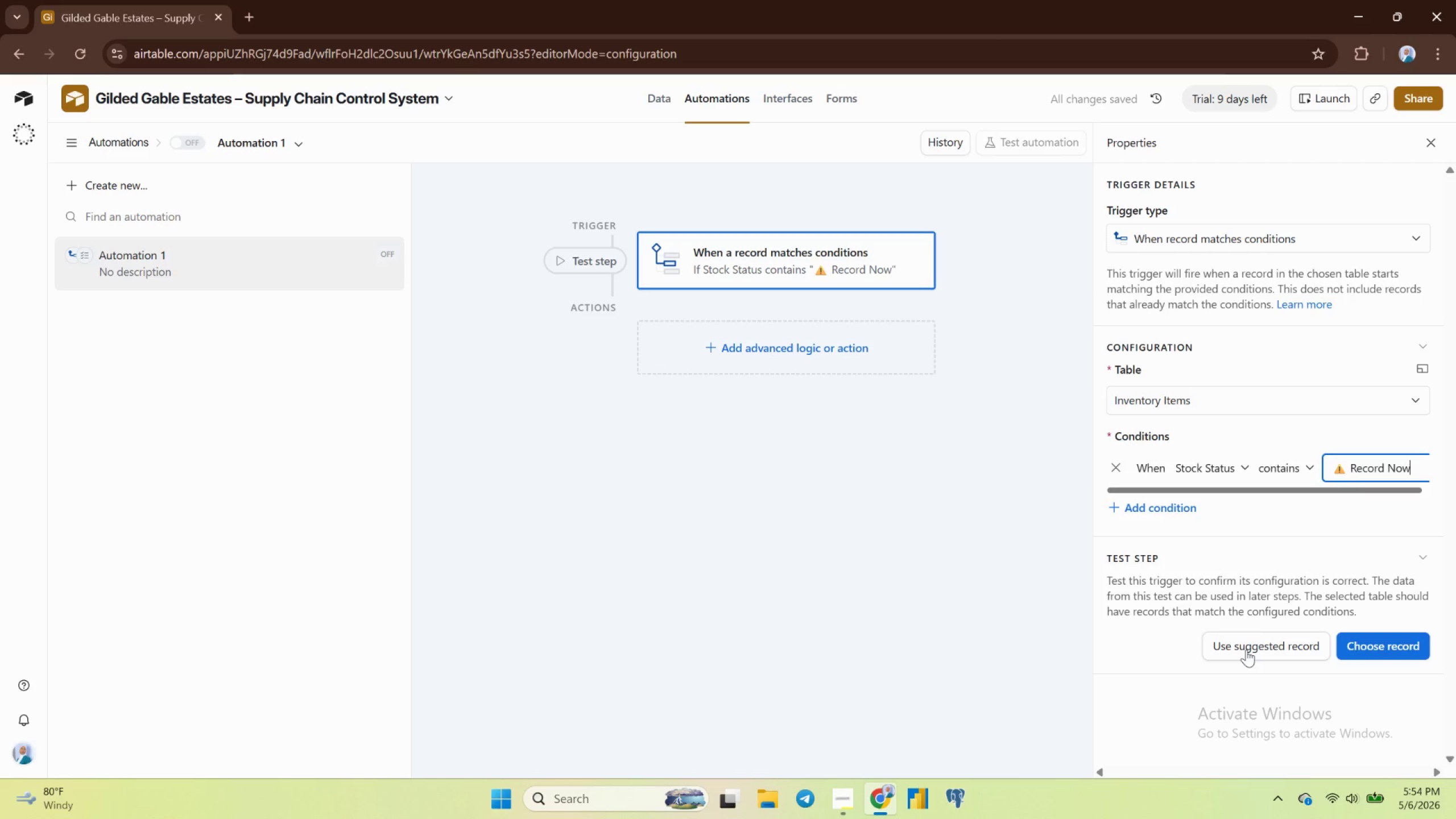 
key(Enter)
 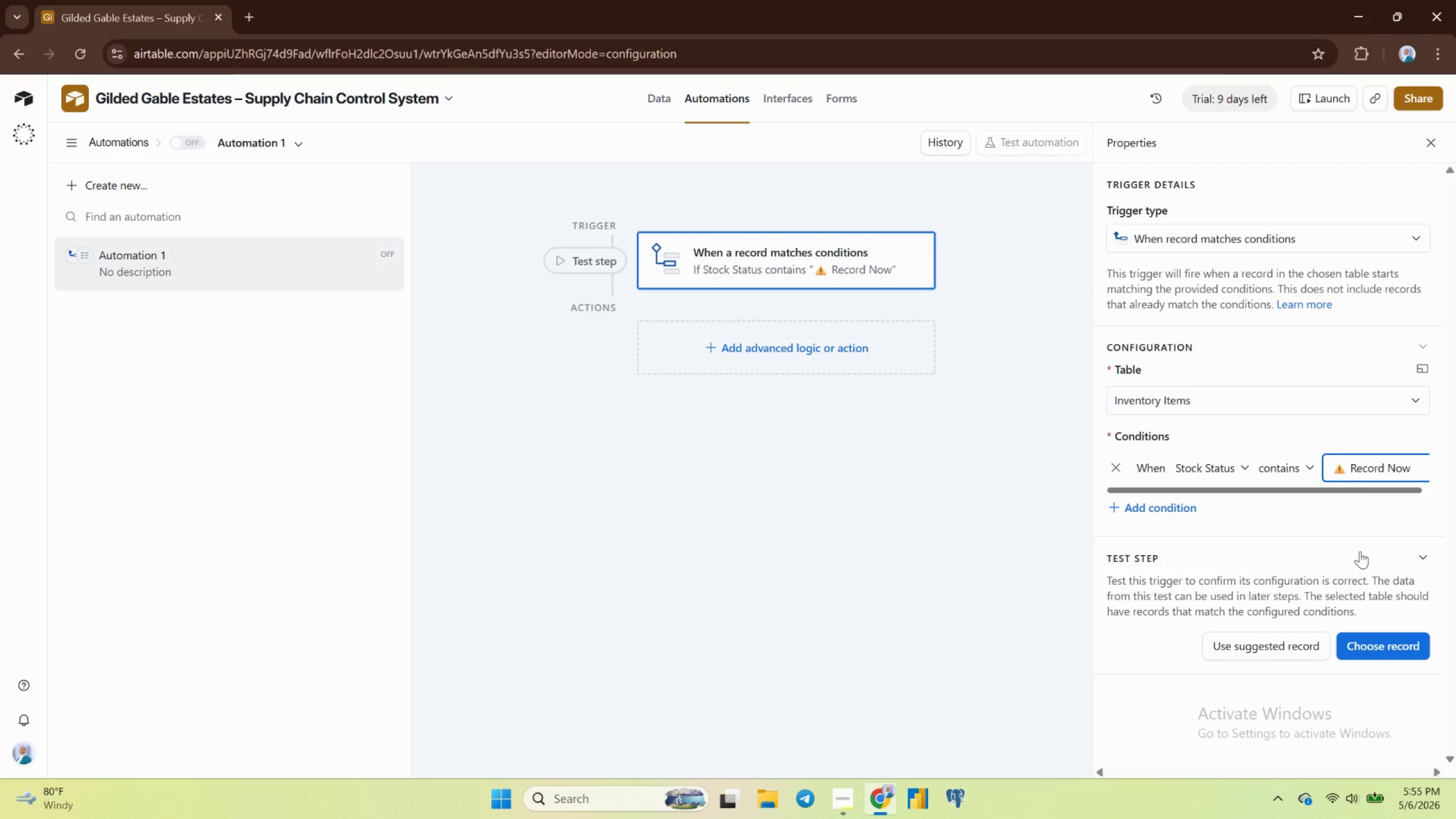 
wait(21.77)
 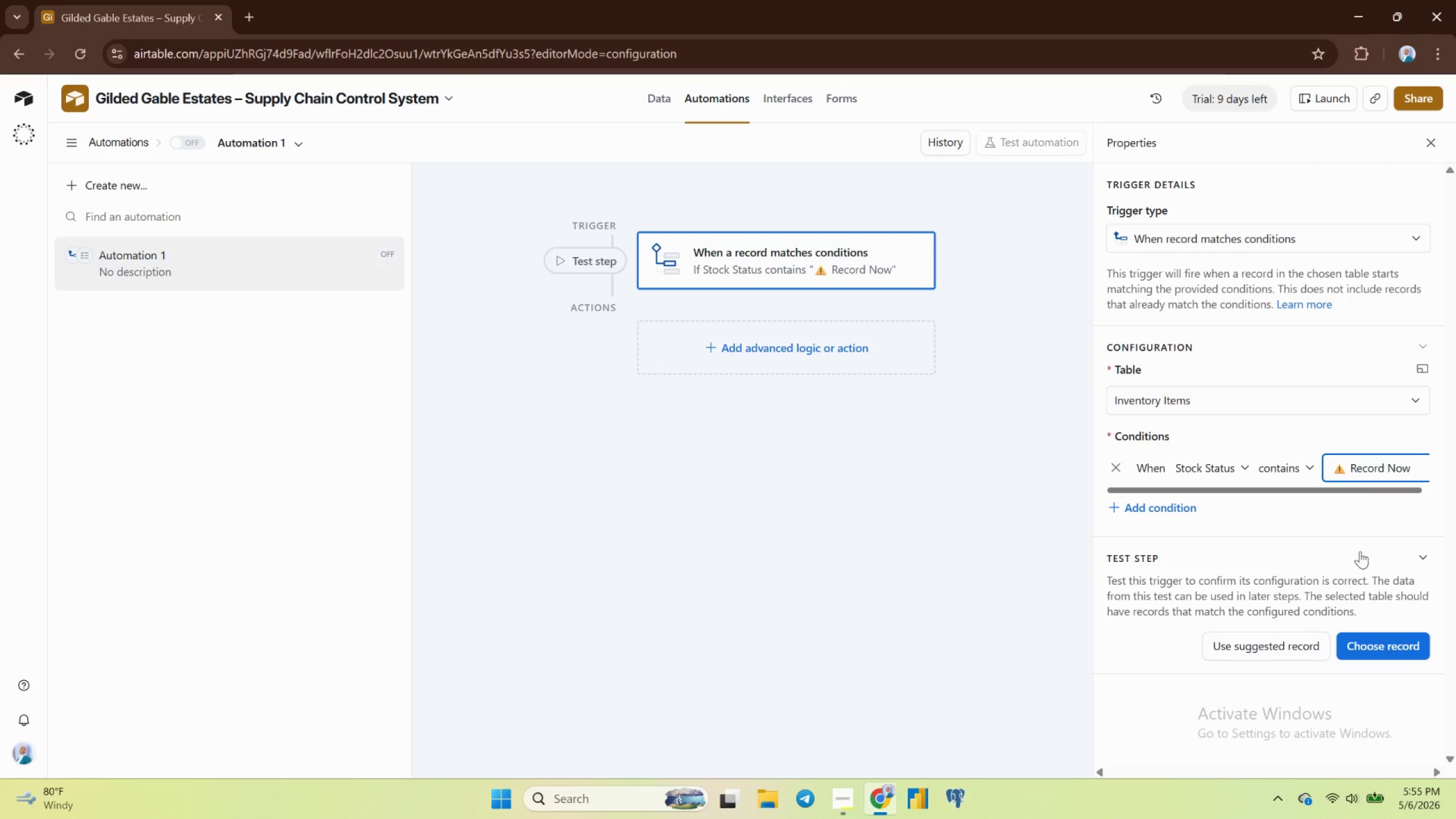 
left_click([1396, 647])
 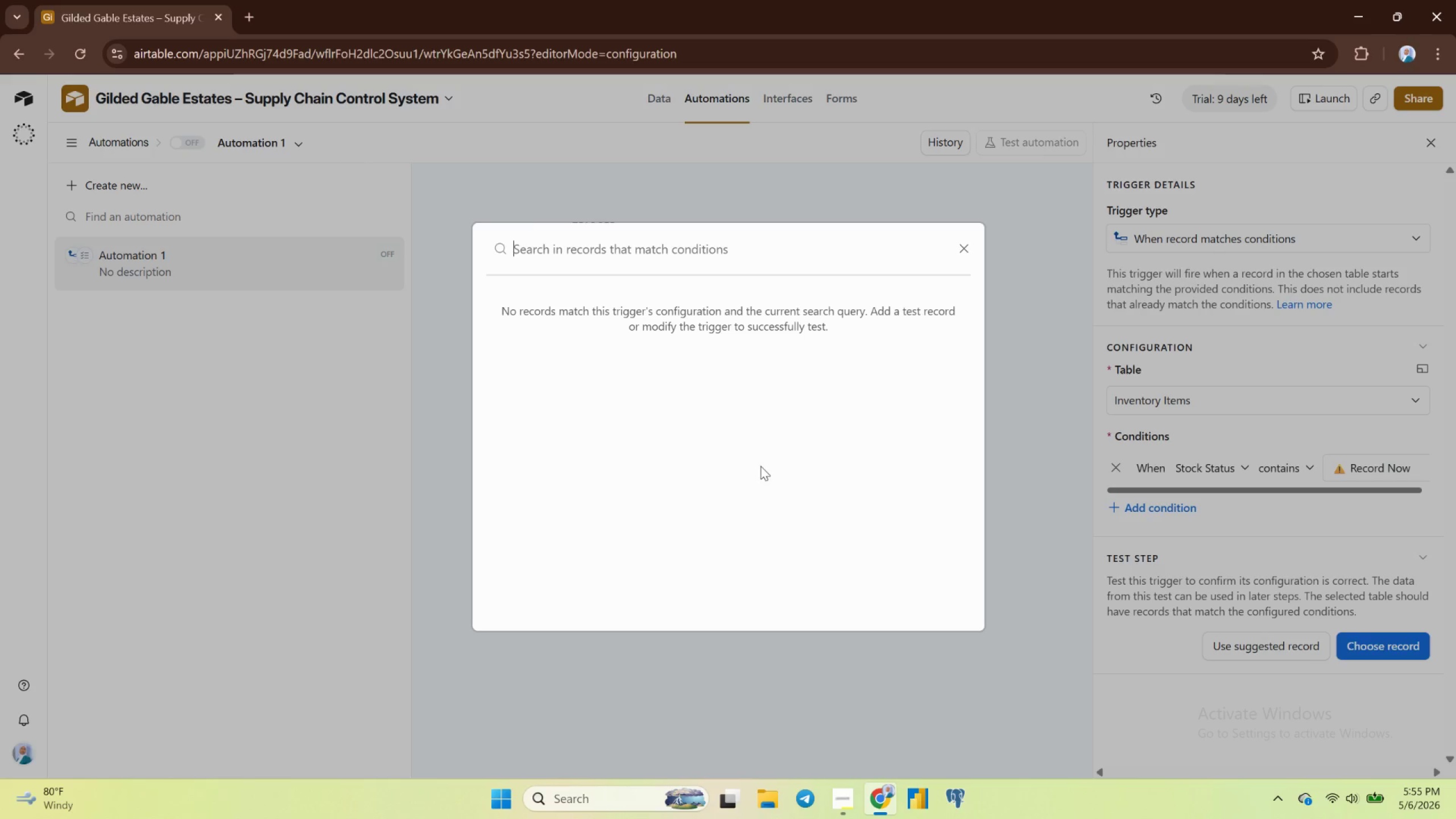 
scroll: coordinate [755, 469], scroll_direction: down, amount: 2.0
 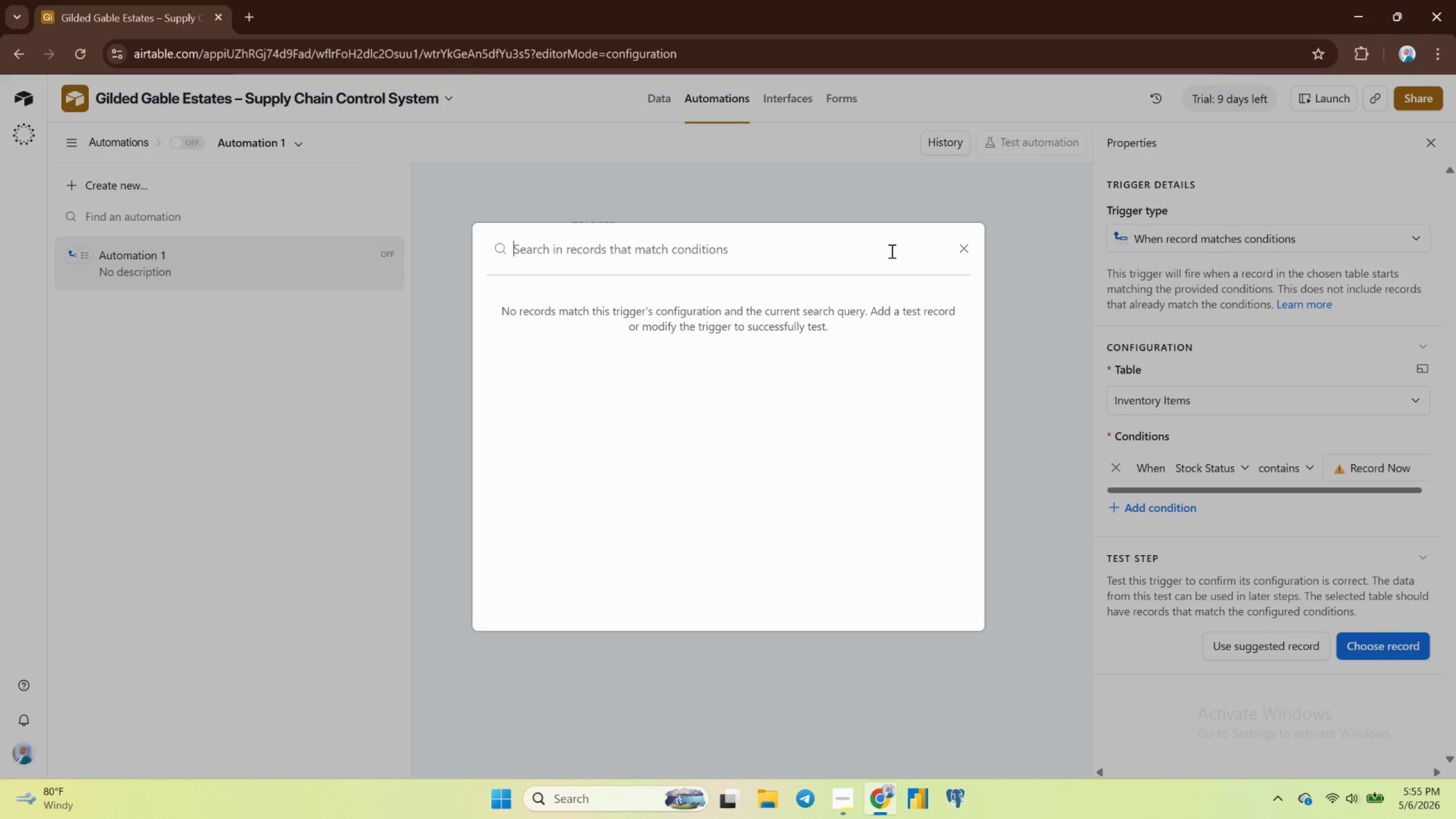 
left_click([965, 244])
 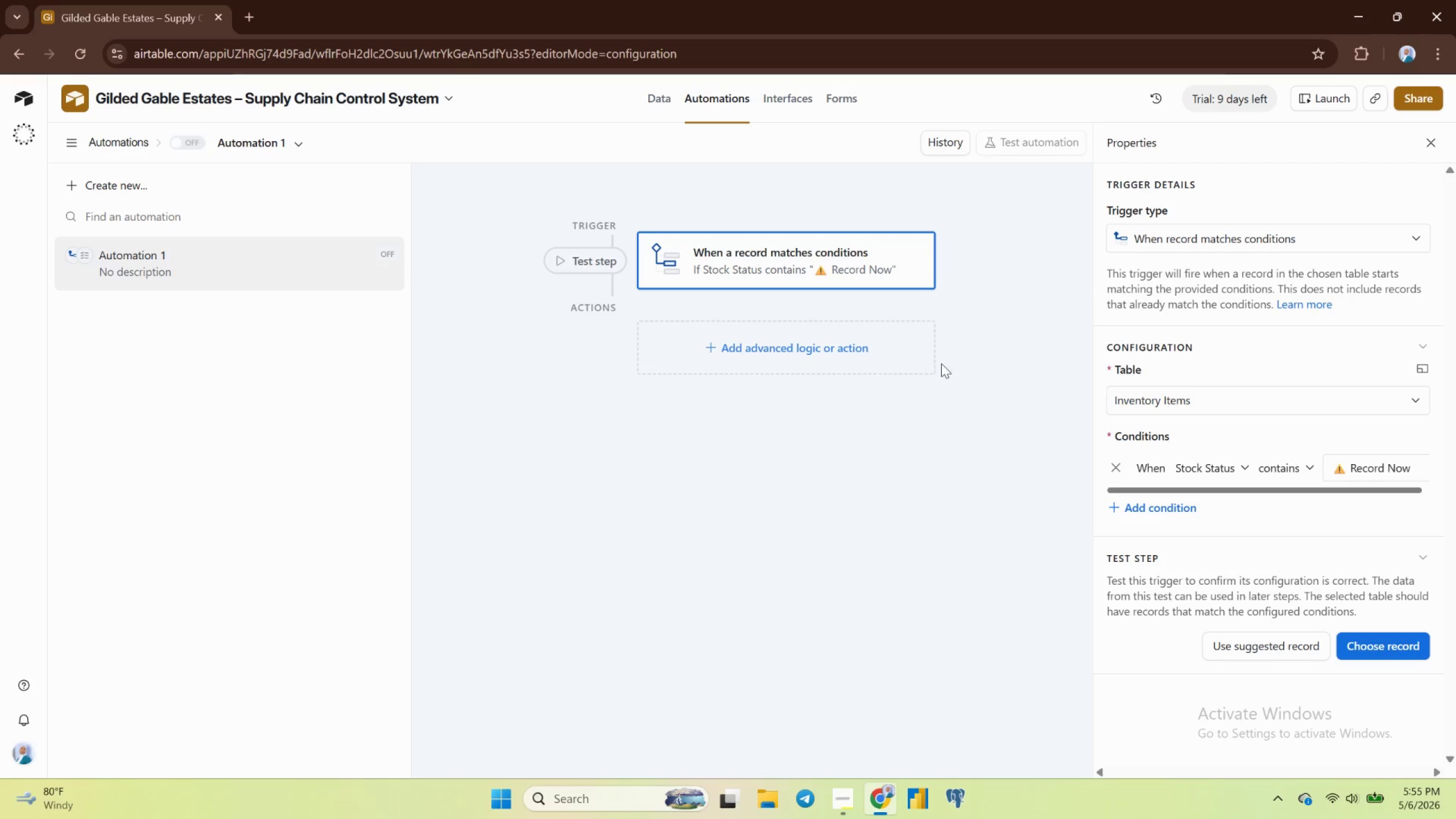 
scroll: coordinate [1216, 445], scroll_direction: down, amount: 4.0
 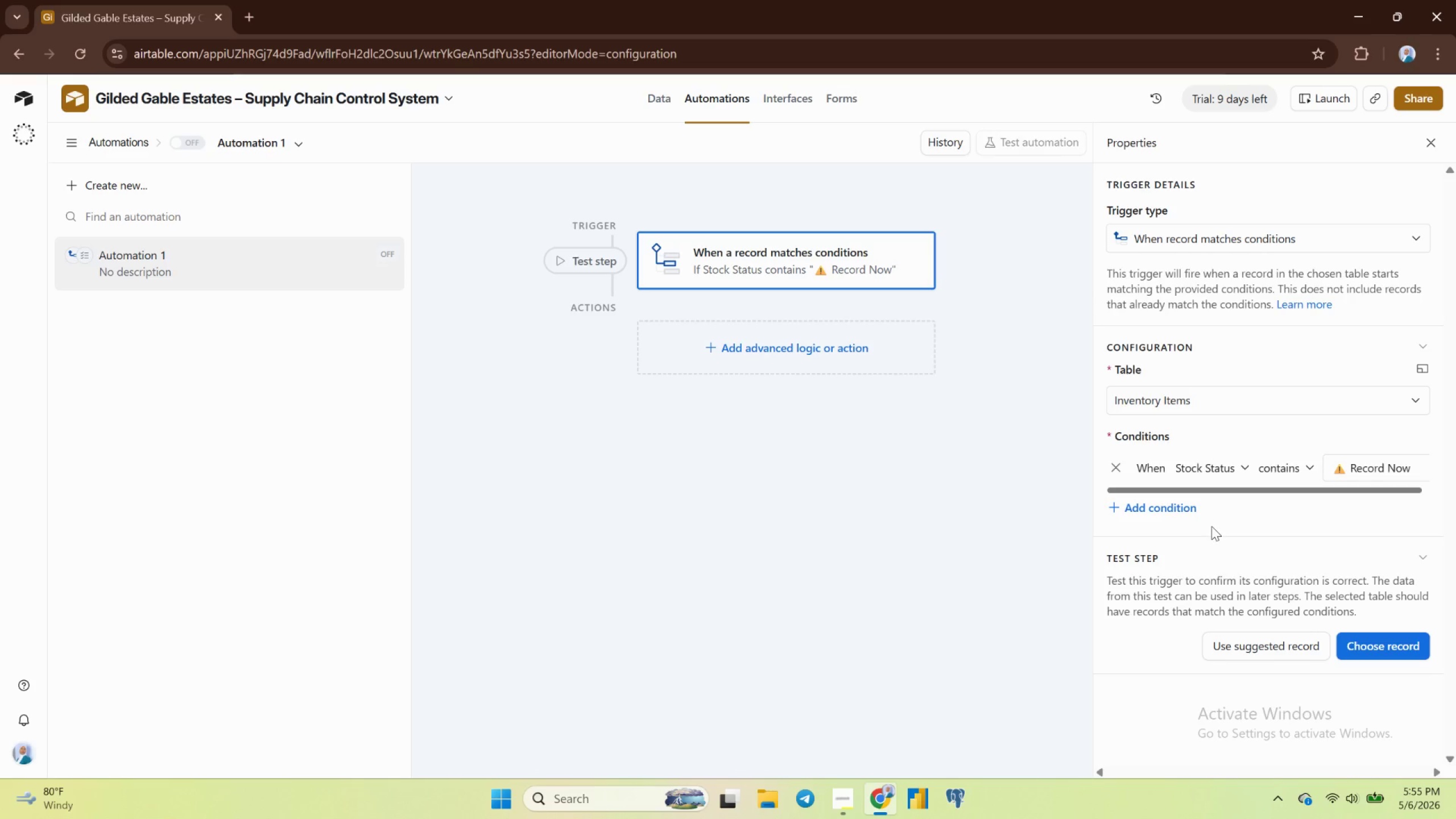 
scroll: coordinate [1211, 526], scroll_direction: none, amount: 0.0
 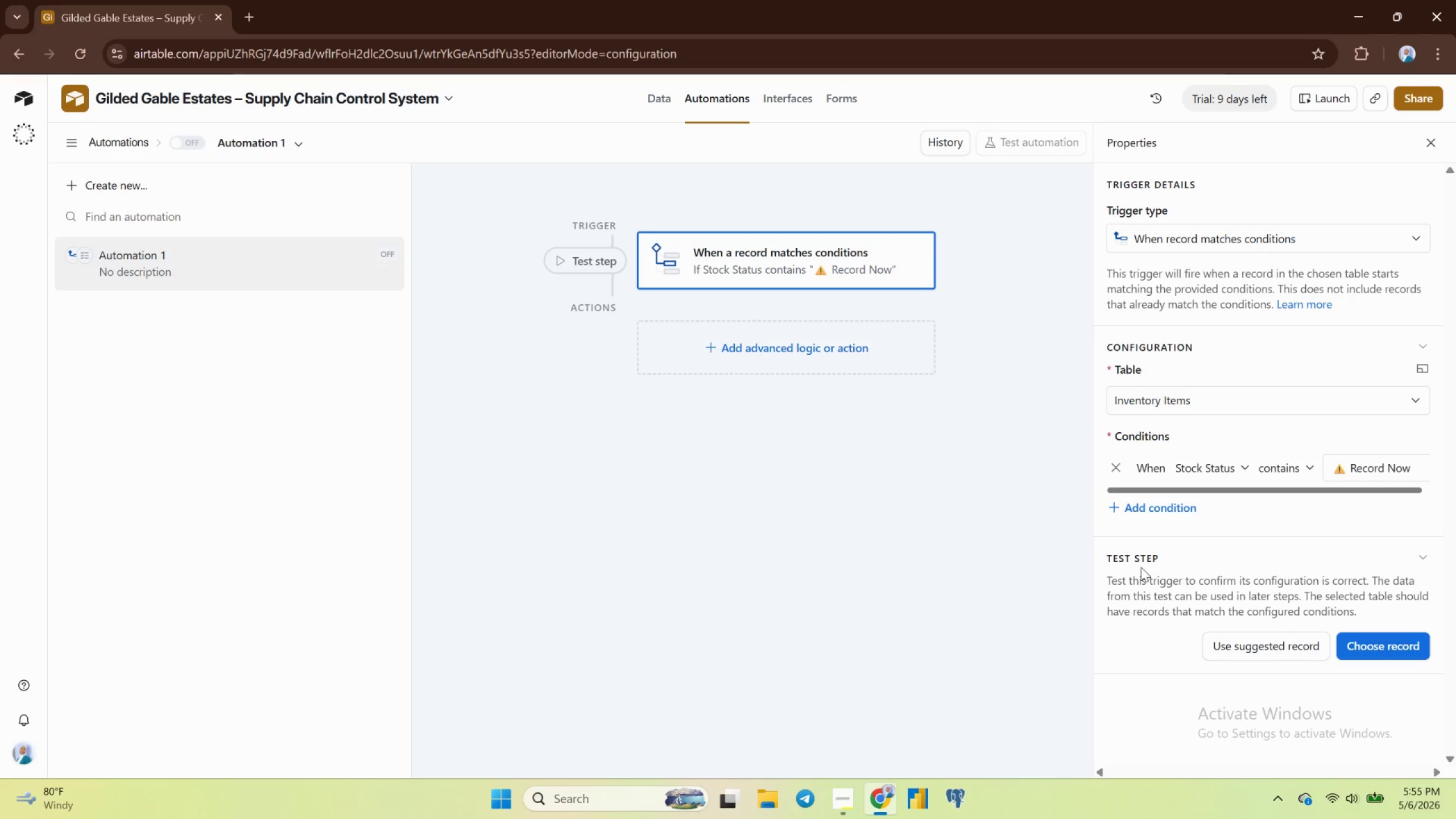 
wait(7.43)
 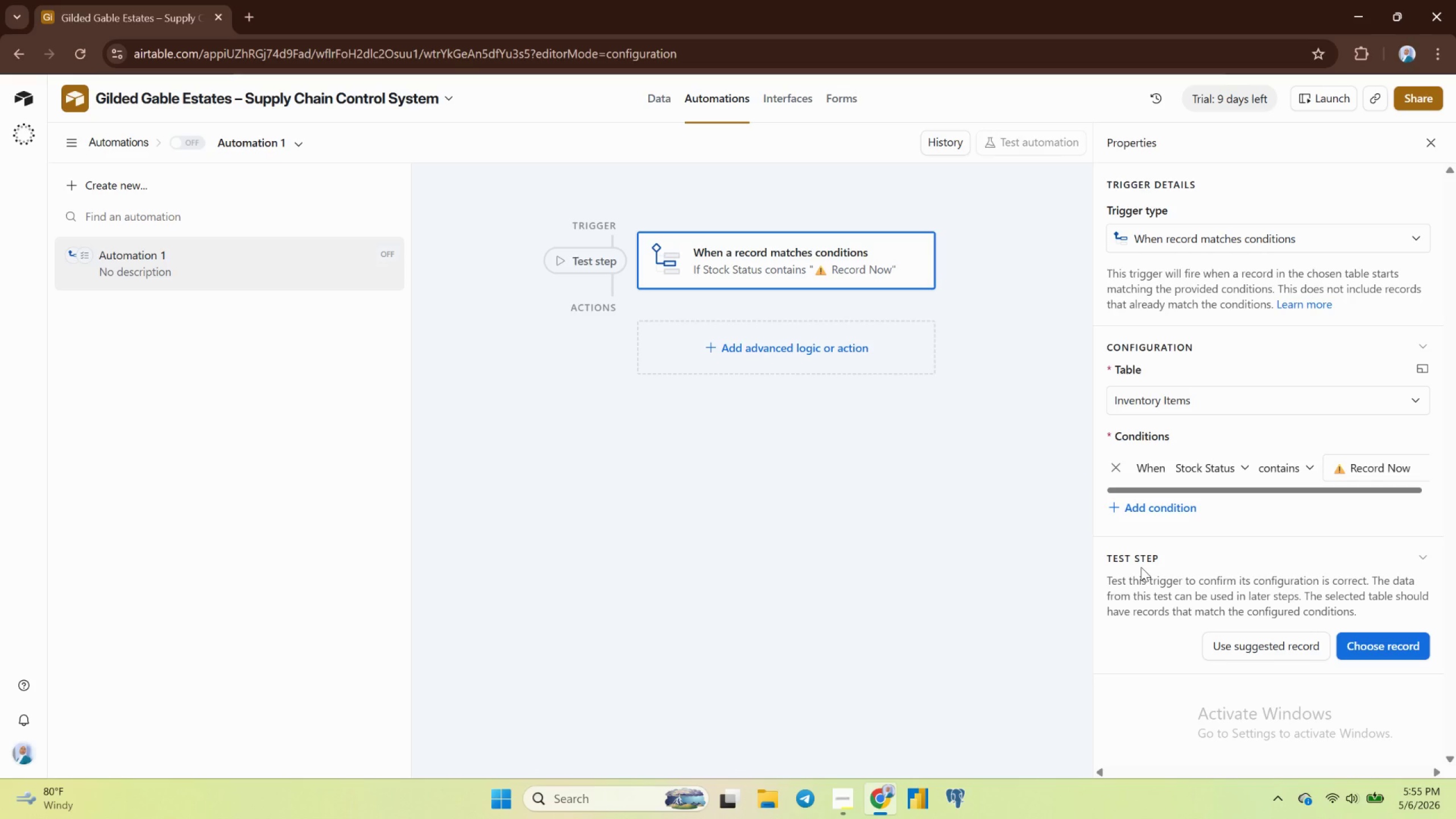 
left_click([605, 310])
 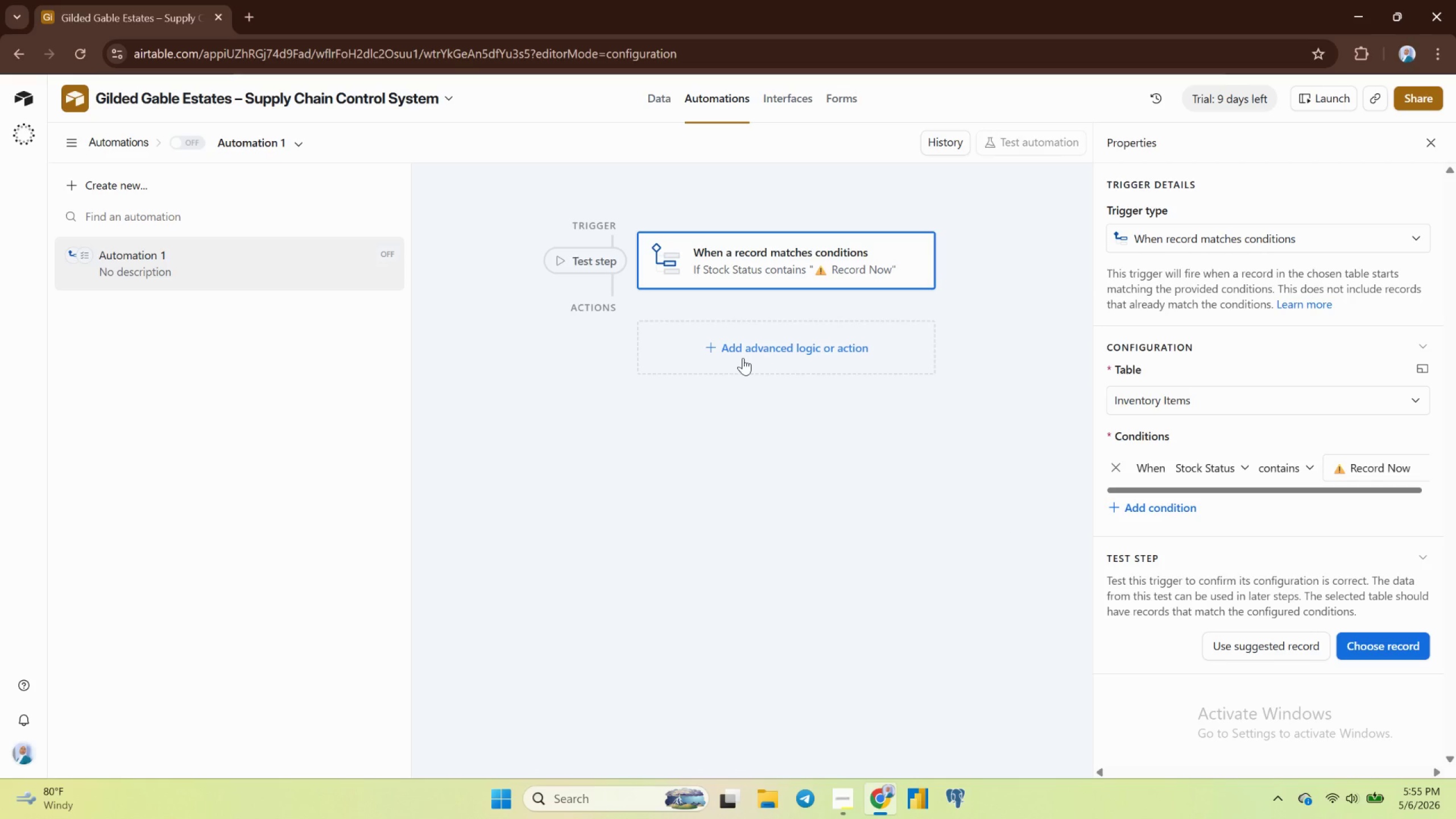 
left_click([743, 358])
 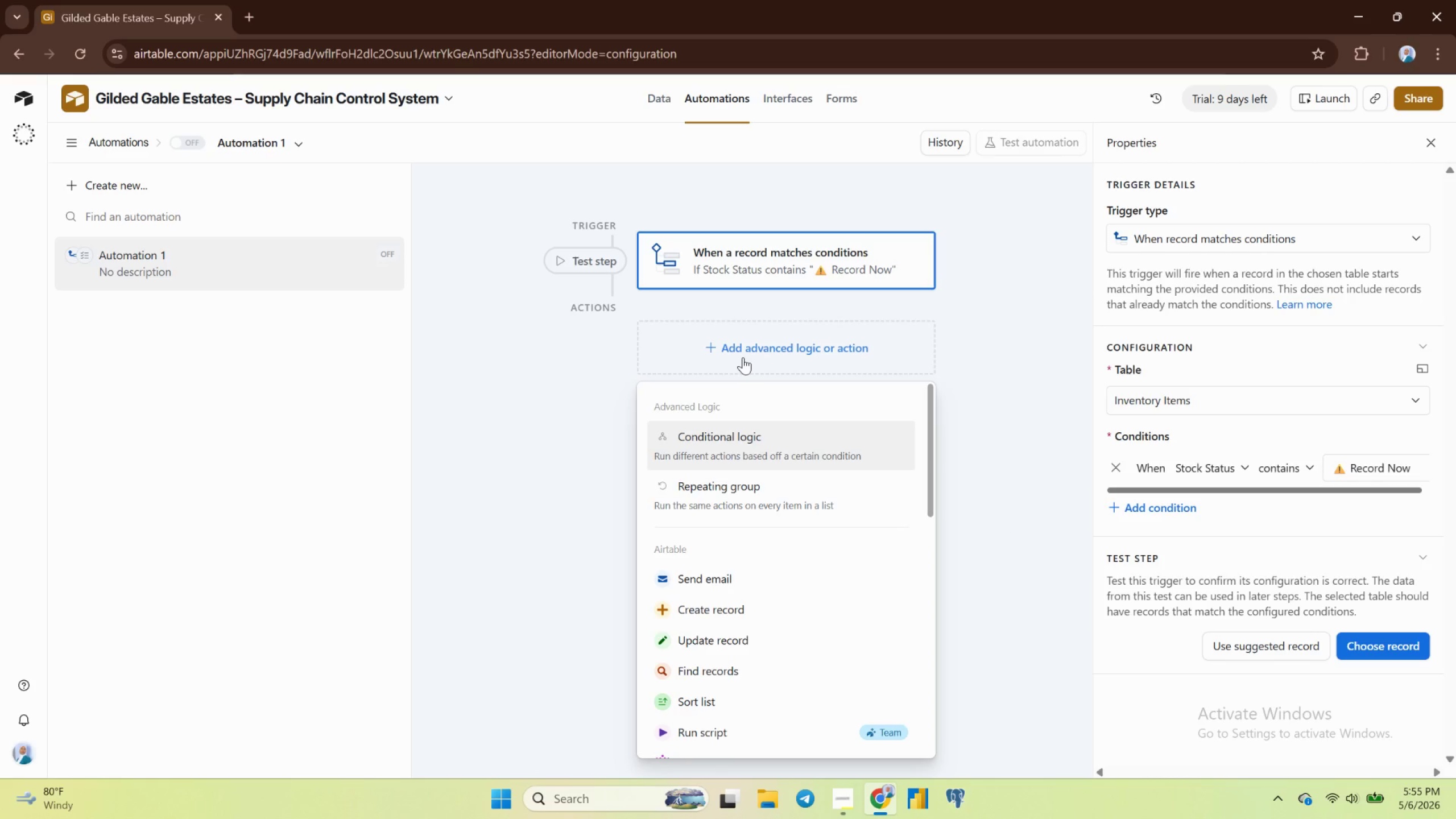 
wait(11.11)
 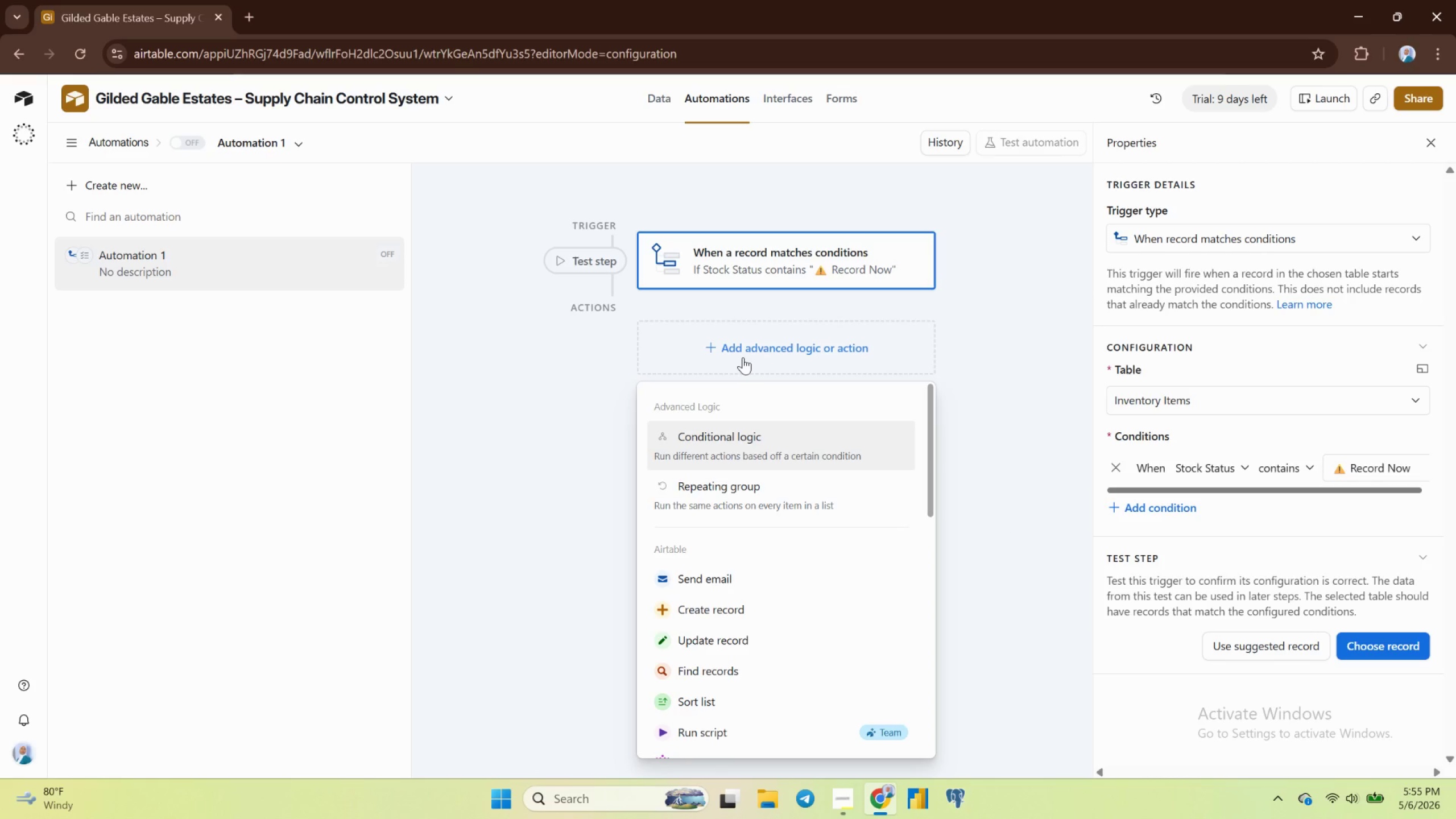 
scroll: coordinate [778, 593], scroll_direction: down, amount: 2.0
 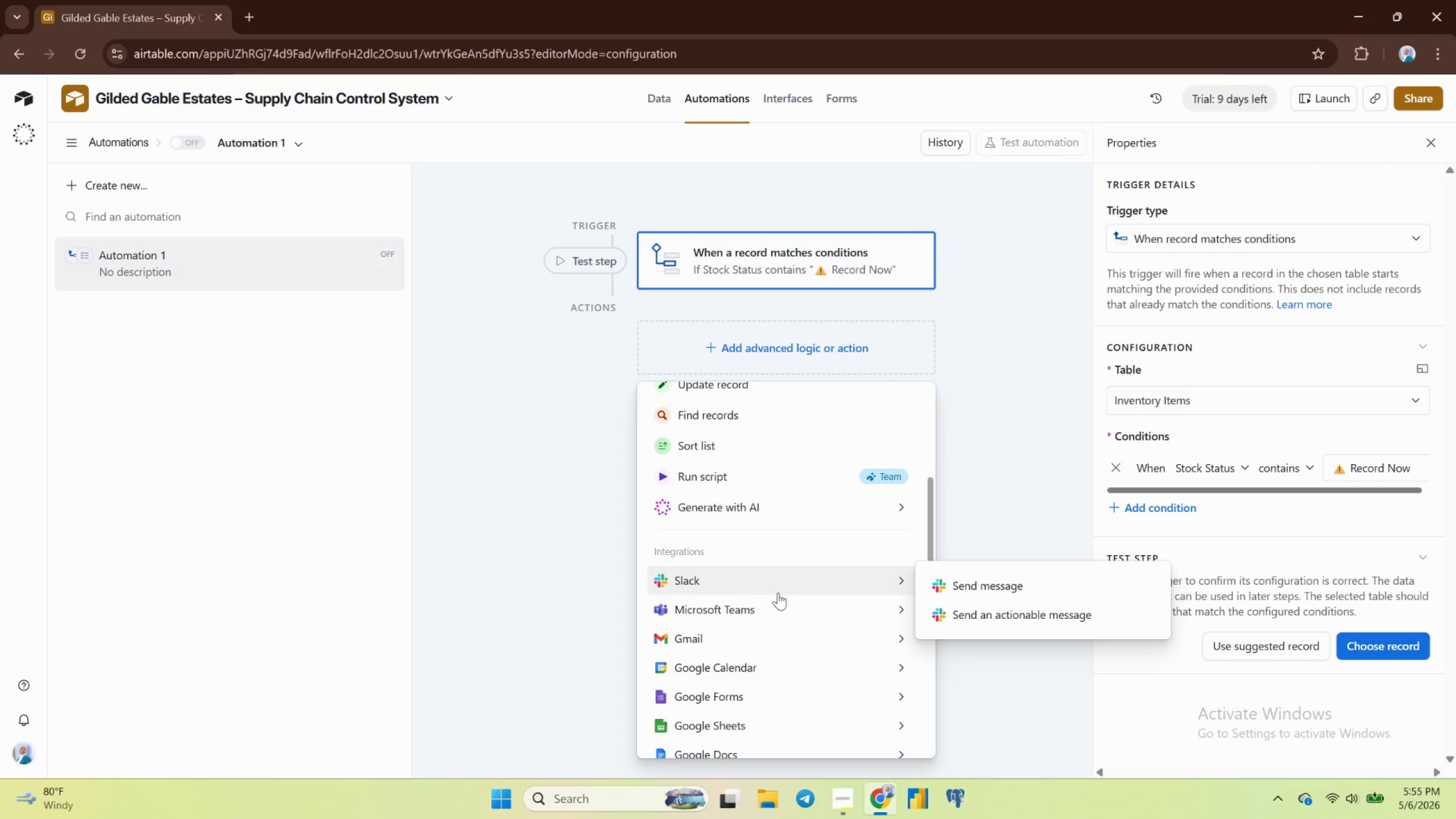 
scroll: coordinate [778, 593], scroll_direction: none, amount: 0.0
 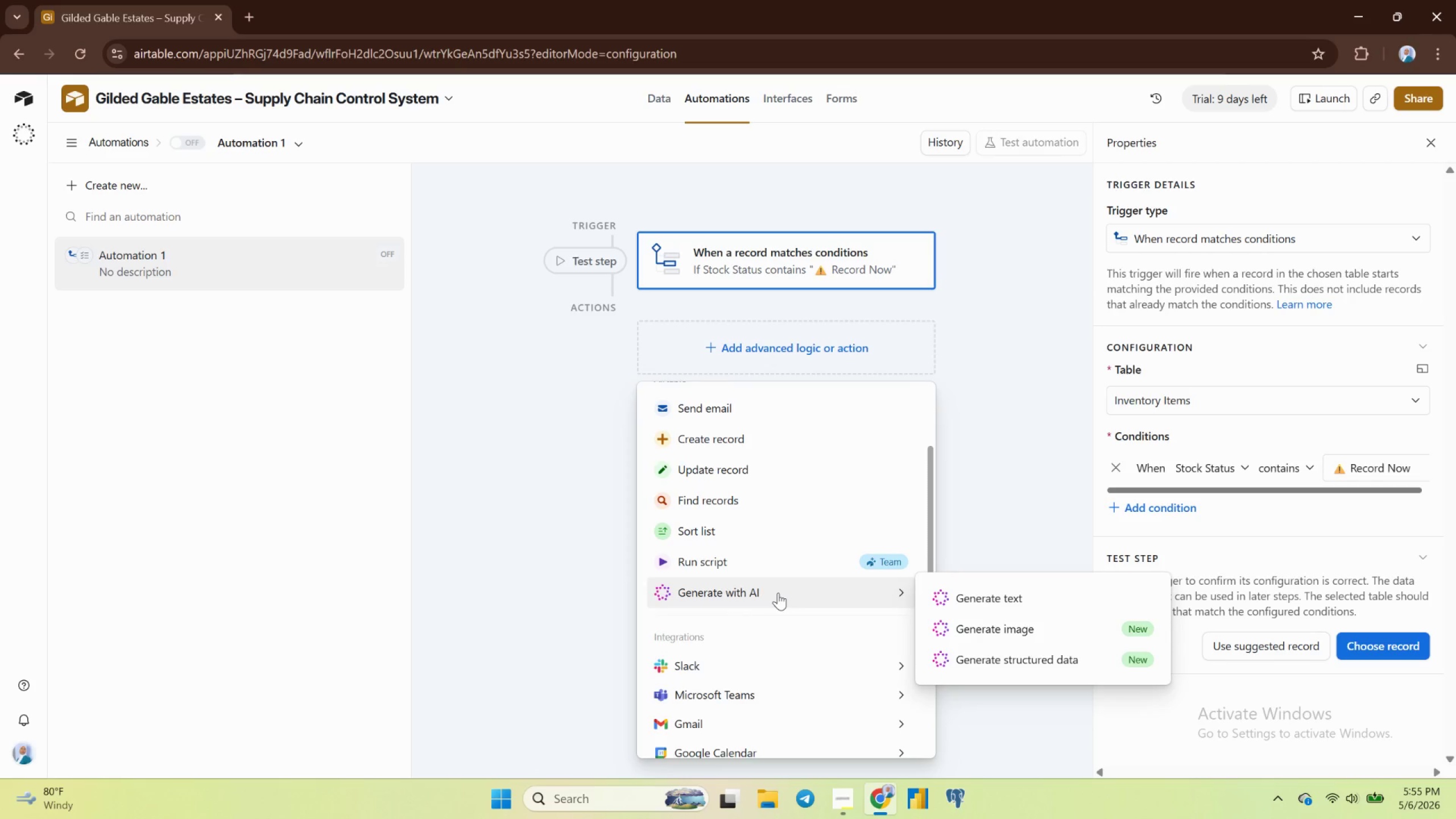 
scroll: coordinate [778, 593], scroll_direction: up, amount: 1.0
 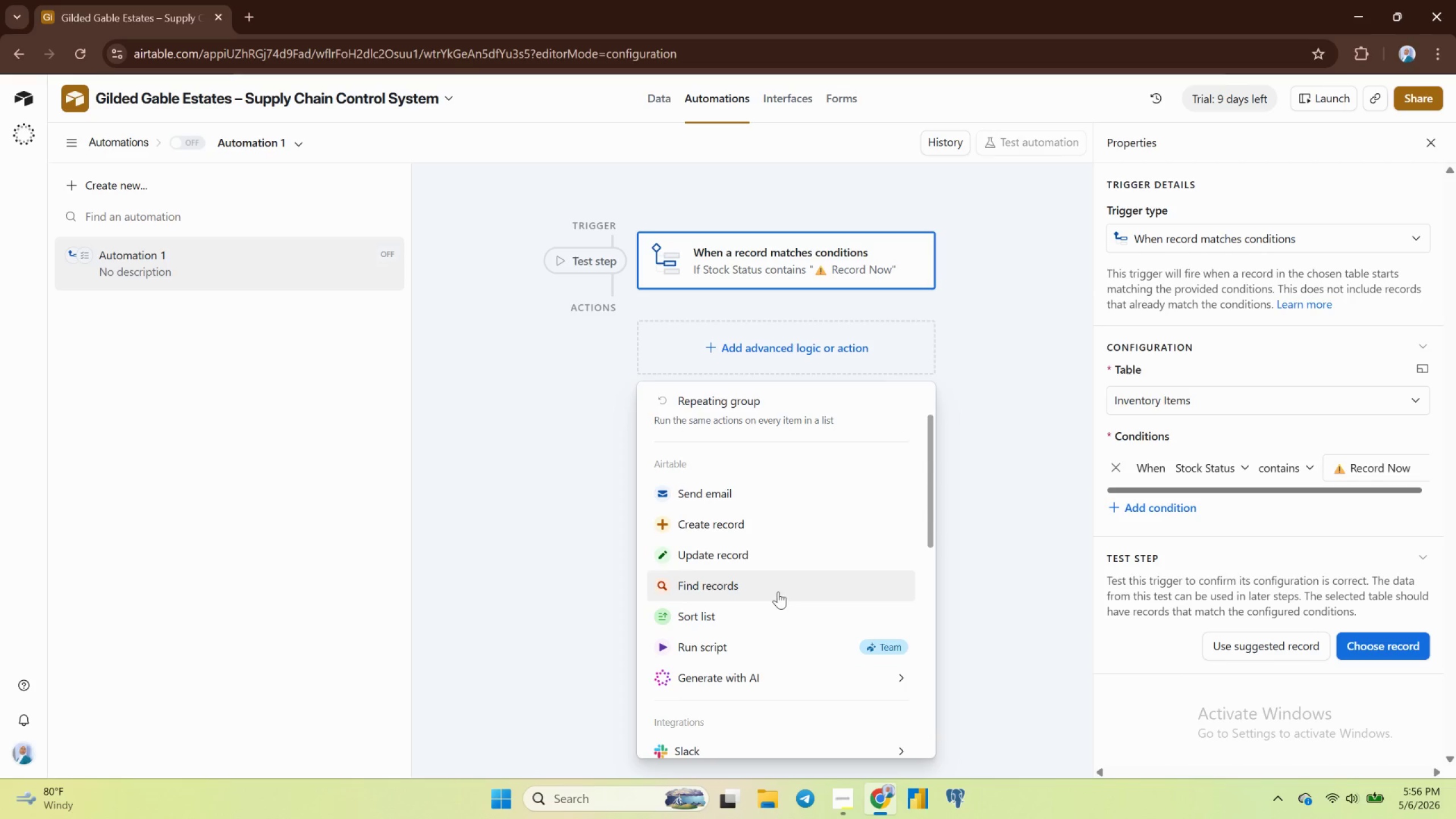 
left_click([754, 529])
 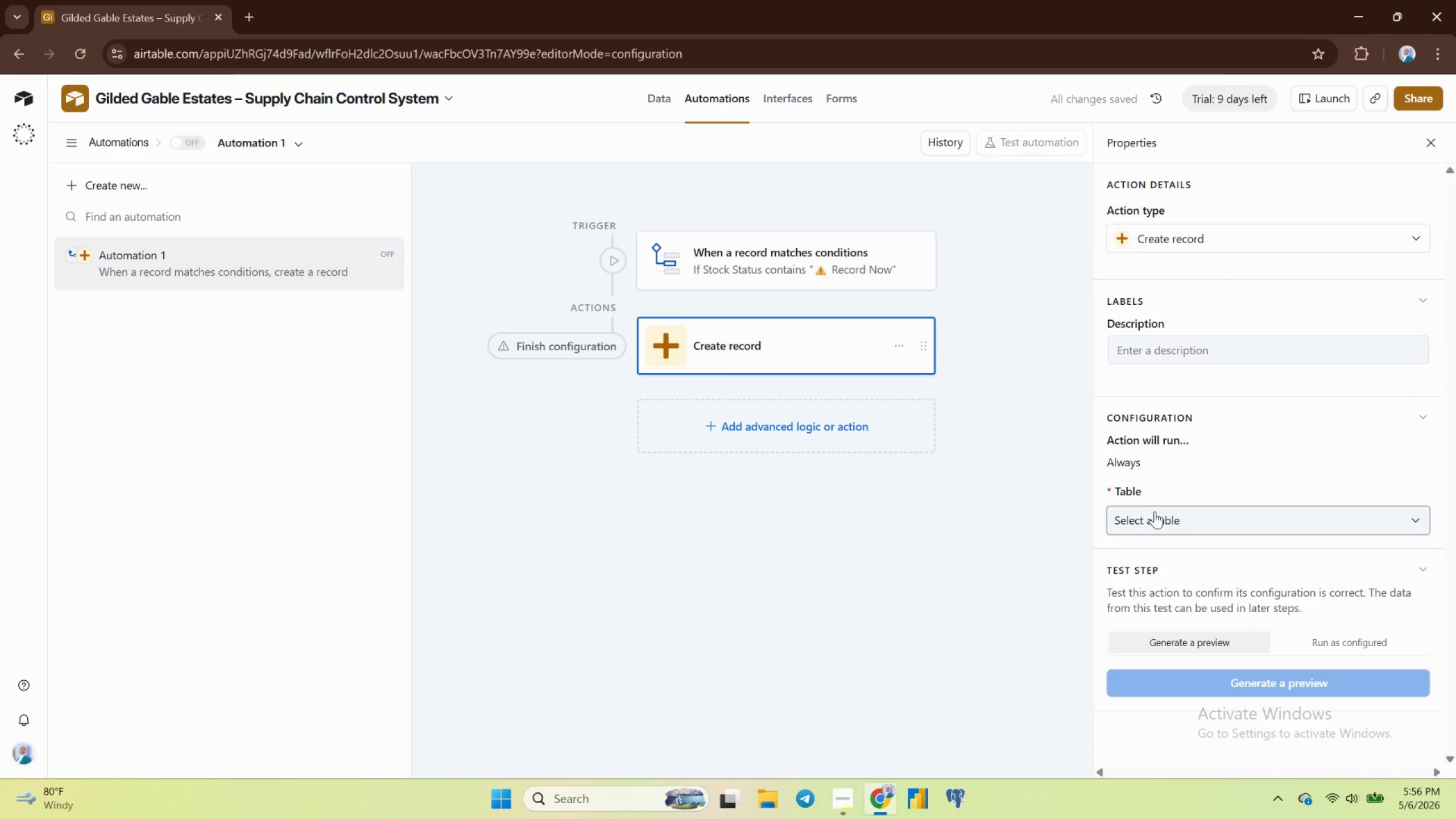 
left_click([1157, 516])
 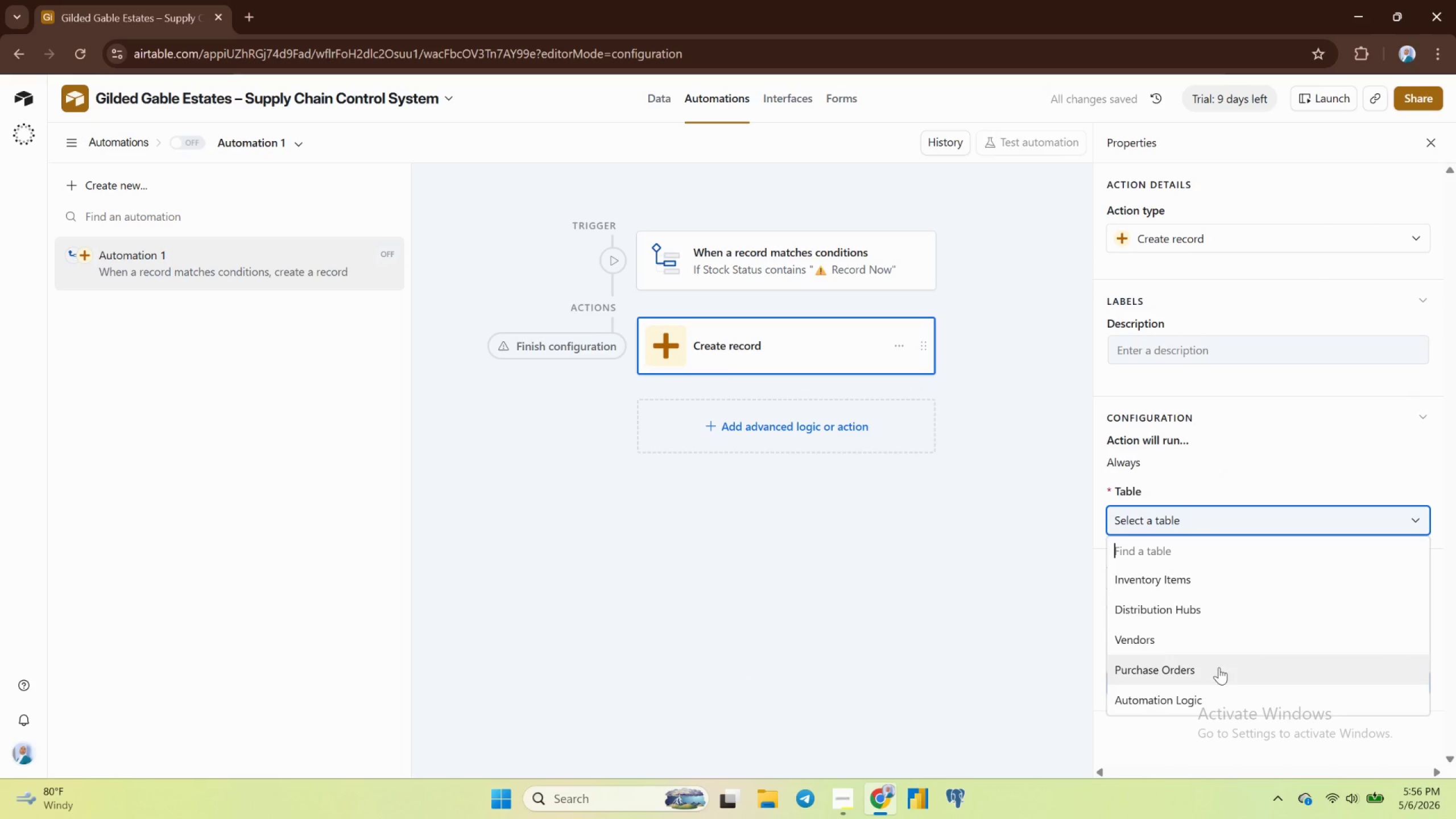 
left_click([1219, 664])
 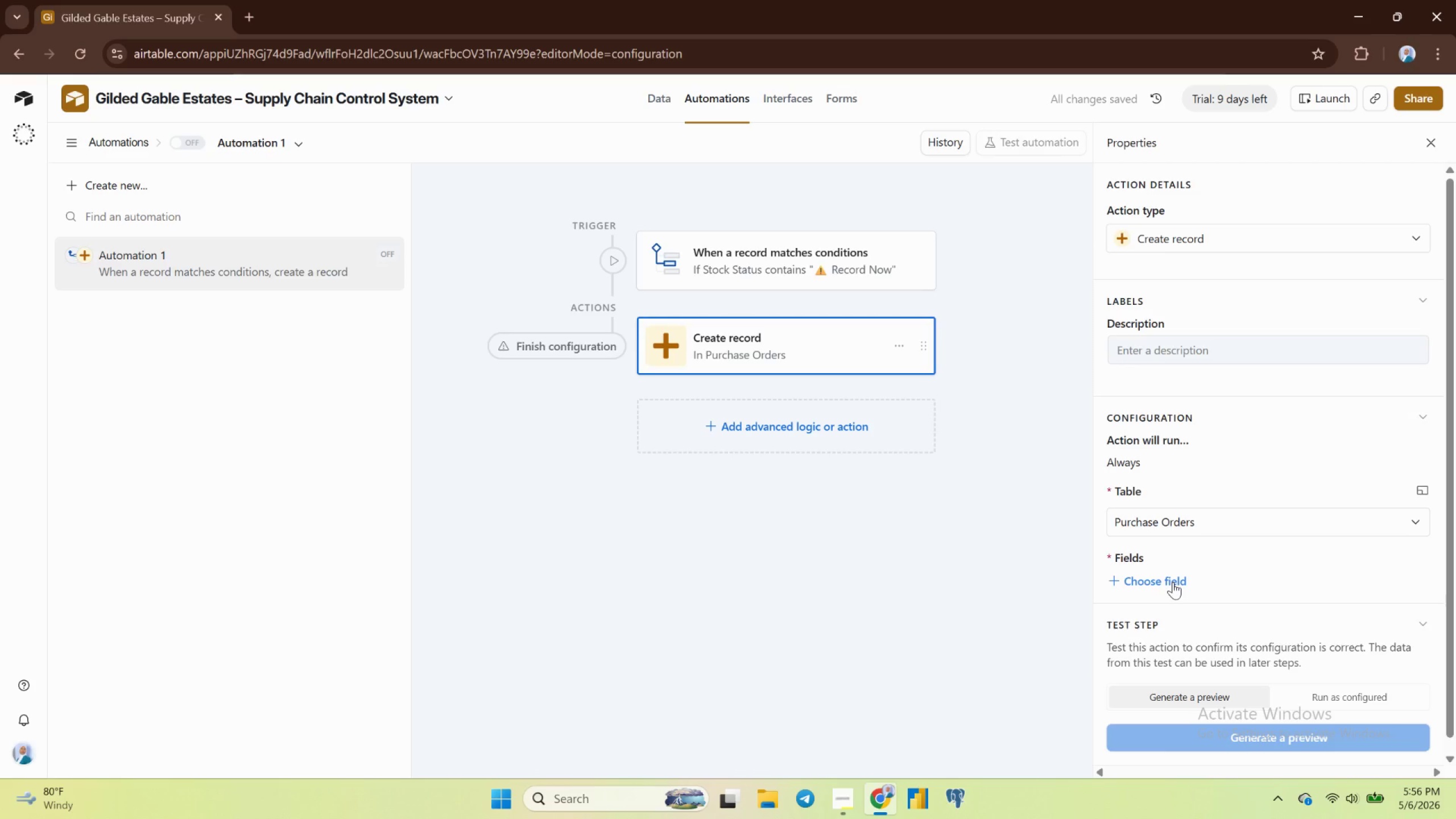 
wait(6.32)
 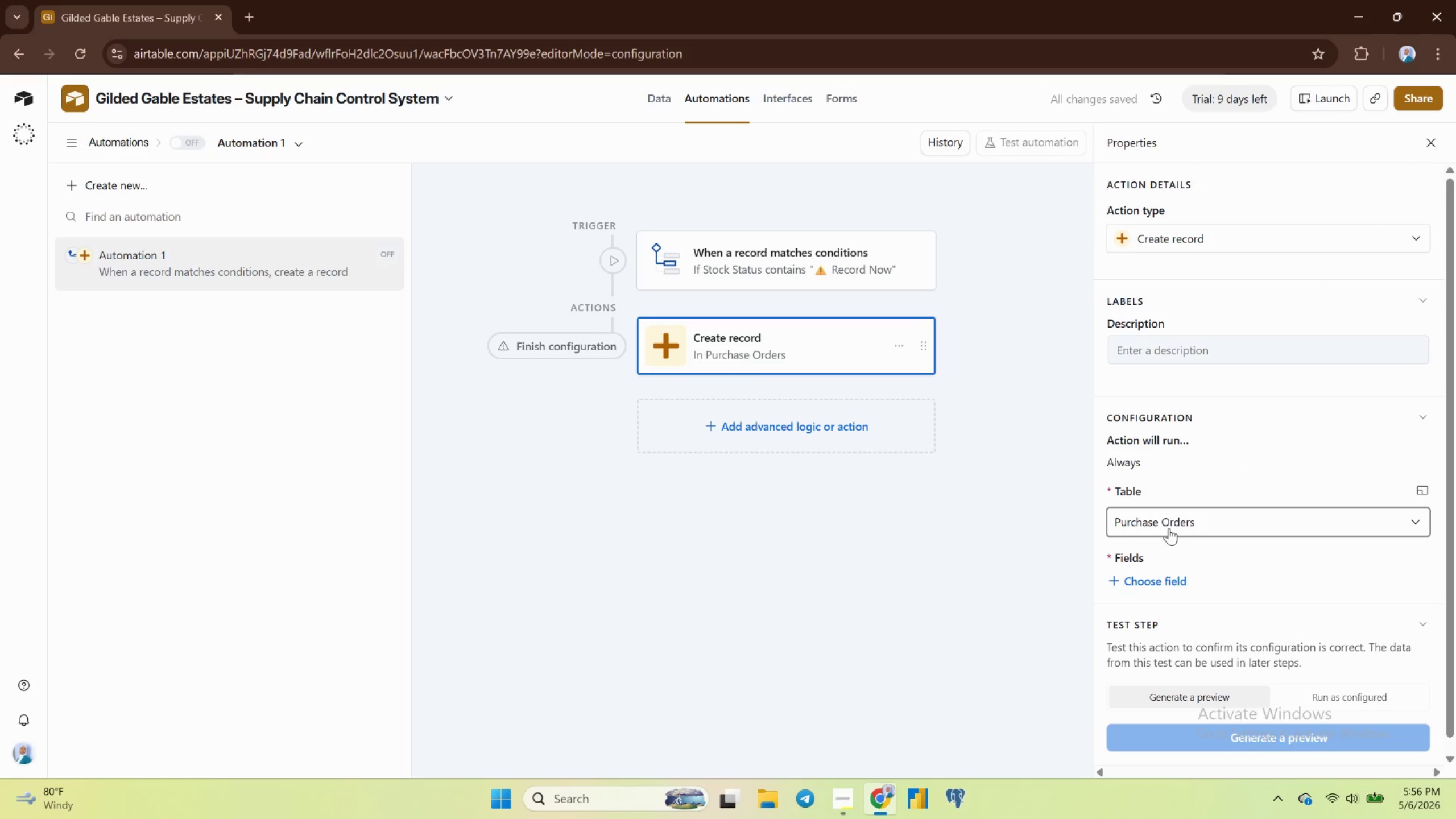 
left_click([1172, 582])
 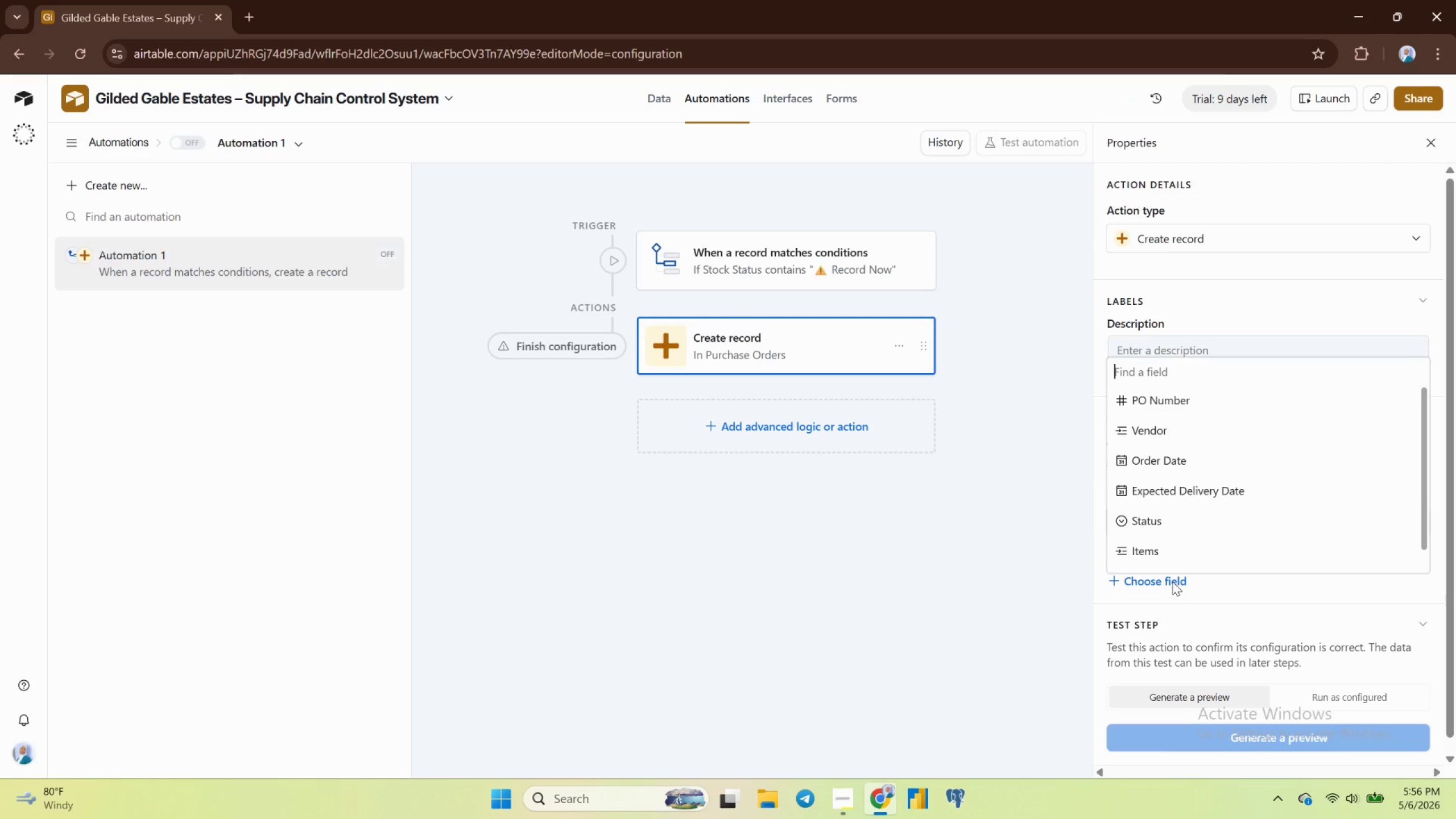 
scroll: coordinate [1153, 537], scroll_direction: down, amount: 2.0
 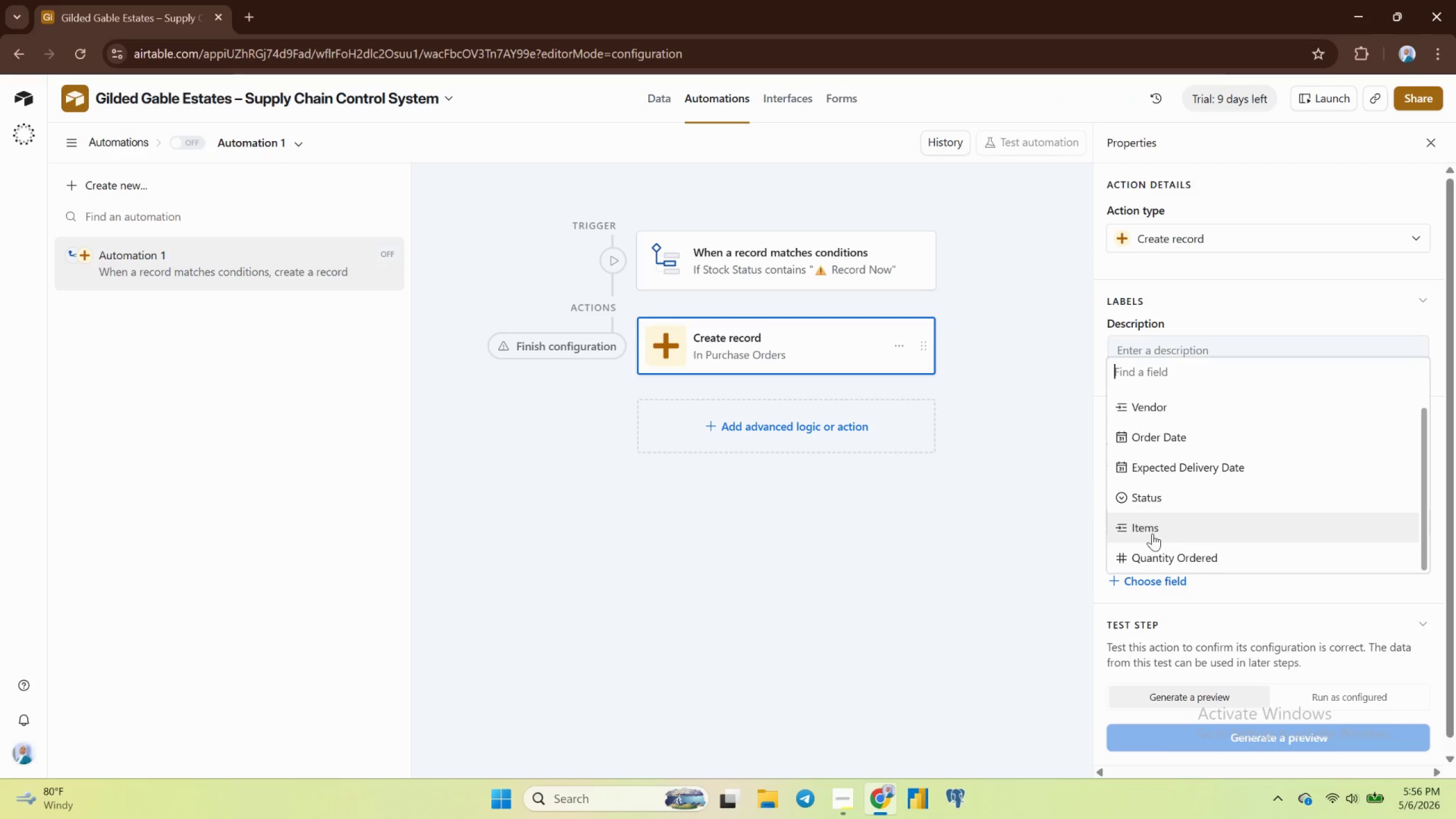 
left_click([1152, 533])
 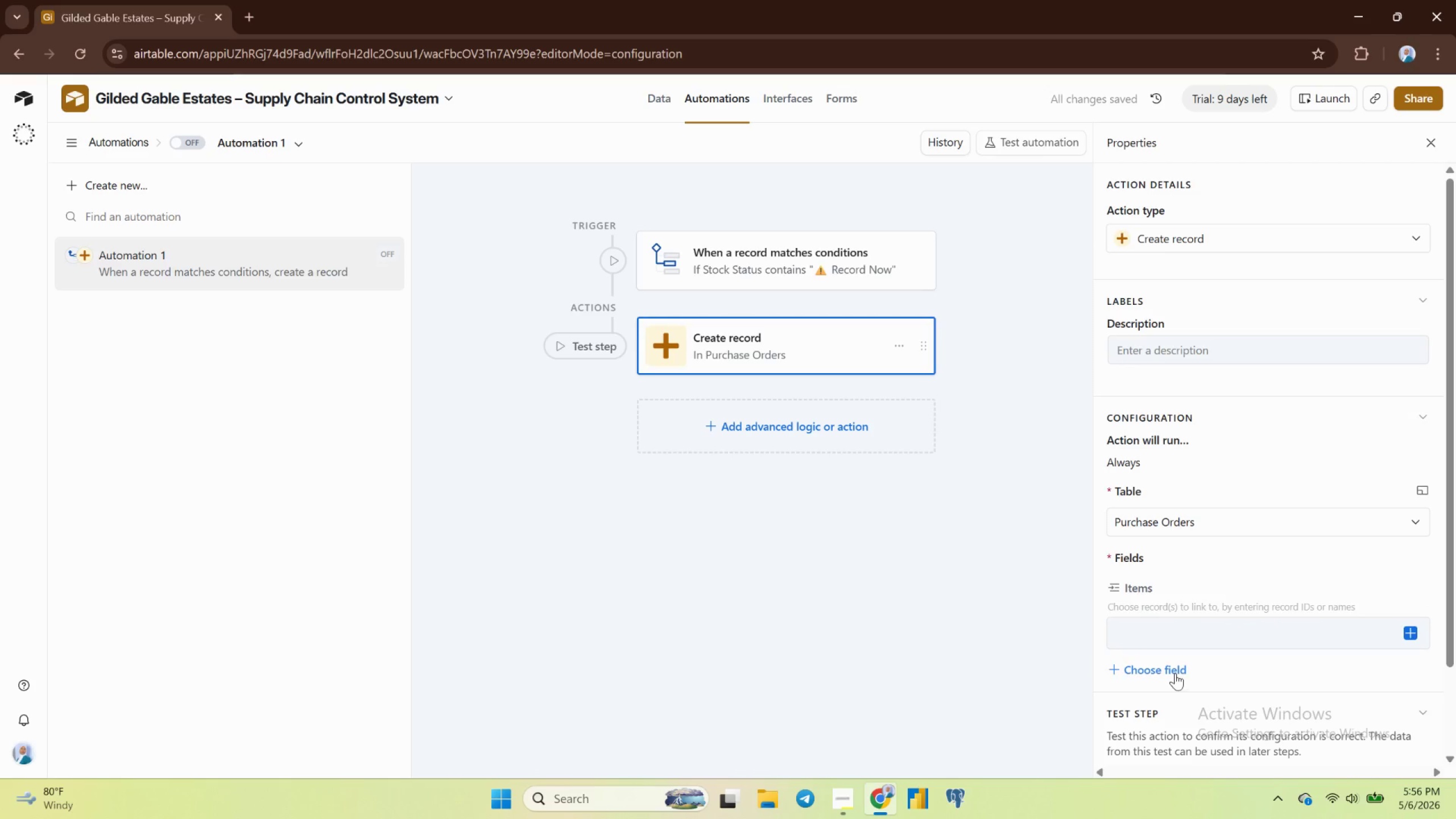 
left_click([1174, 671])
 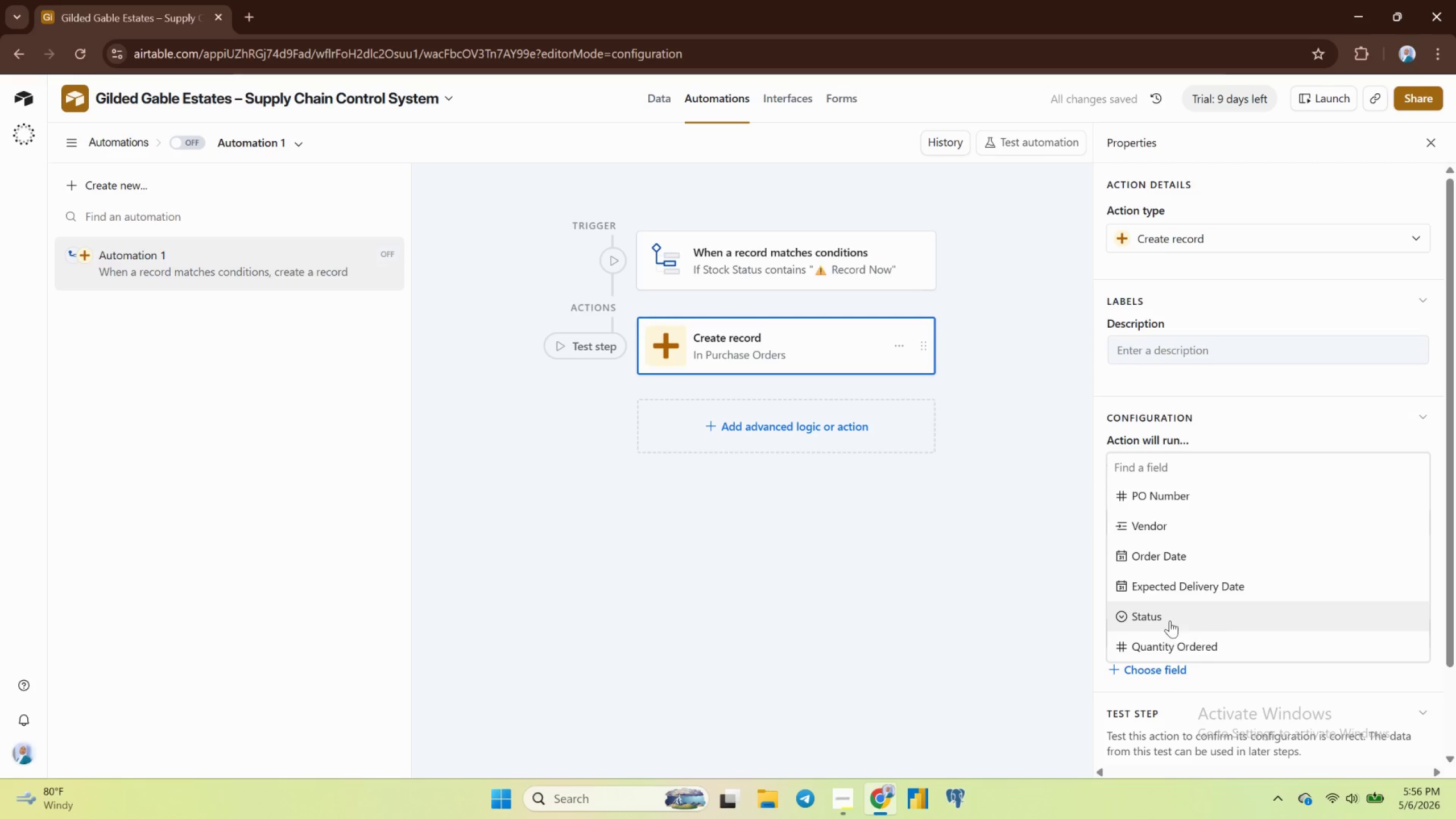 
left_click([1156, 524])
 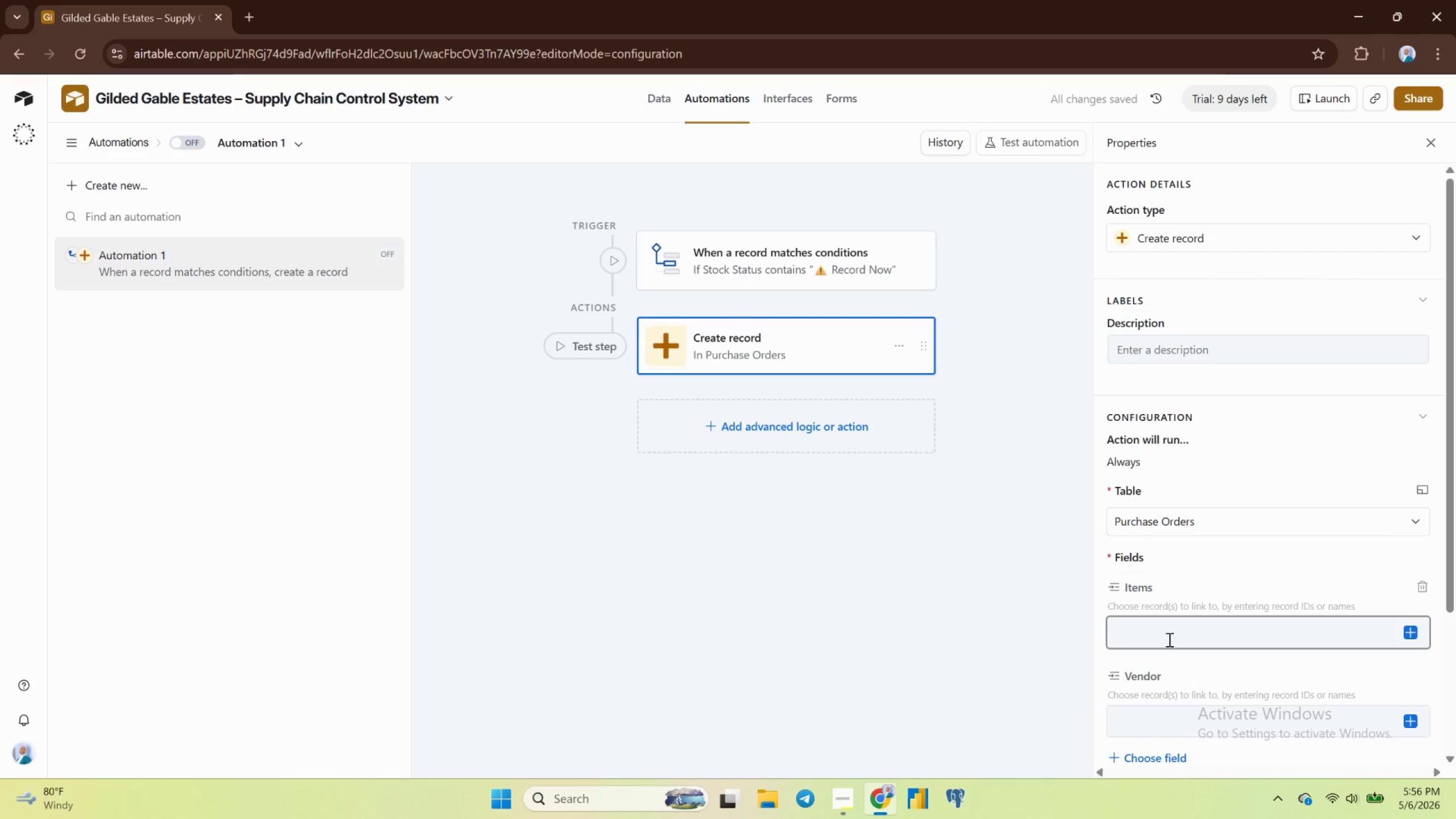 
scroll: coordinate [1168, 642], scroll_direction: down, amount: 3.0
 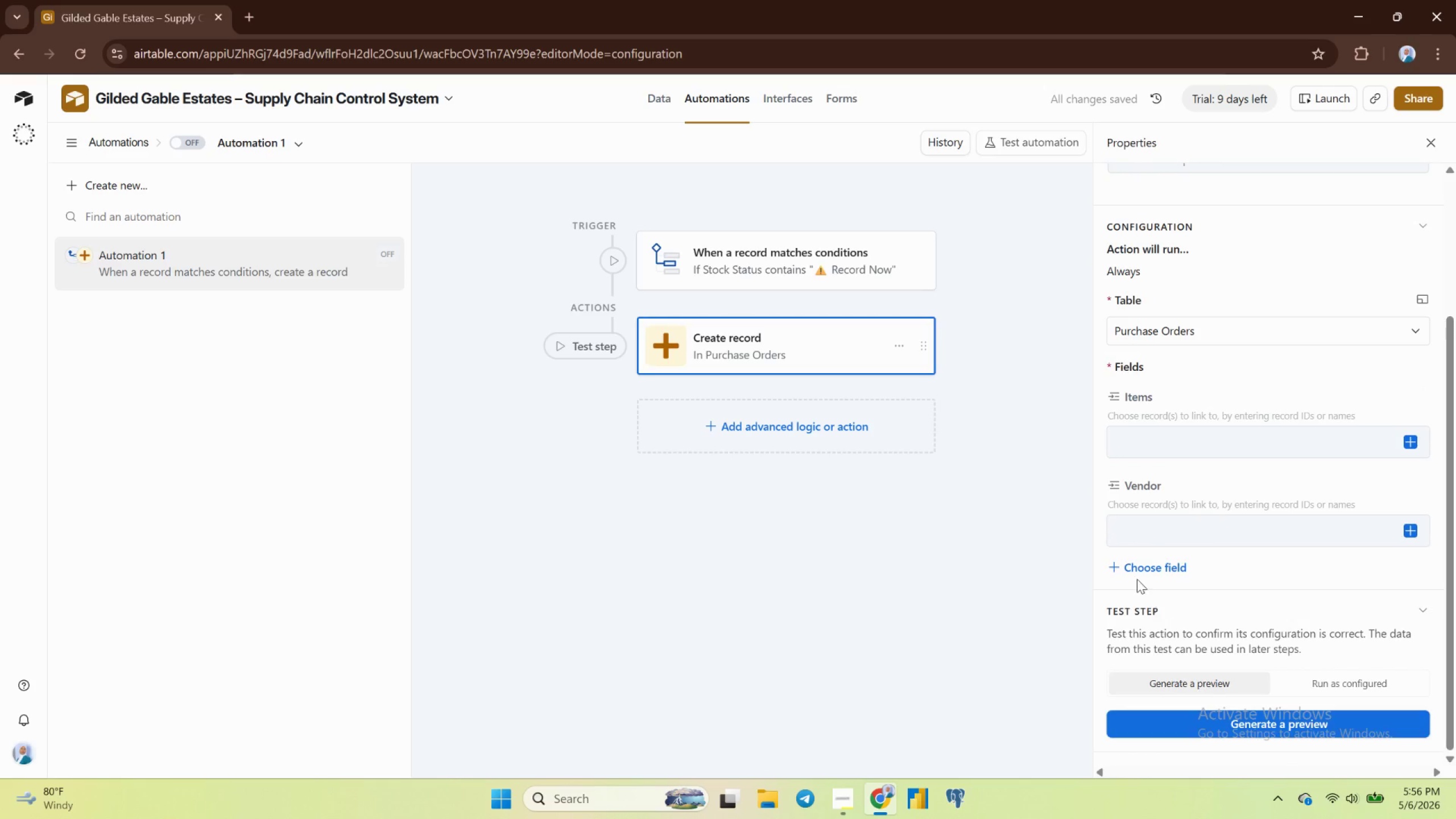 
left_click([1136, 577])
 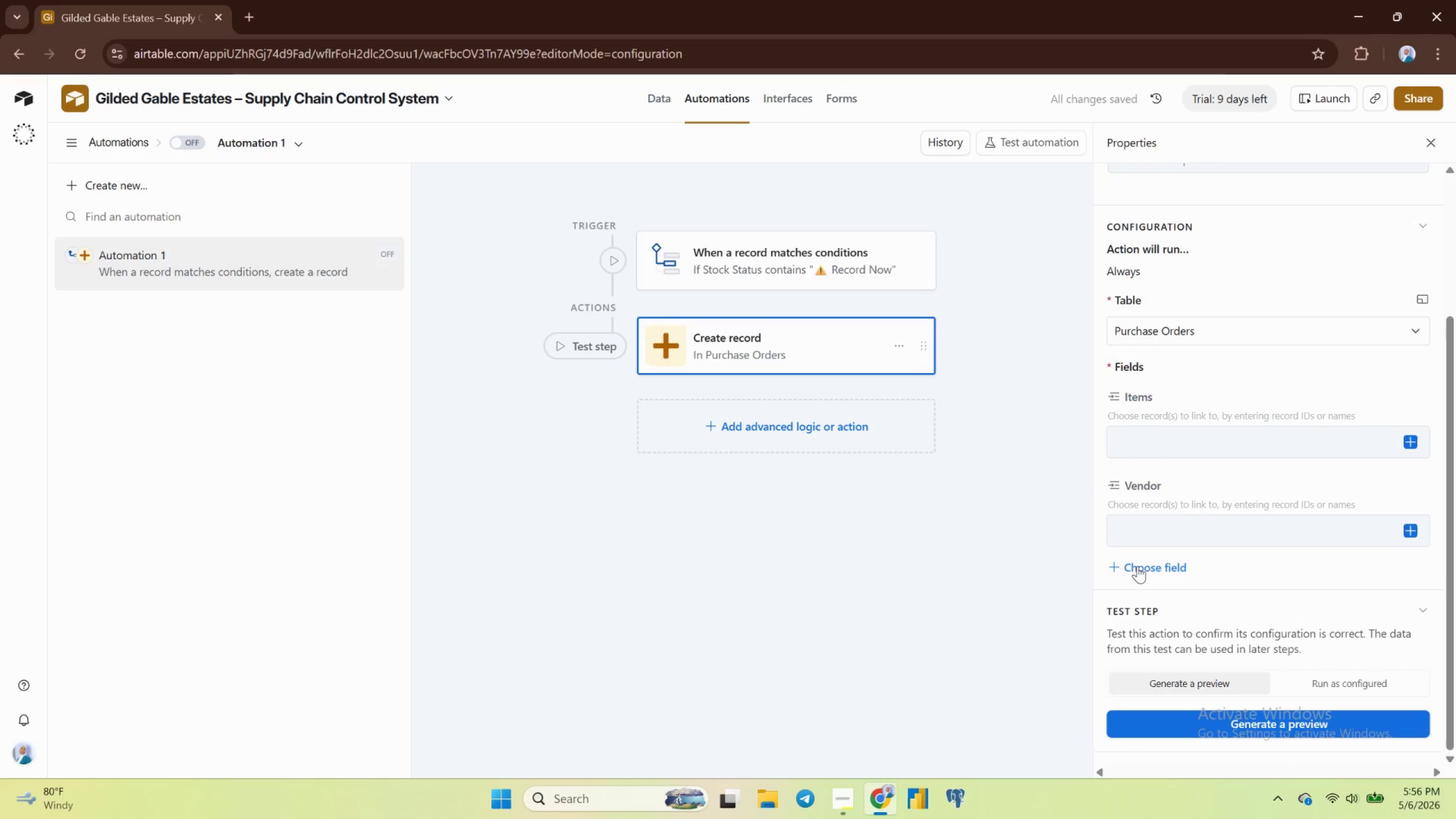 
left_click([1138, 565])
 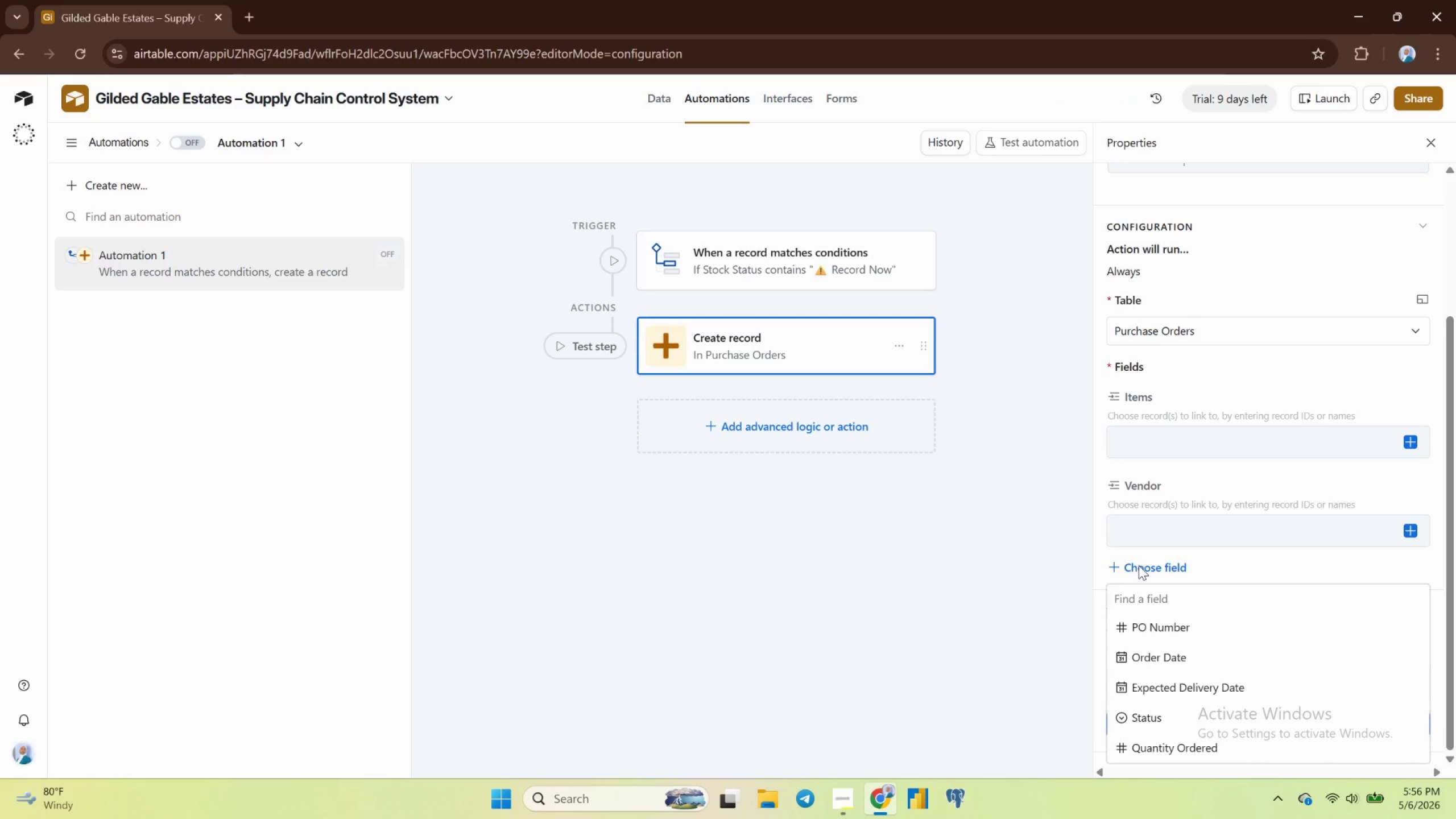 
scroll: coordinate [1156, 644], scroll_direction: down, amount: 4.0
 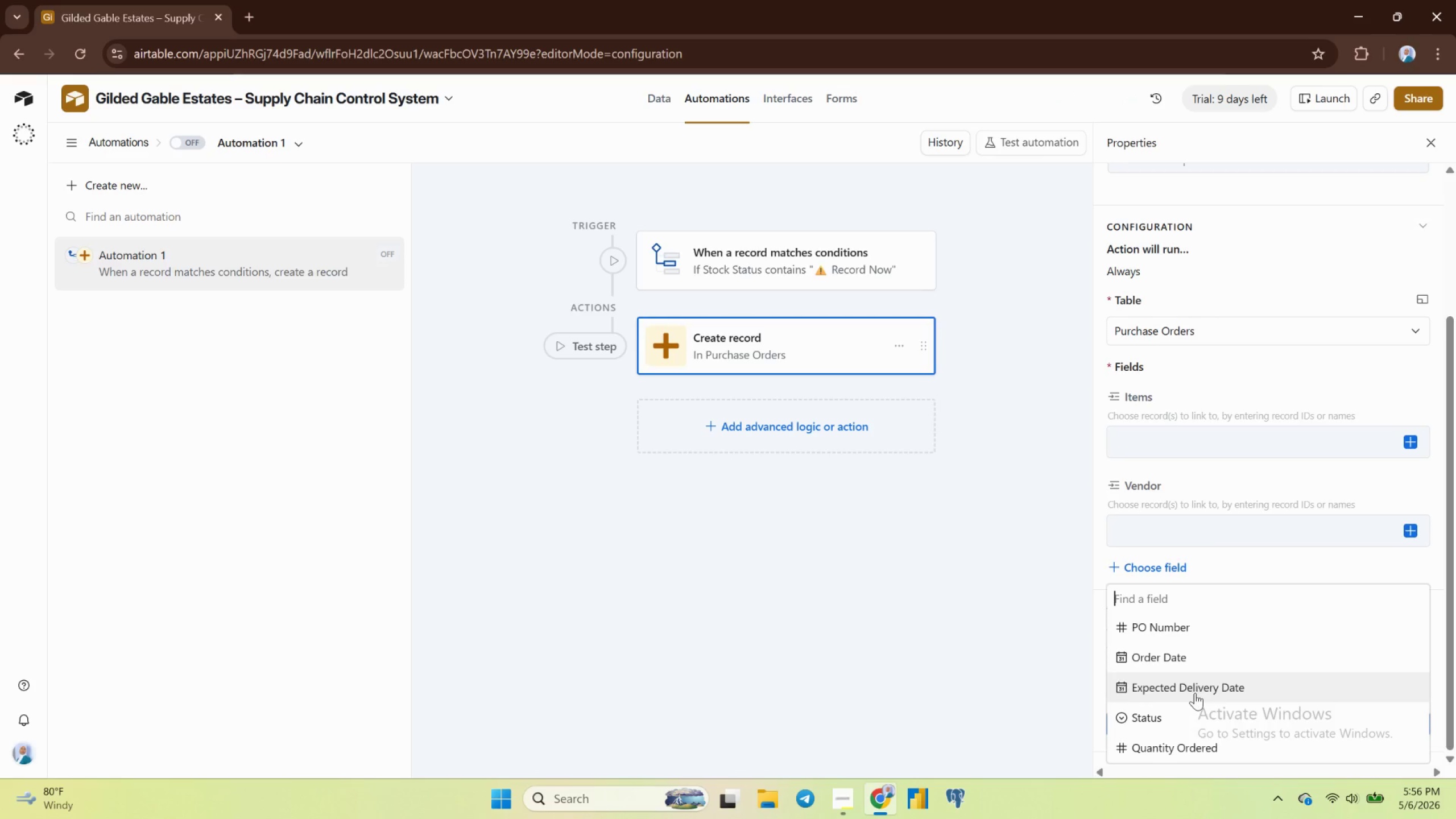 
wait(8.92)
 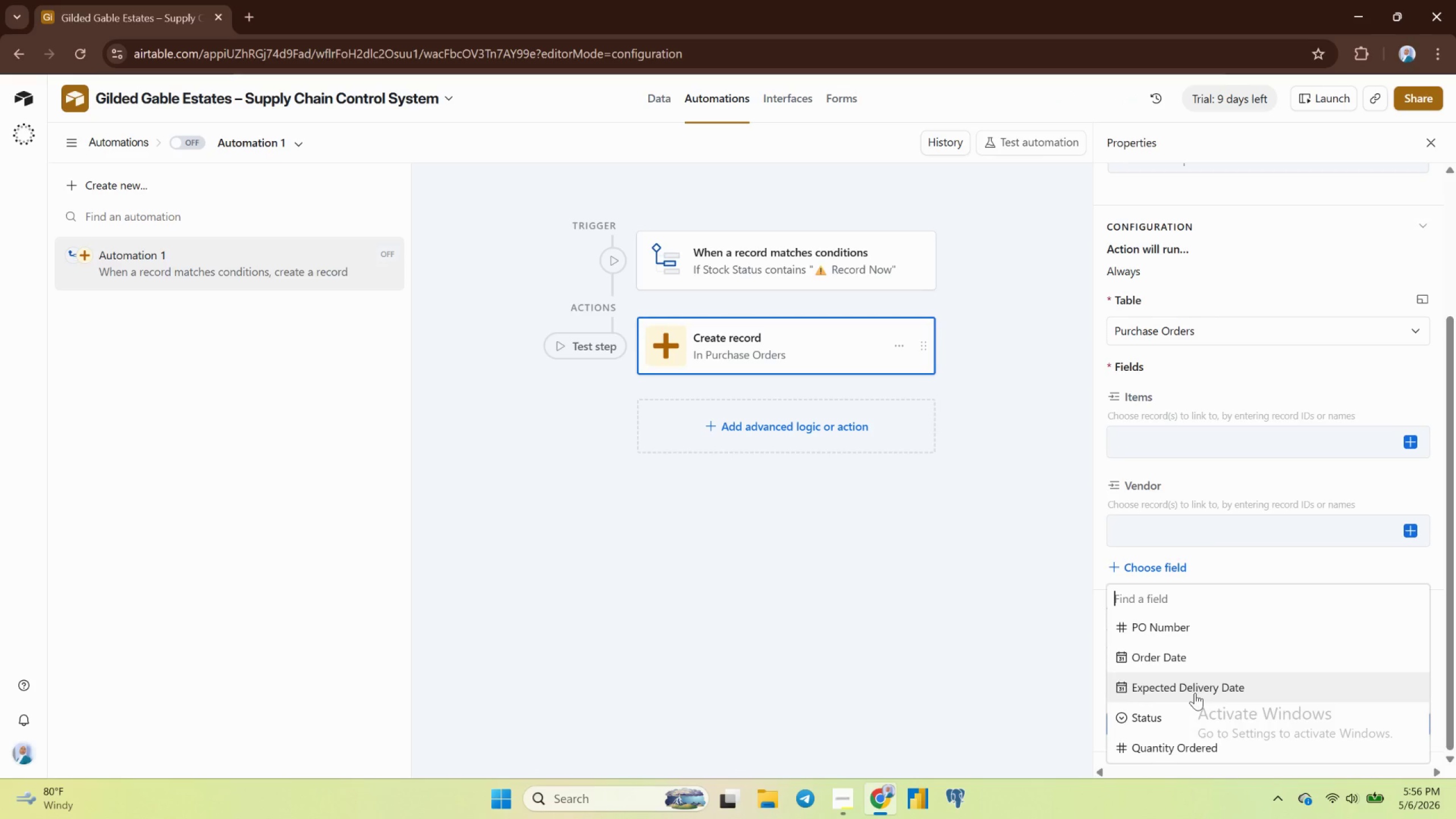 
left_click([1199, 741])
 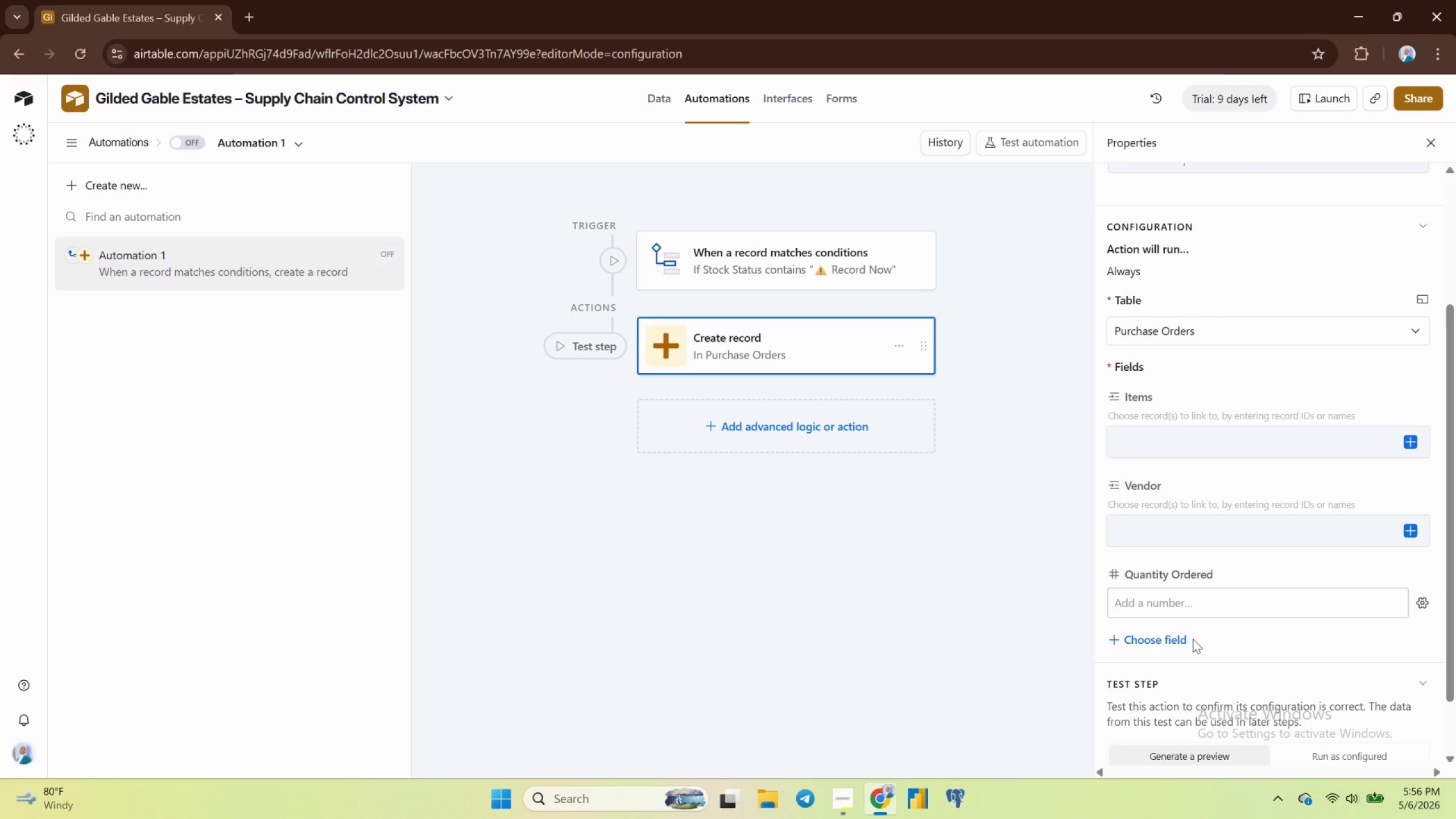 
wait(18.52)
 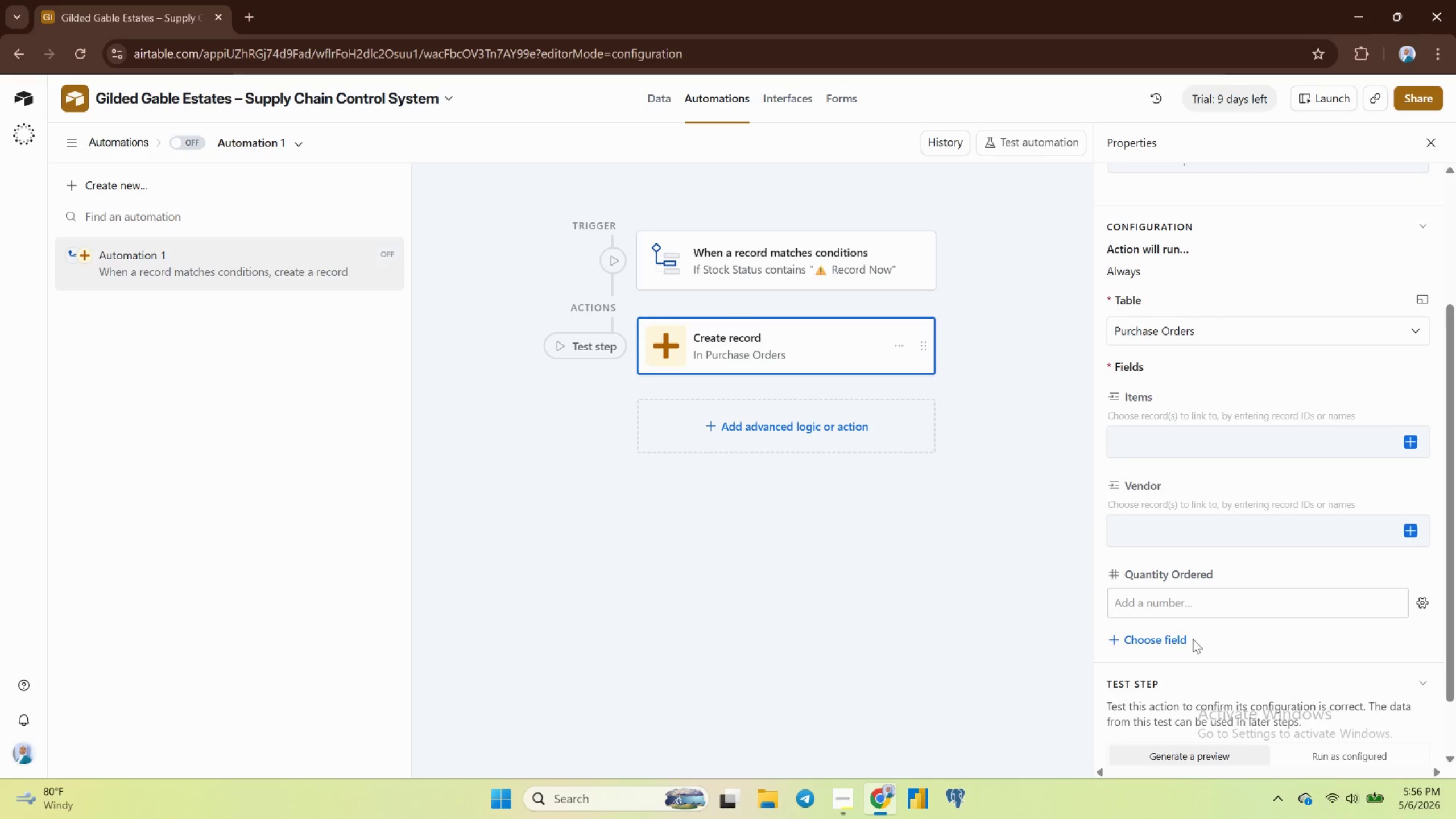 
scroll: coordinate [1328, 709], scroll_direction: down, amount: 4.0
 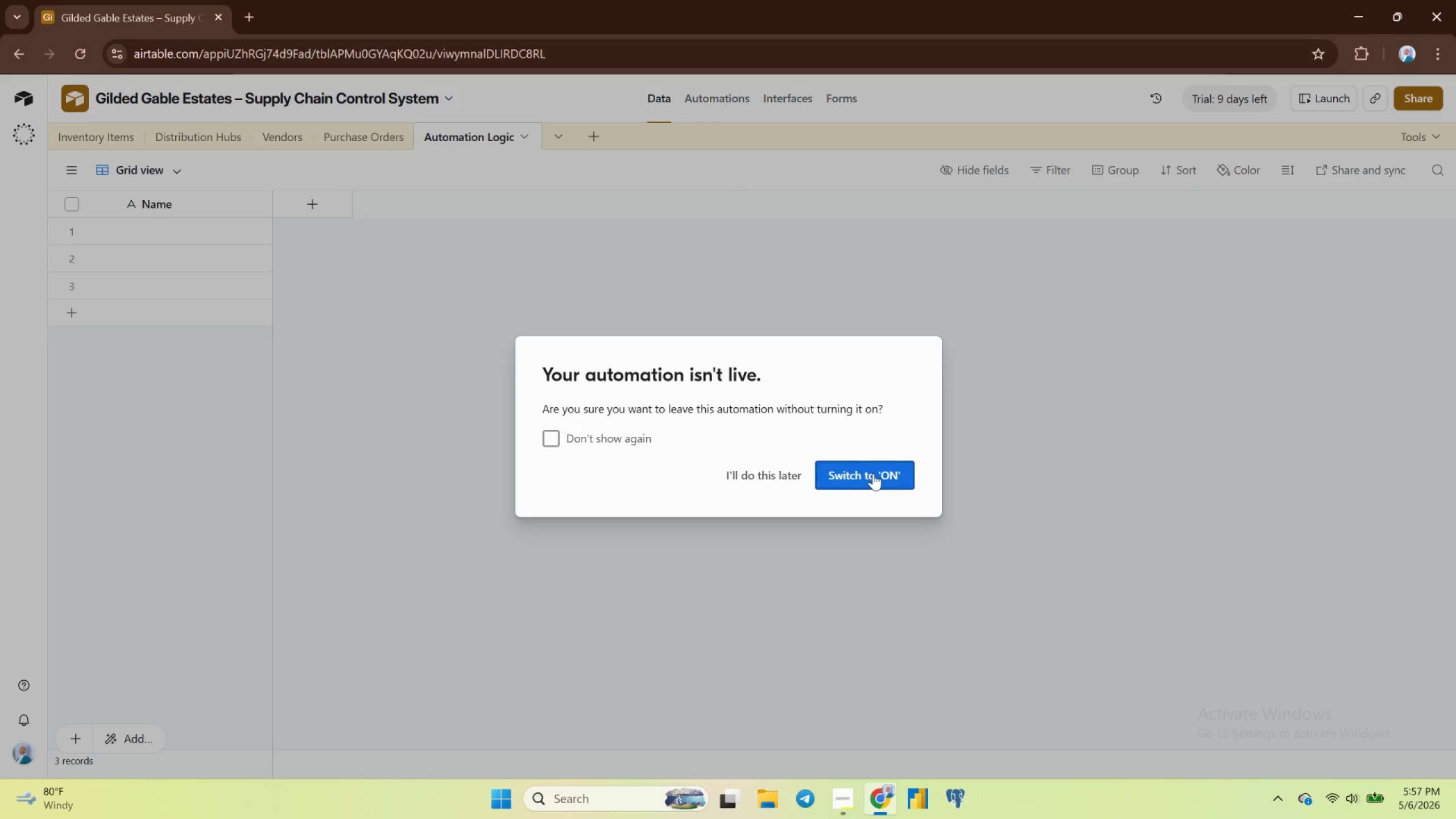 
wait(13.13)
 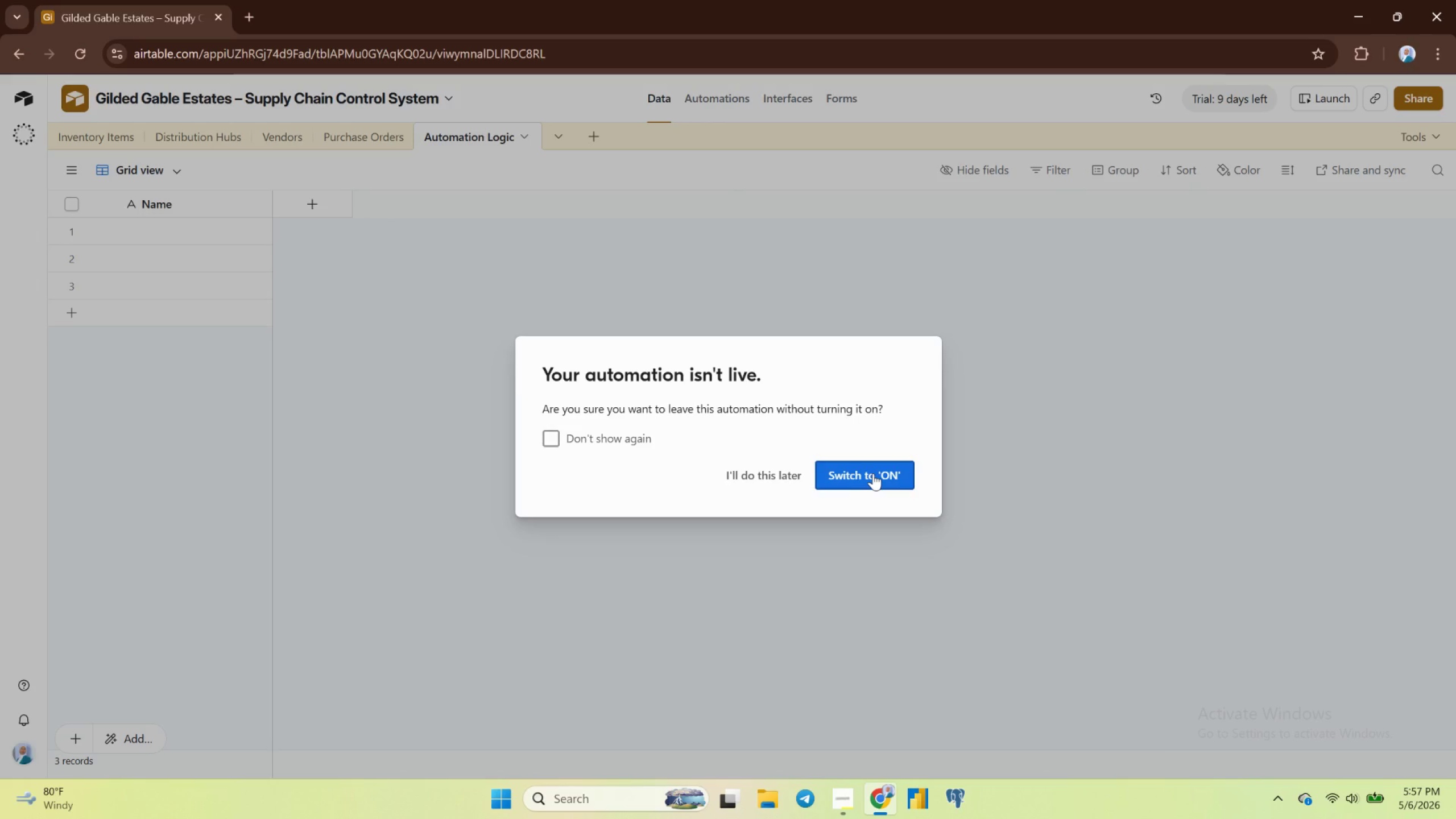 
left_click([882, 479])
 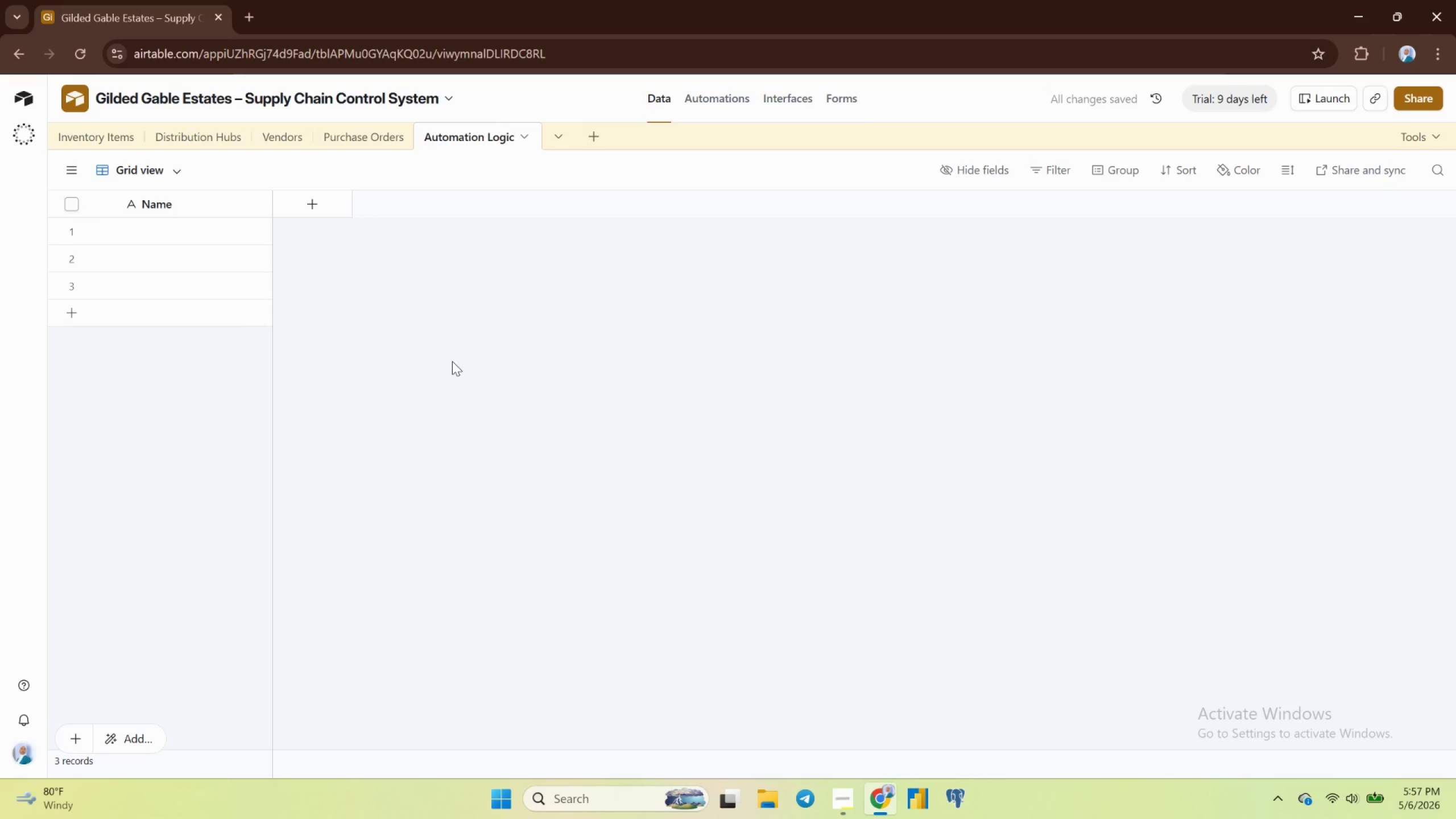 
wait(9.17)
 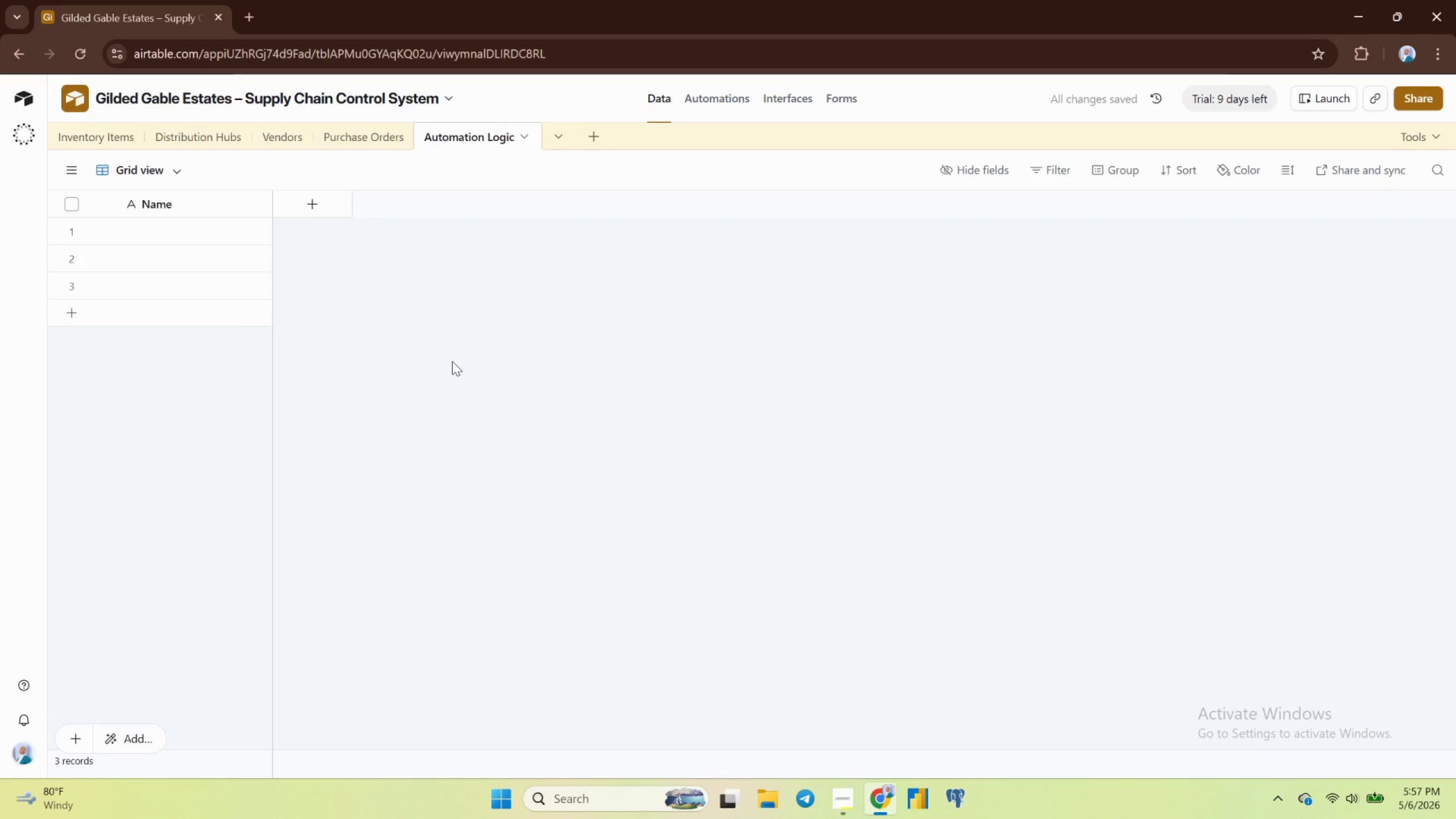 
right_click([459, 134])
 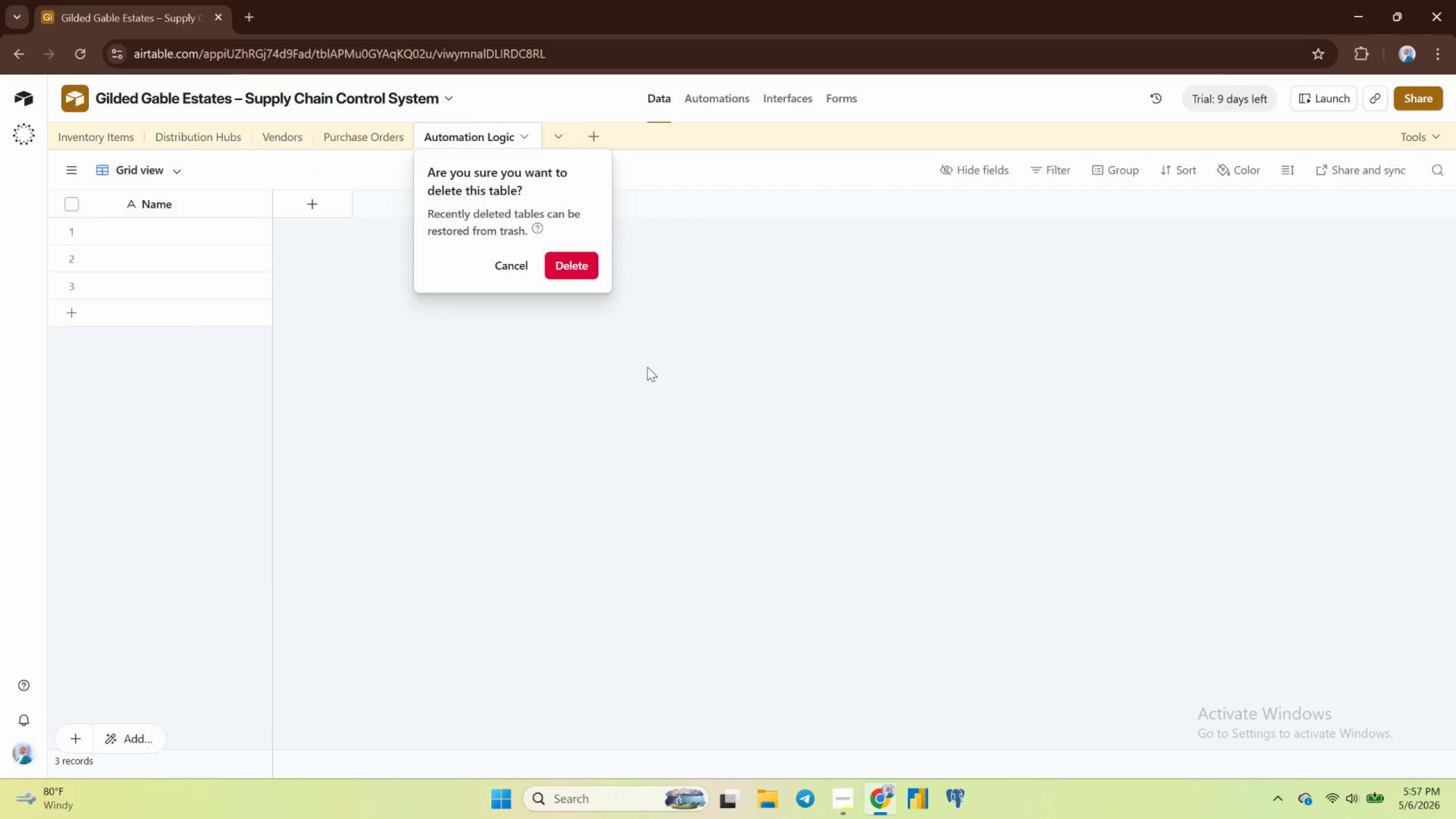 
left_click([570, 268])
 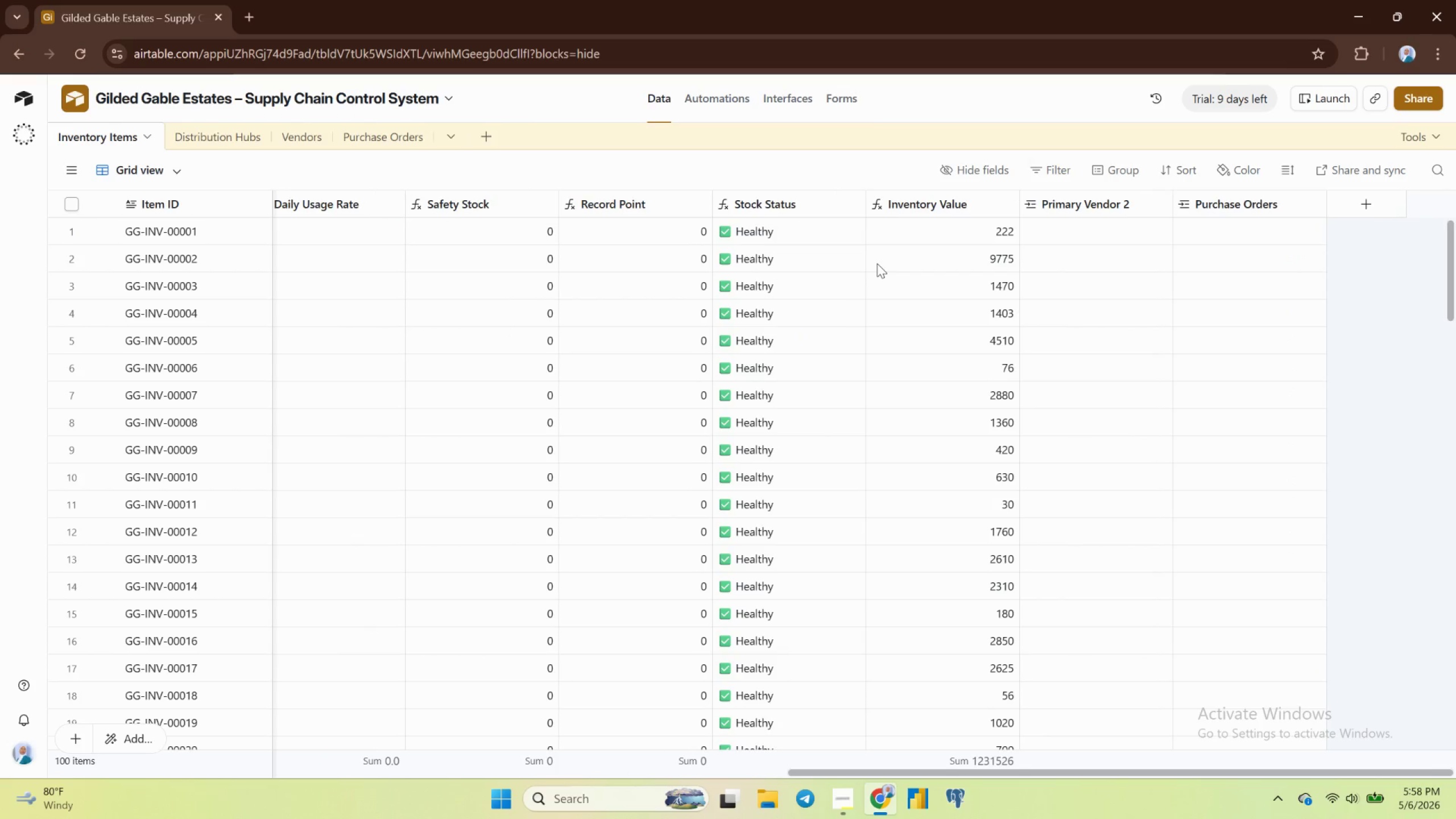 
wait(39.07)
 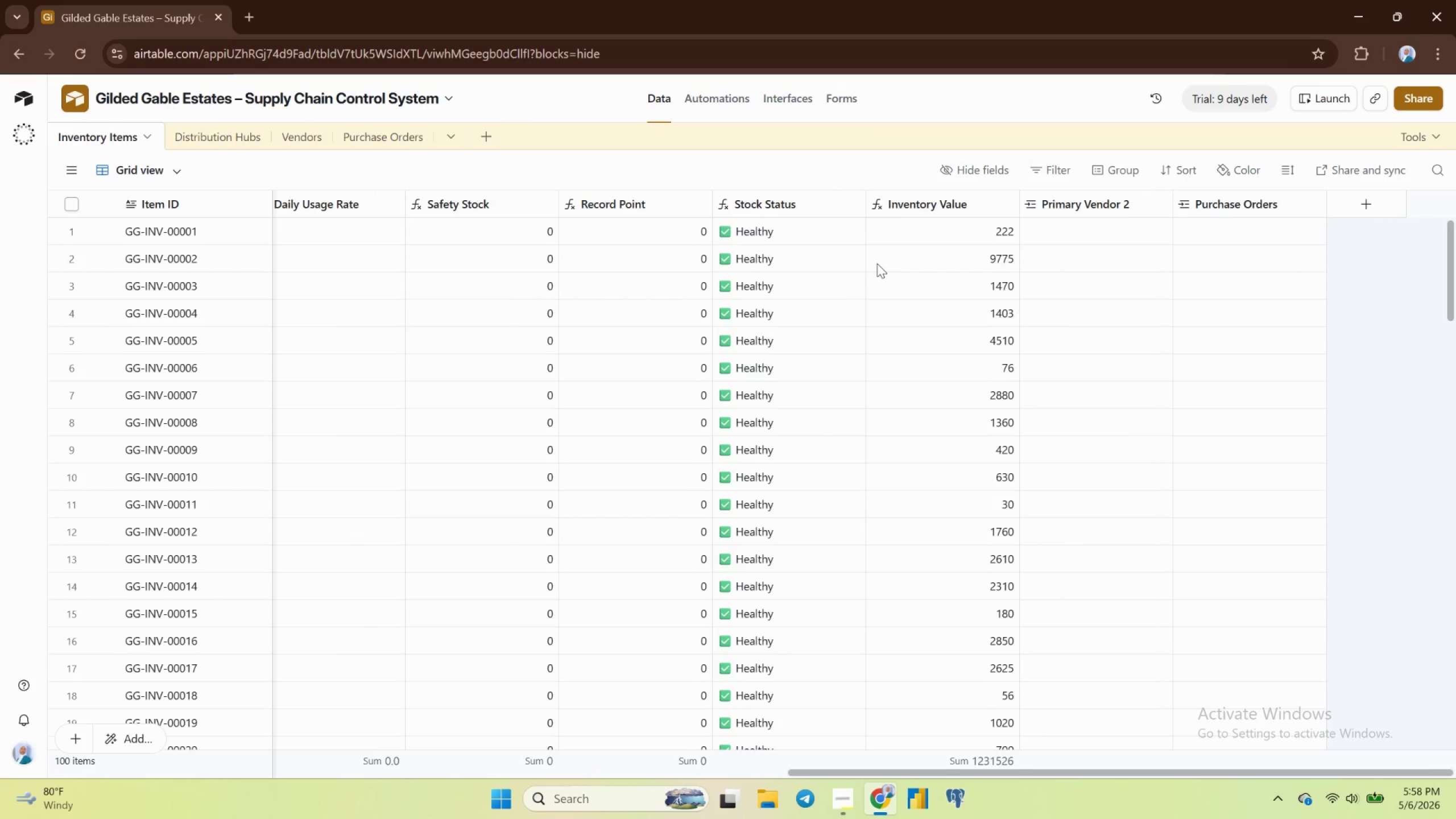 
left_click([1127, 206])
 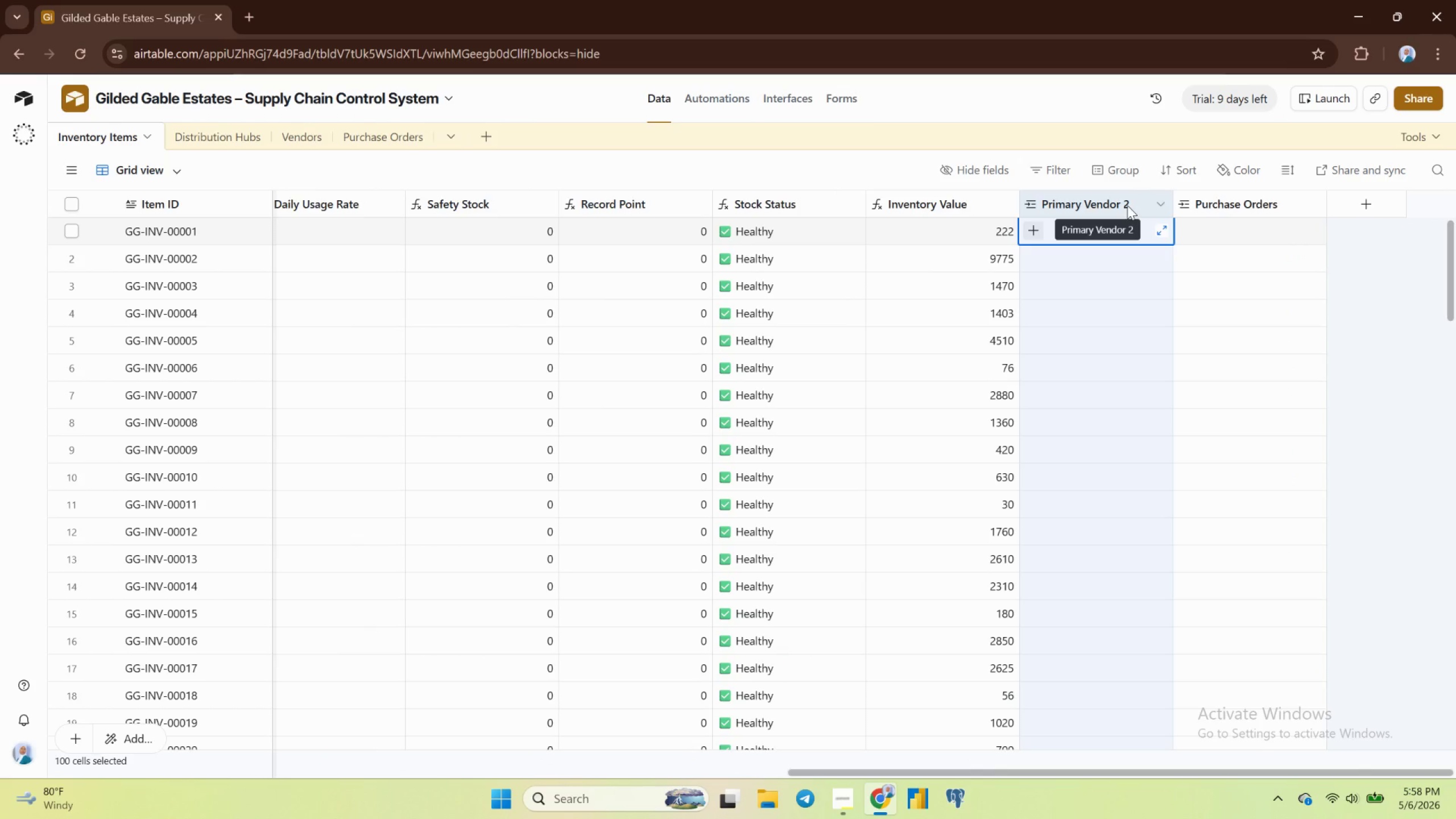 
right_click([1127, 205])
 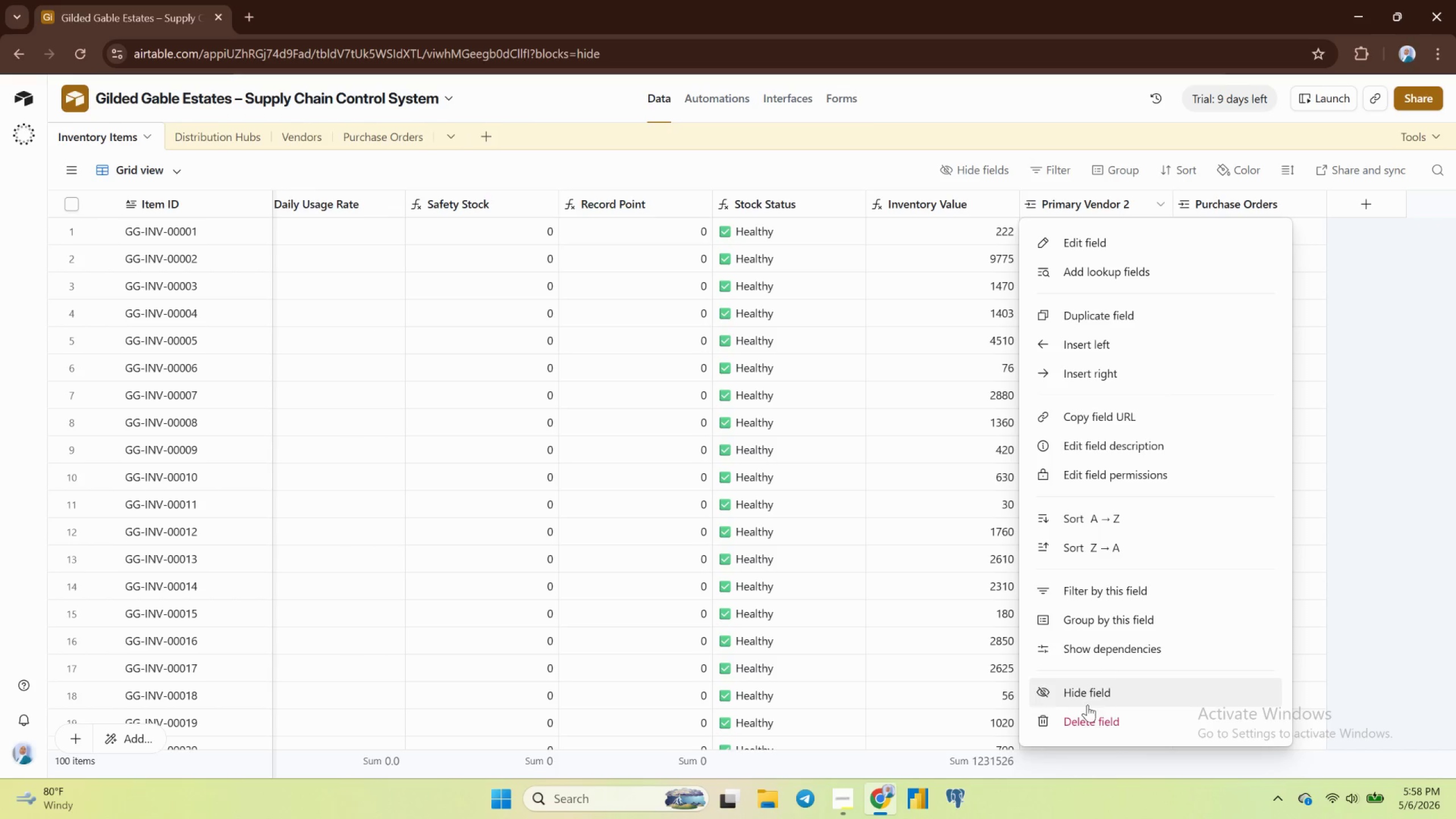 
left_click([1088, 729])
 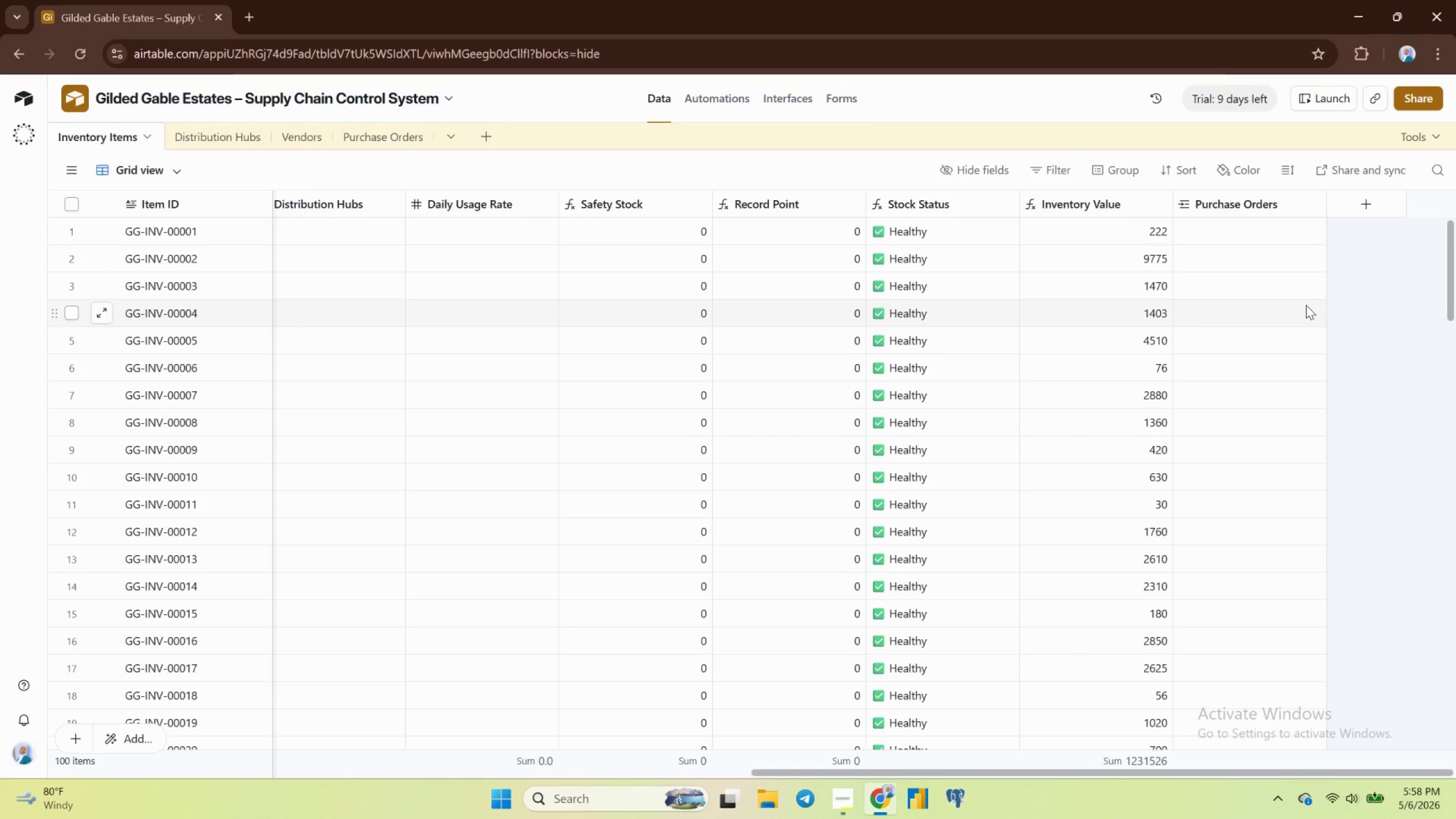 
wait(23.27)
 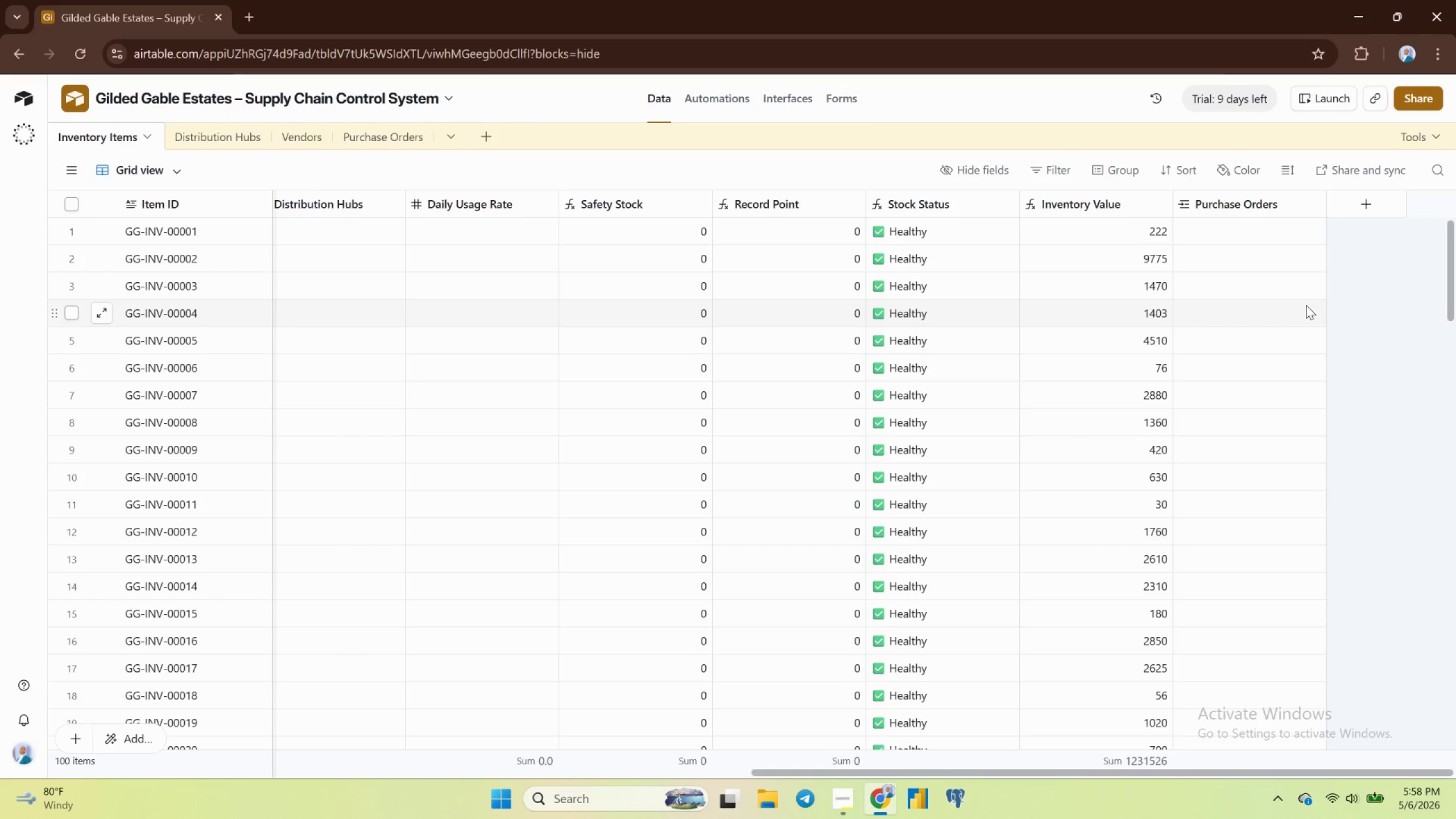 
mouse_move([1344, 212])
 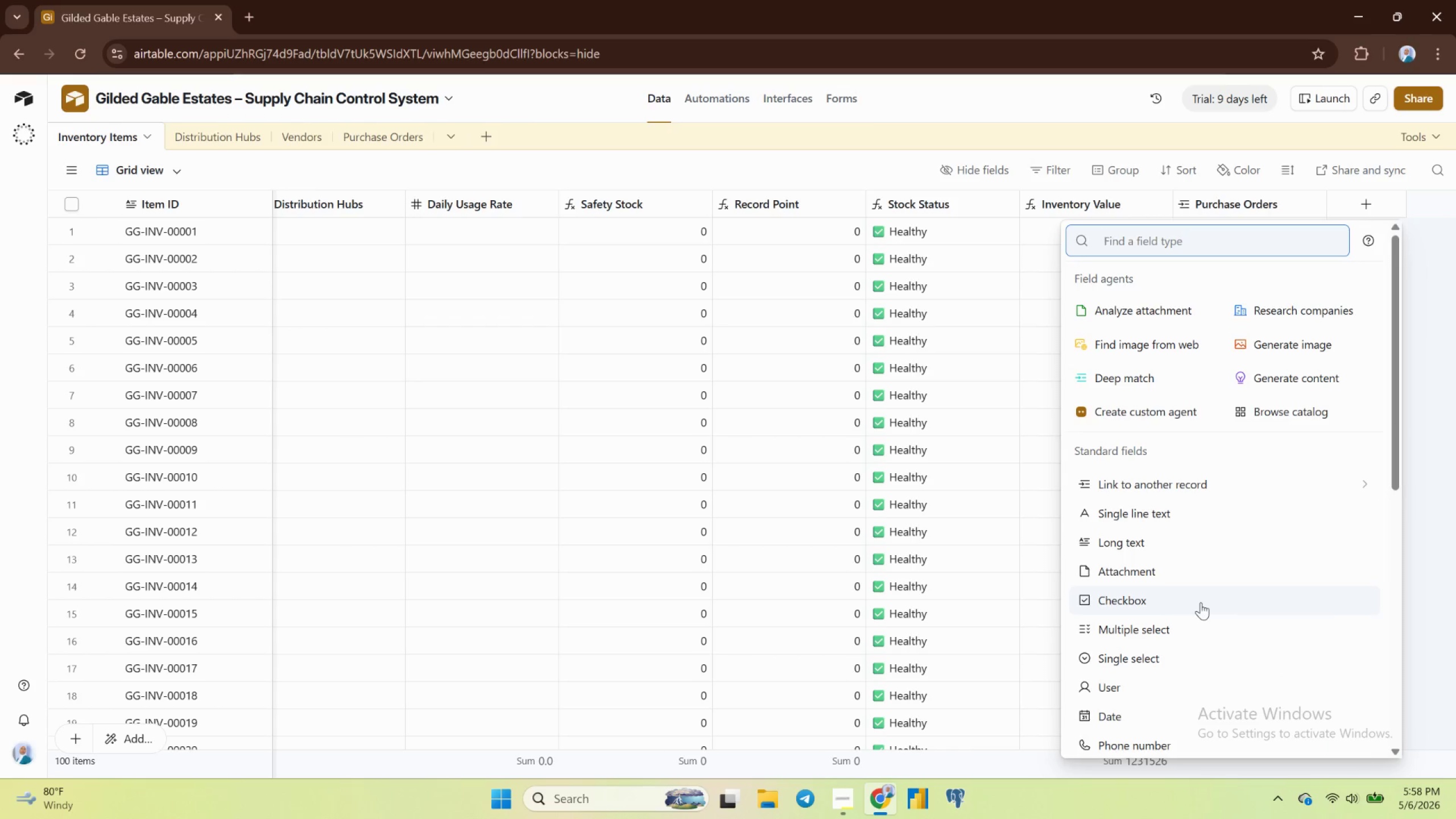 
scroll: coordinate [1144, 718], scroll_direction: down, amount: 4.0
 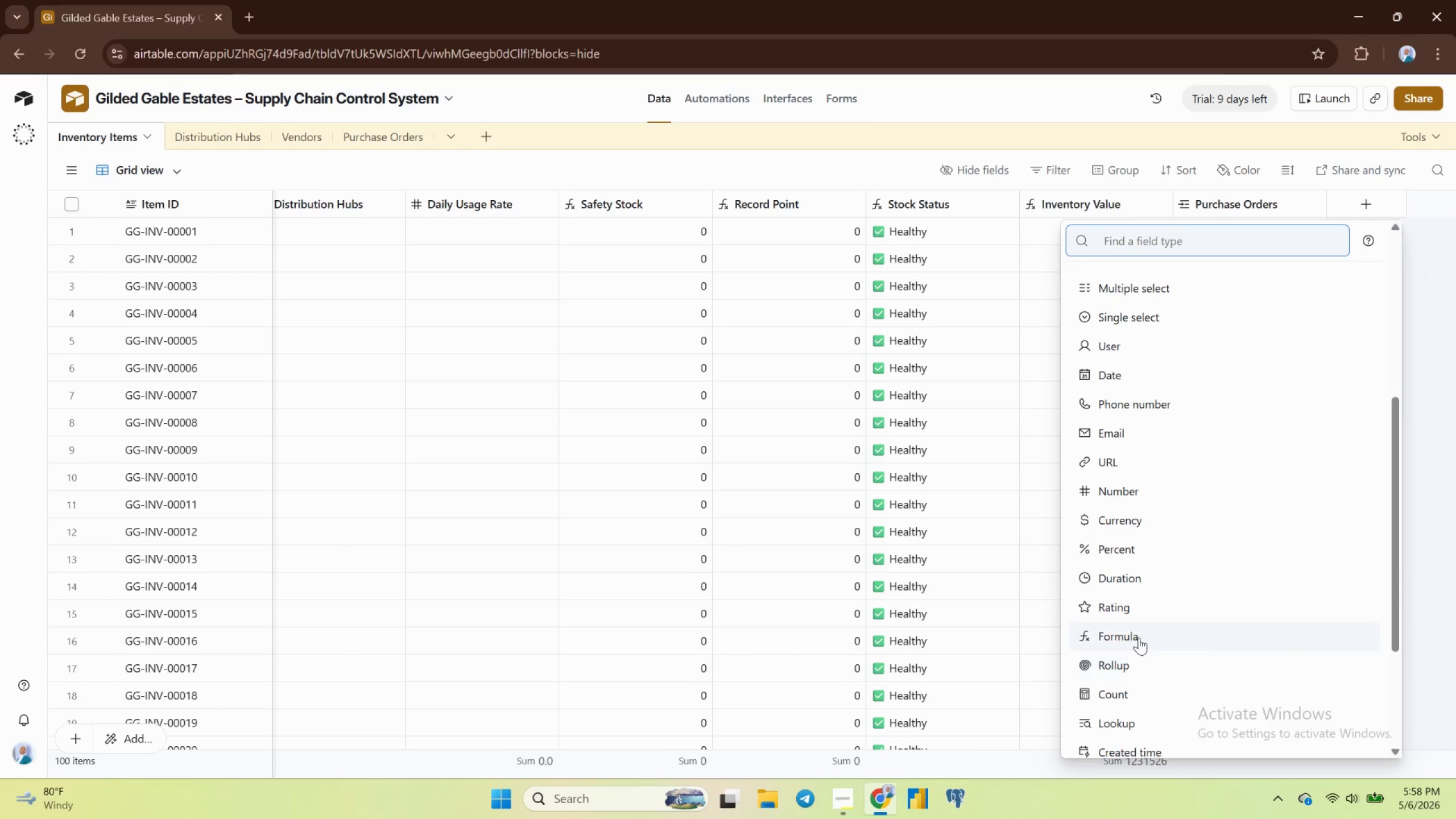 
left_click([1139, 638])
 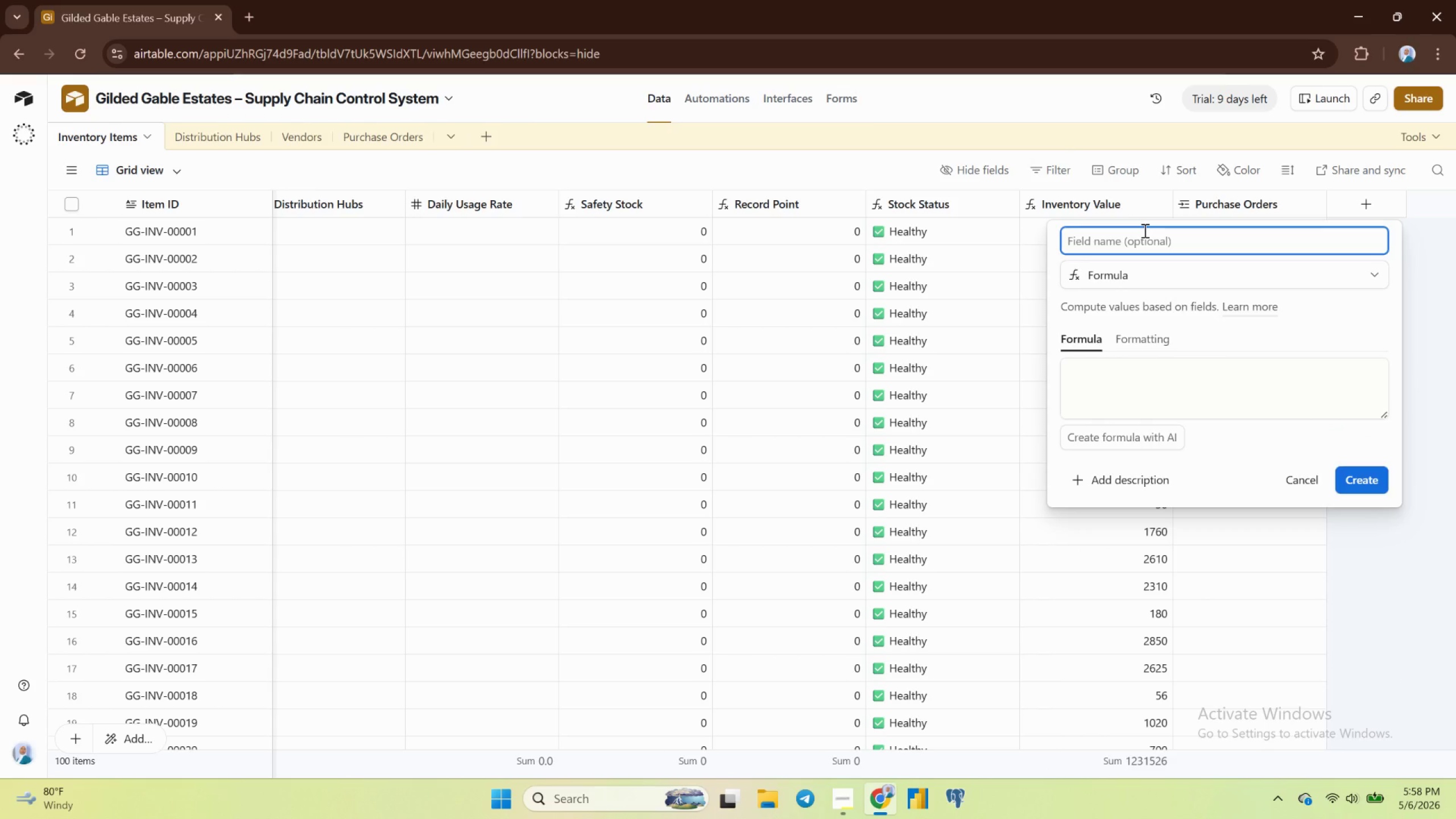 
type(Order Quantity)
 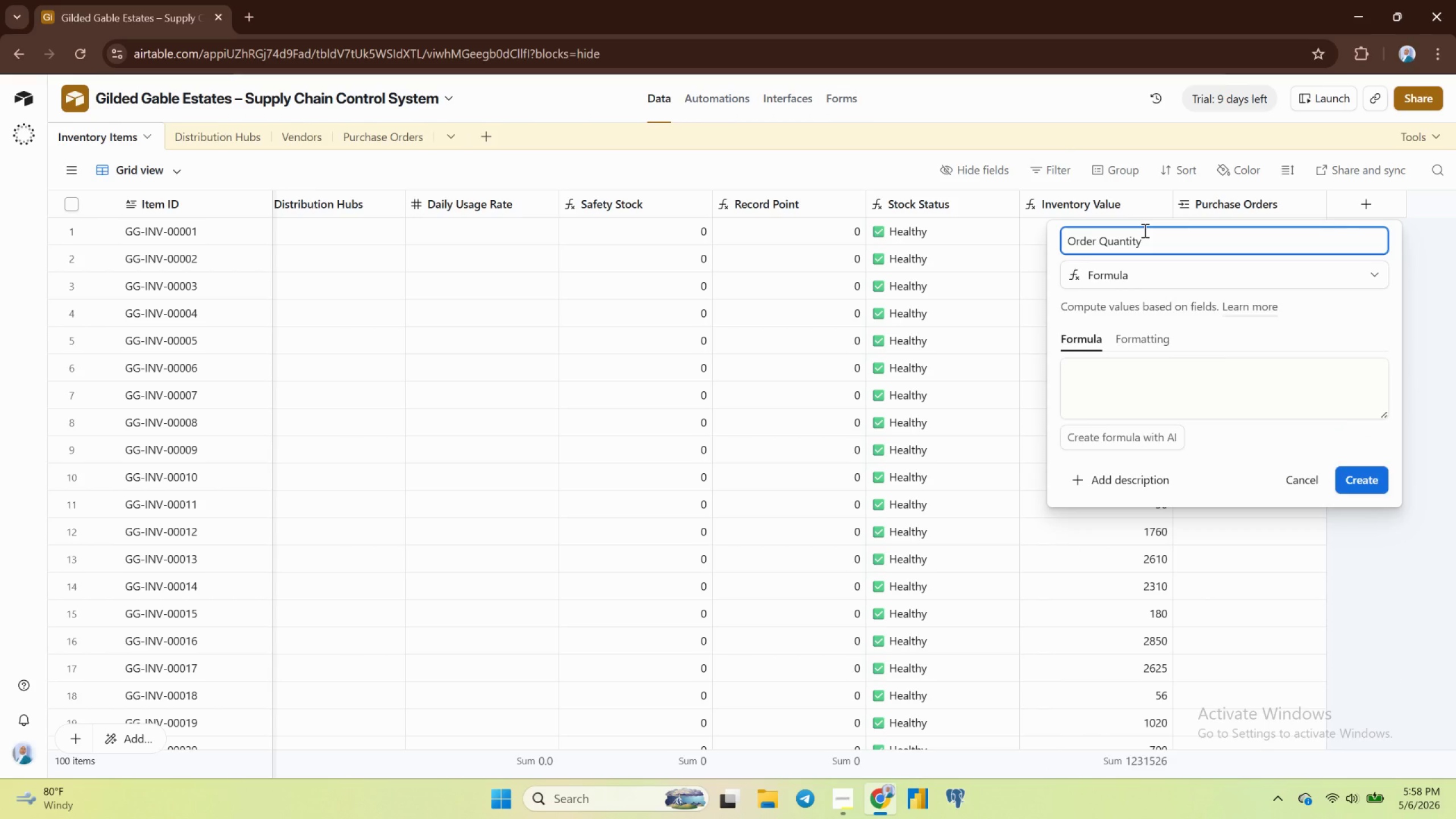 
key(Enter)
 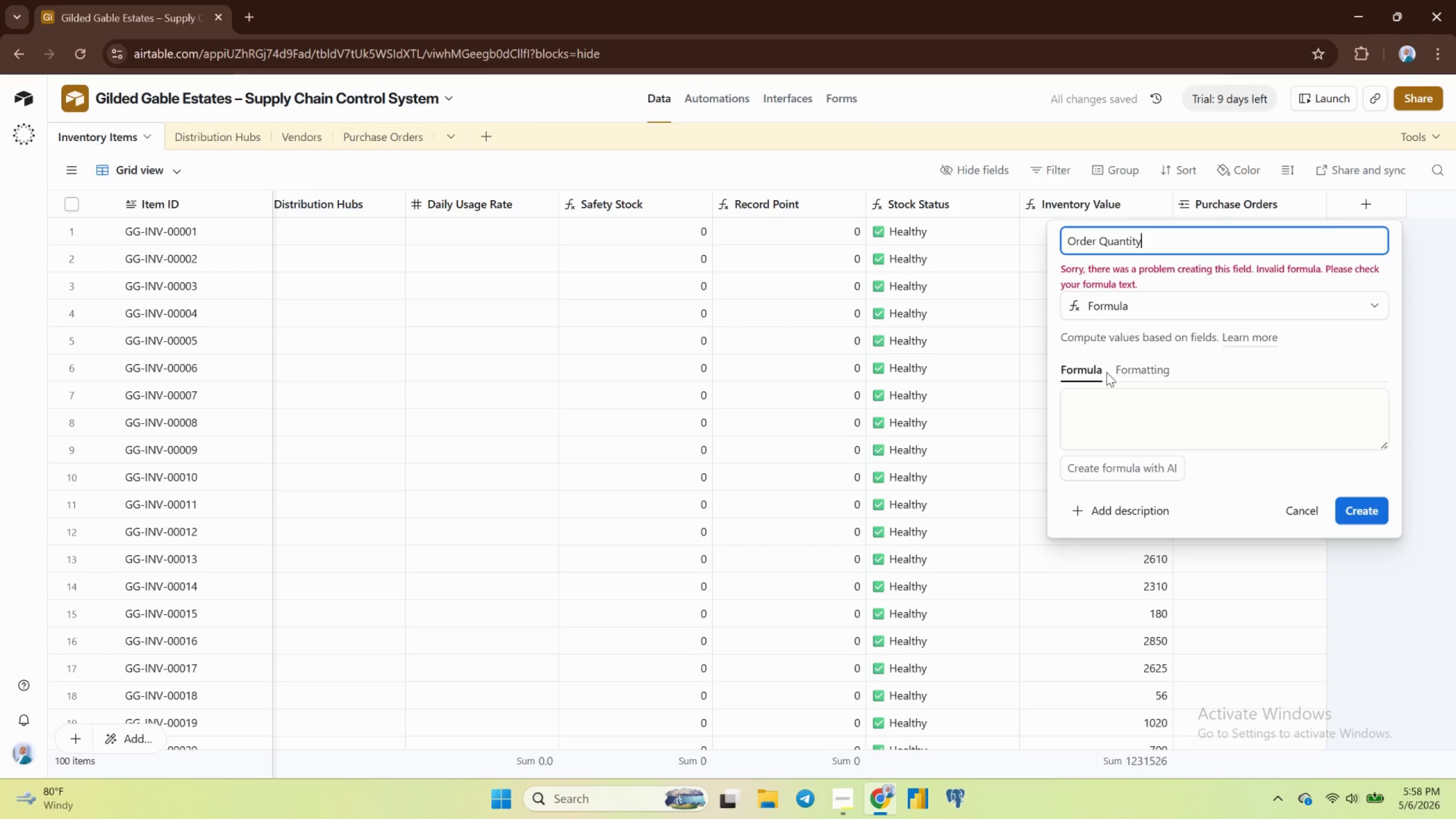 
left_click([1098, 400])
 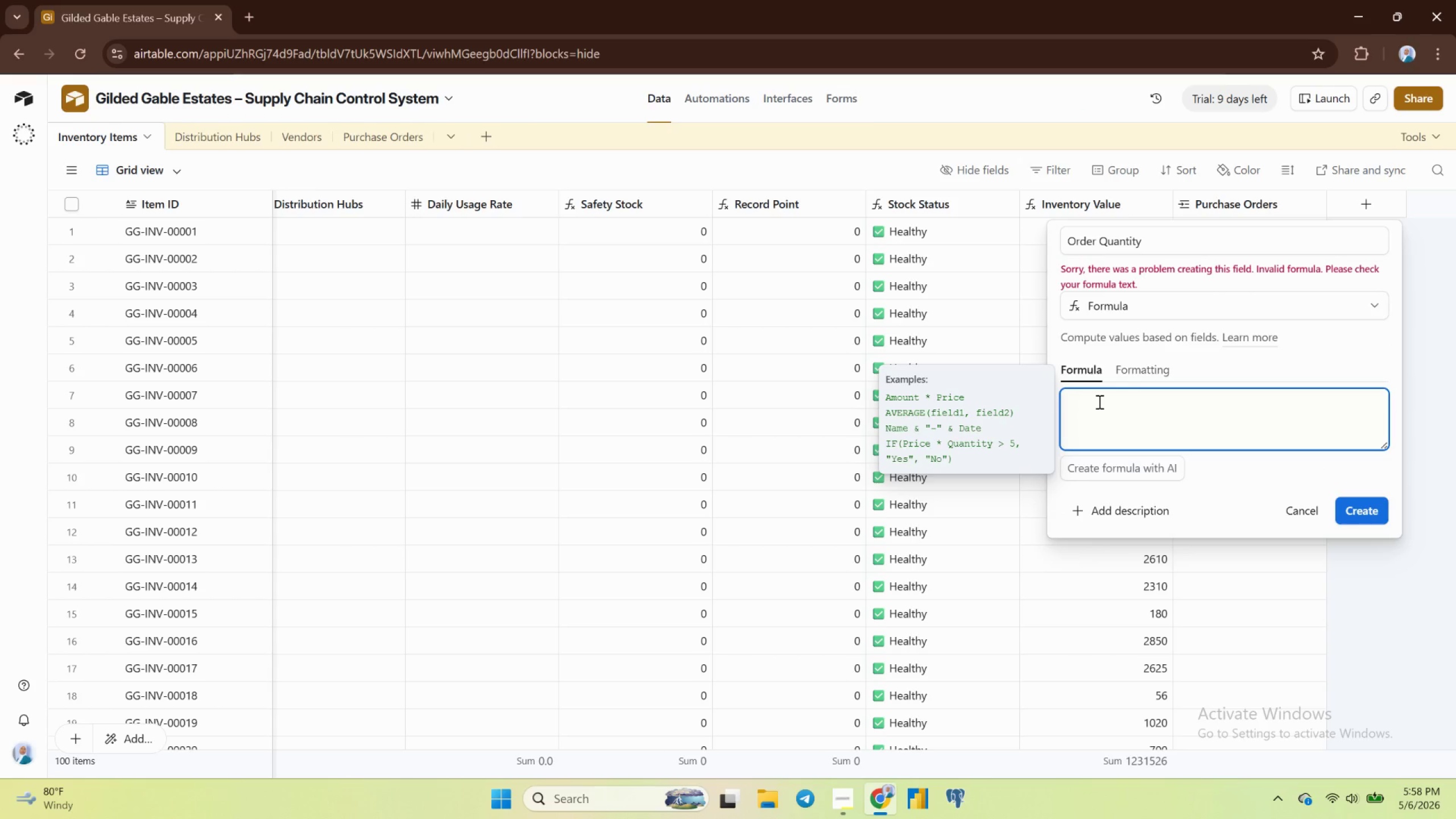 
wait(6.1)
 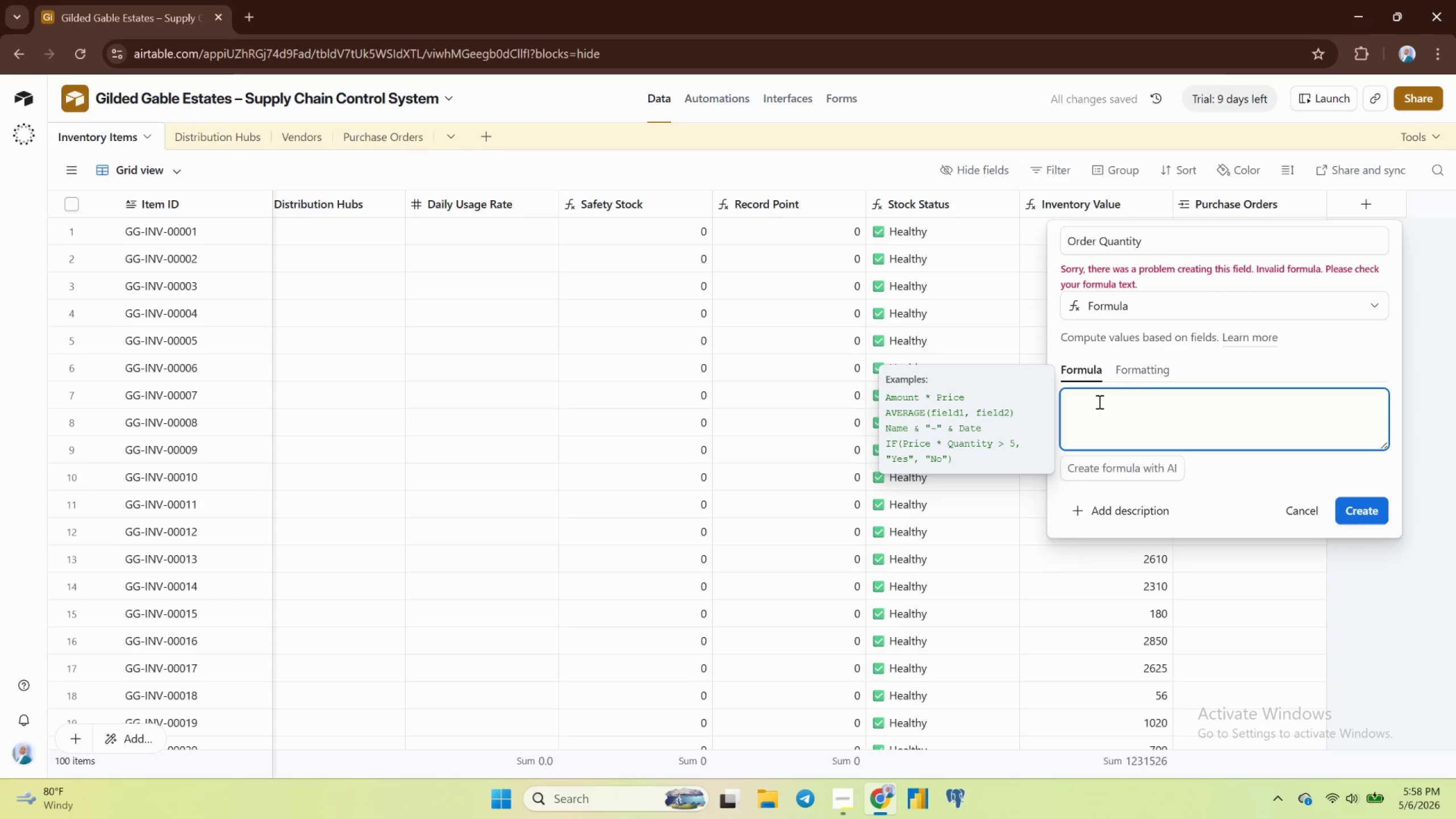 
type(rec)
 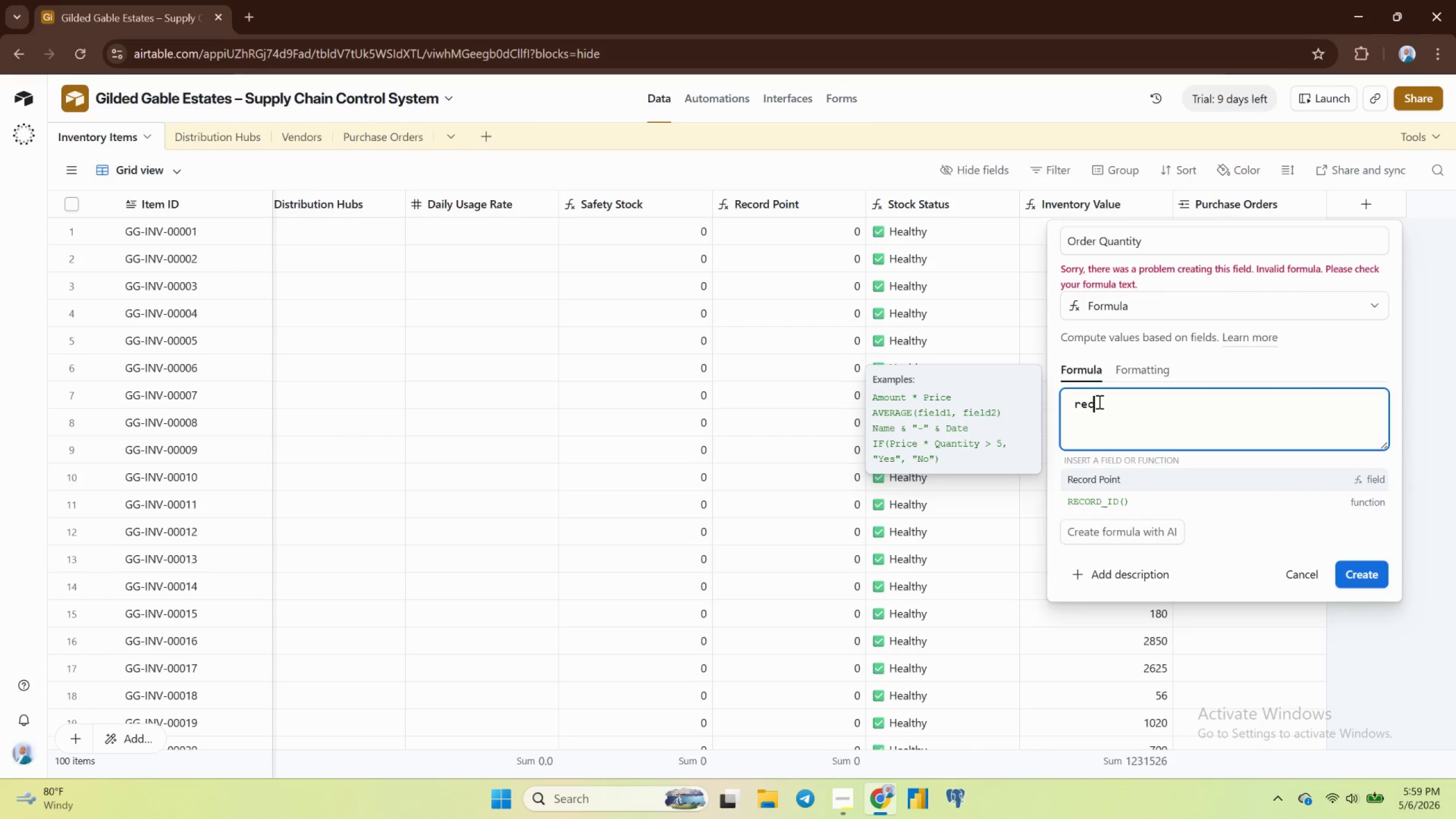 
key(Enter)
 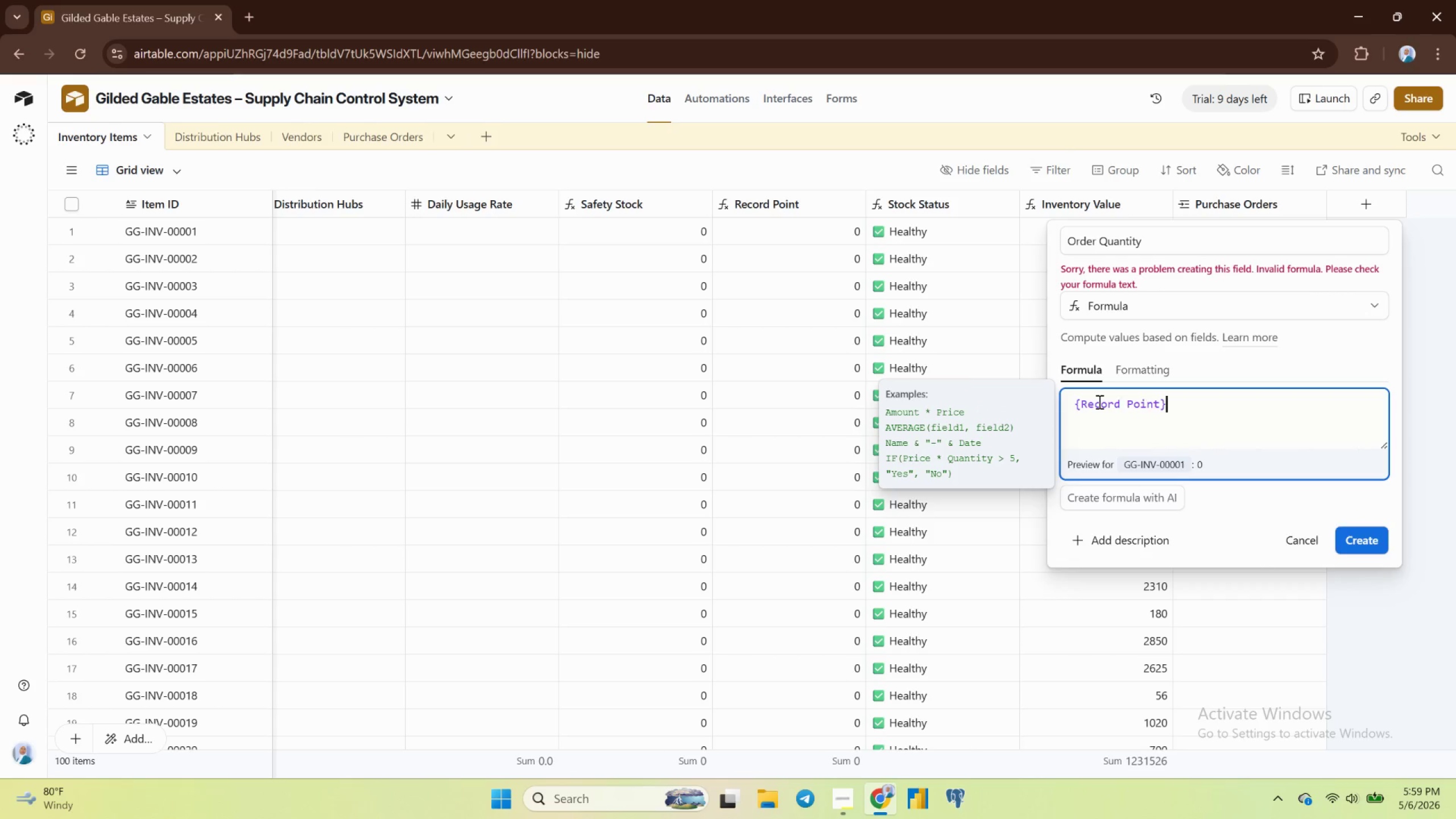 
key(Space)
 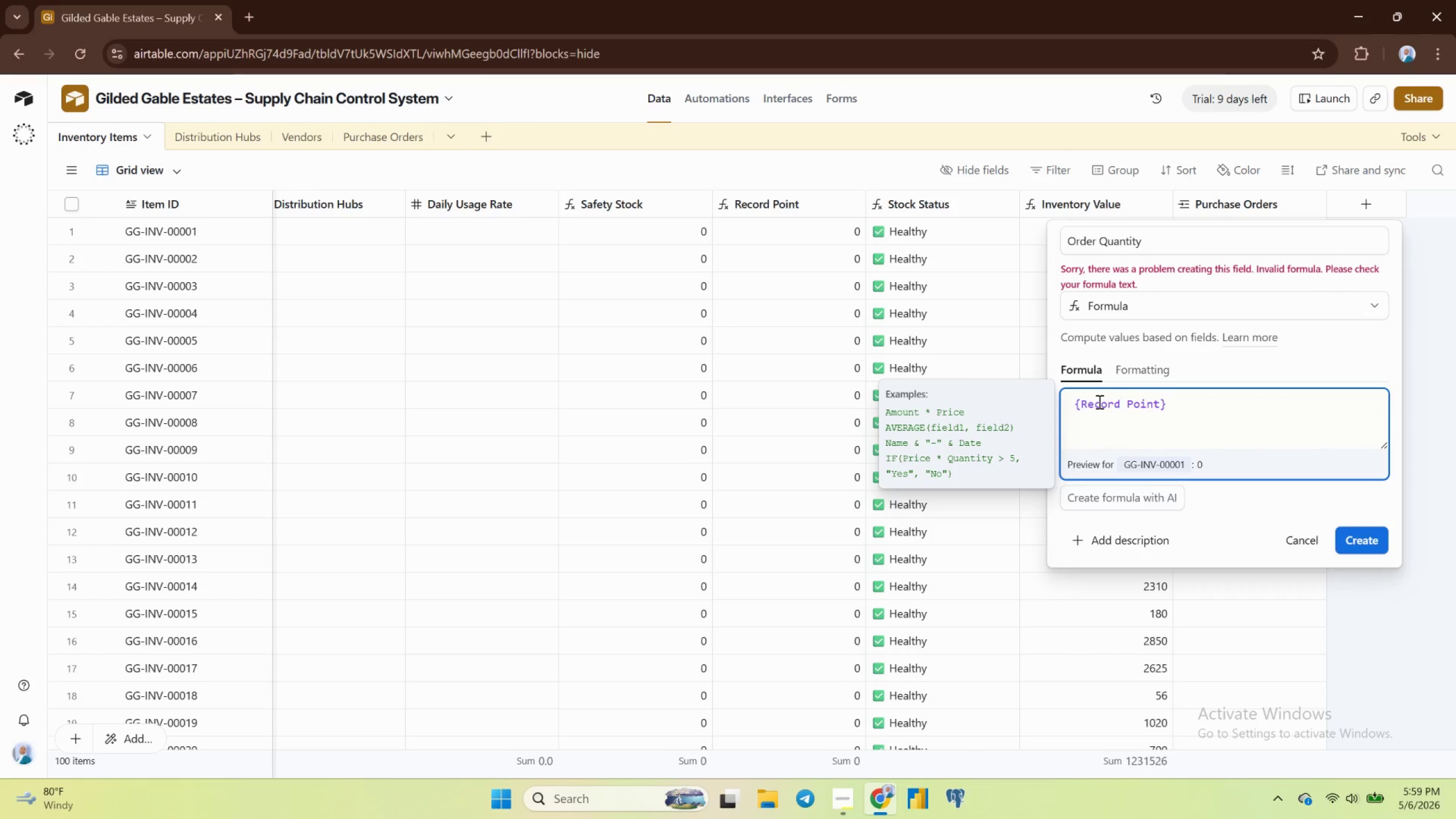 
key(Shift+8)
 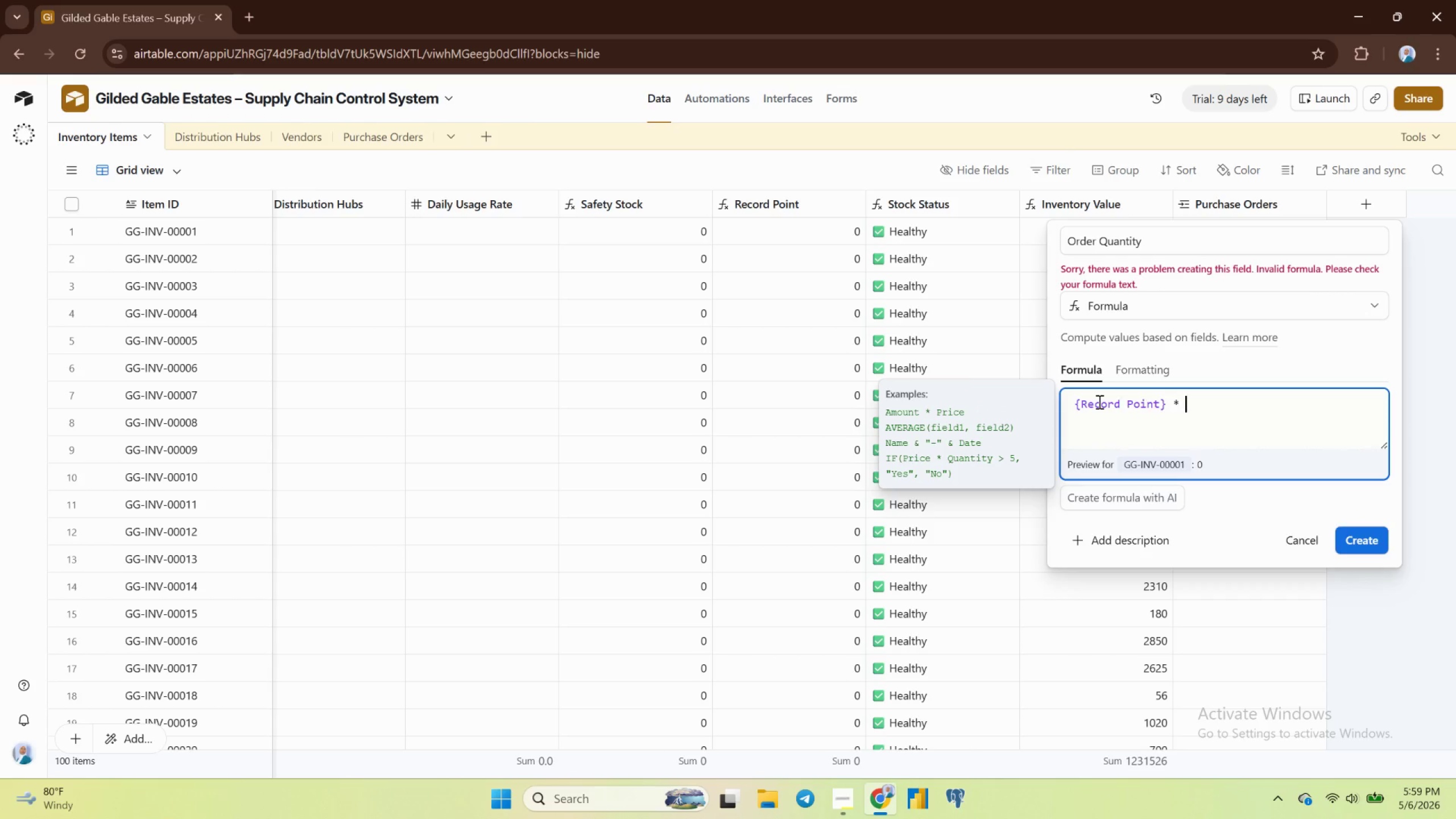 
key(Space)
 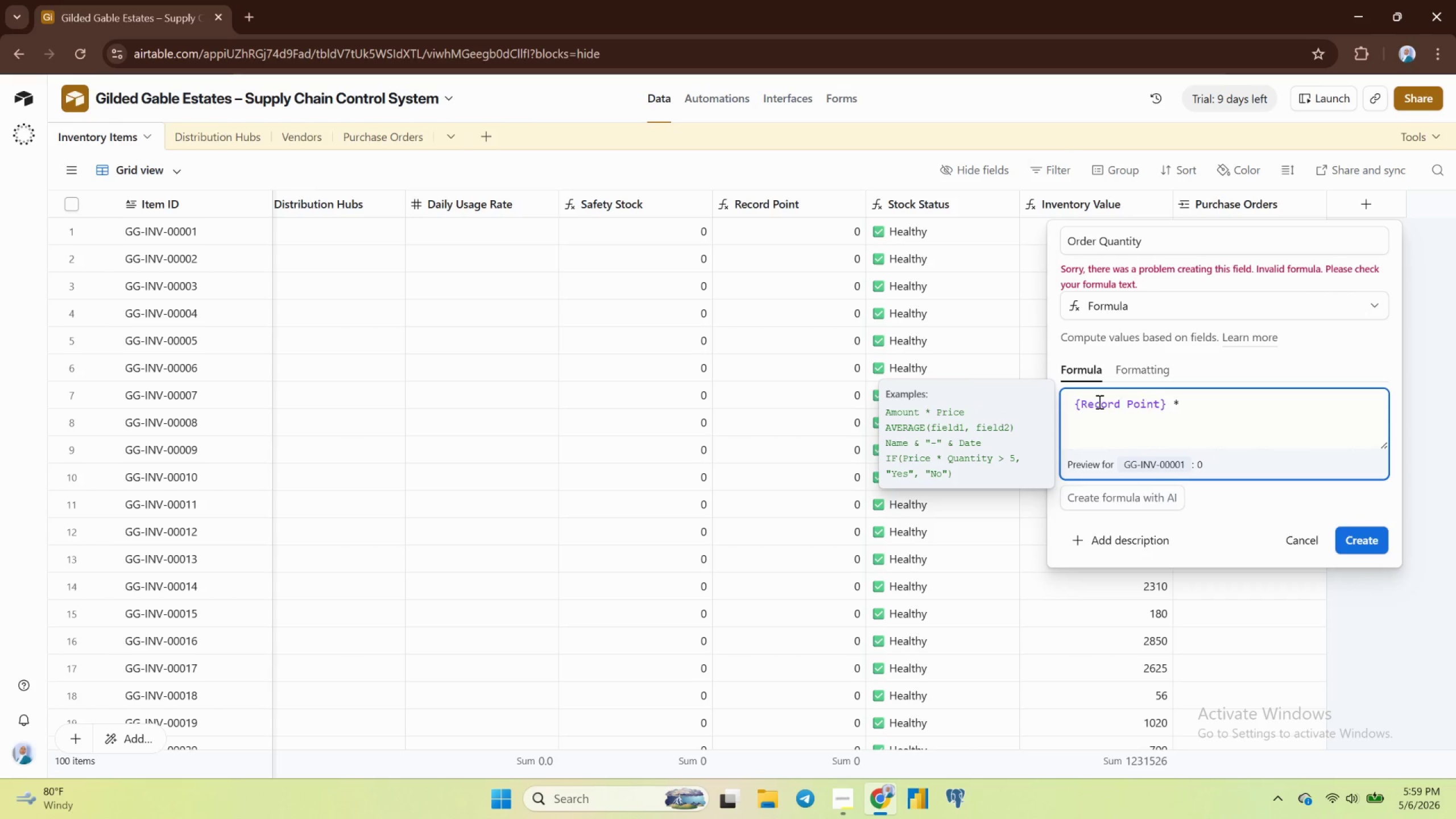 
key(2)
 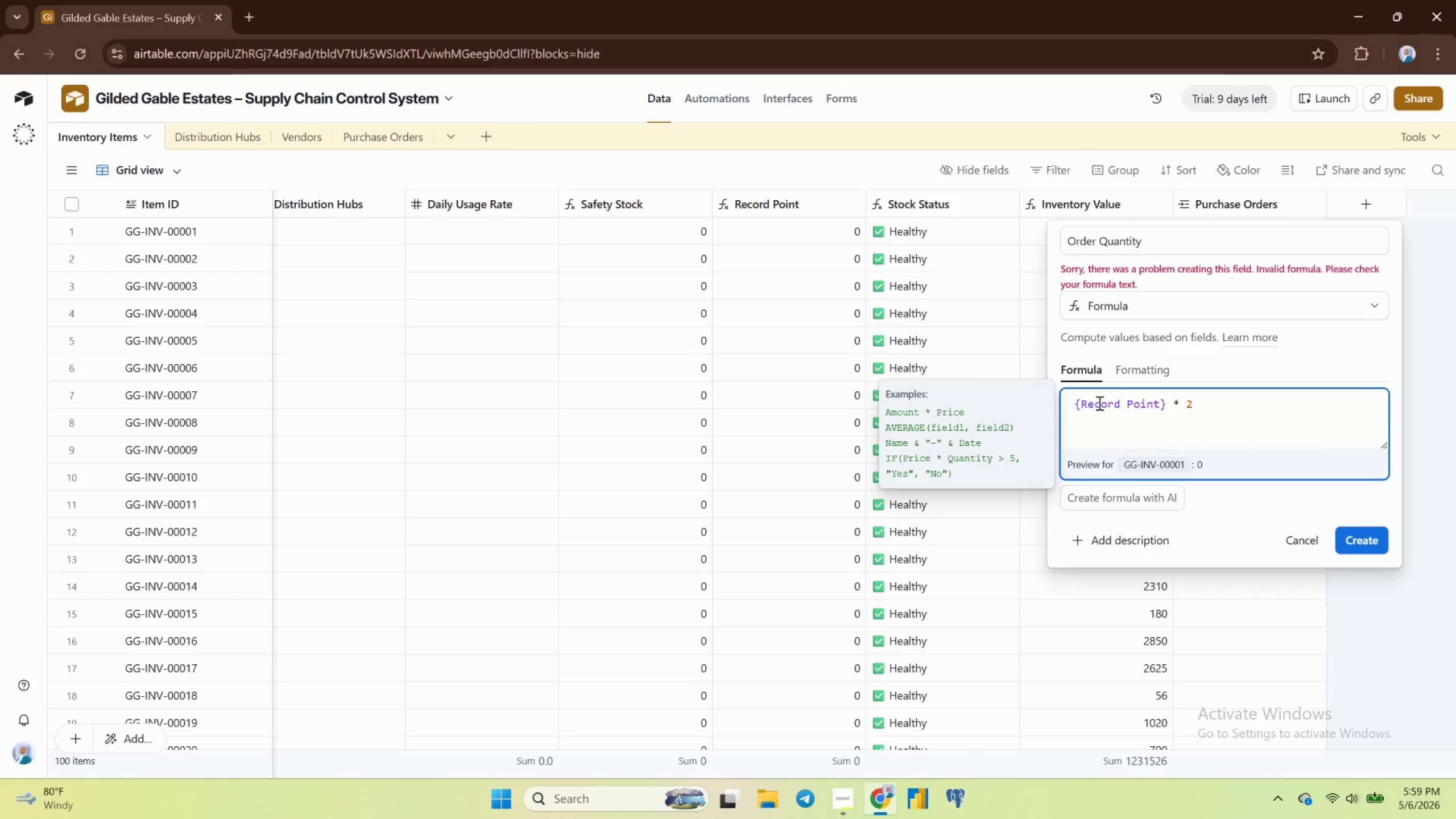 
type( - cu)
 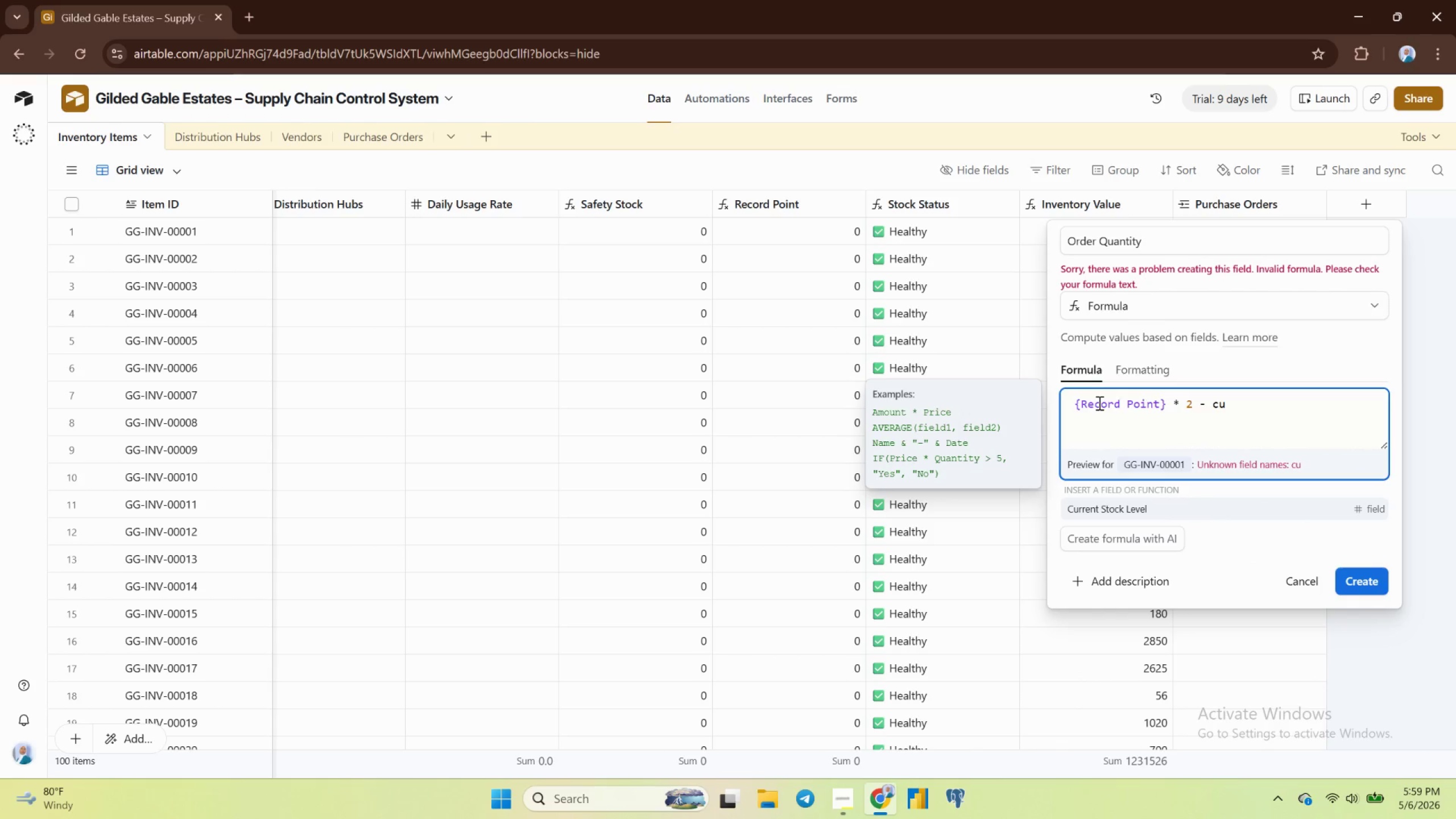 
key(Enter)
 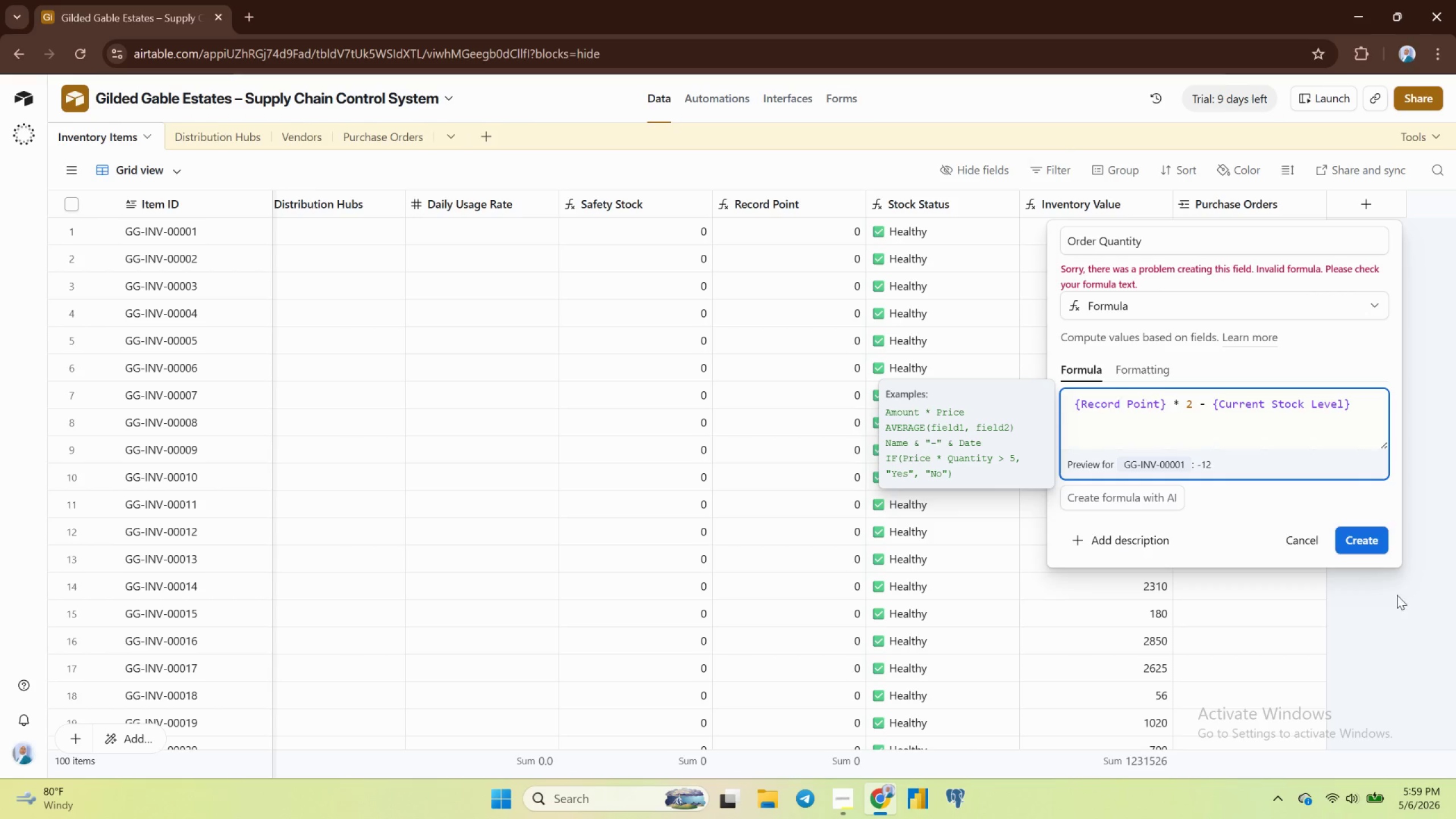 
wait(7.45)
 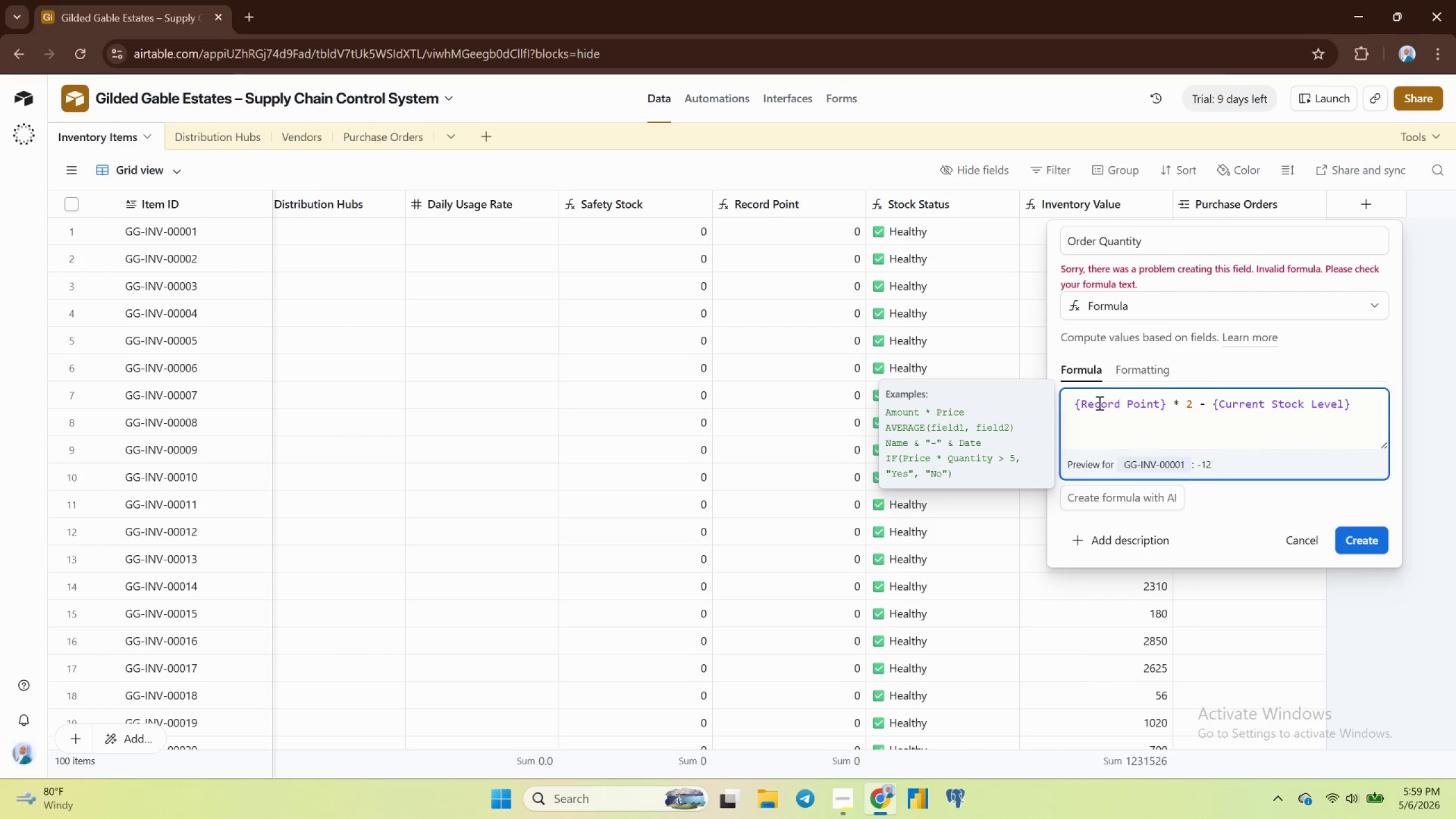 
left_click([1367, 539])
 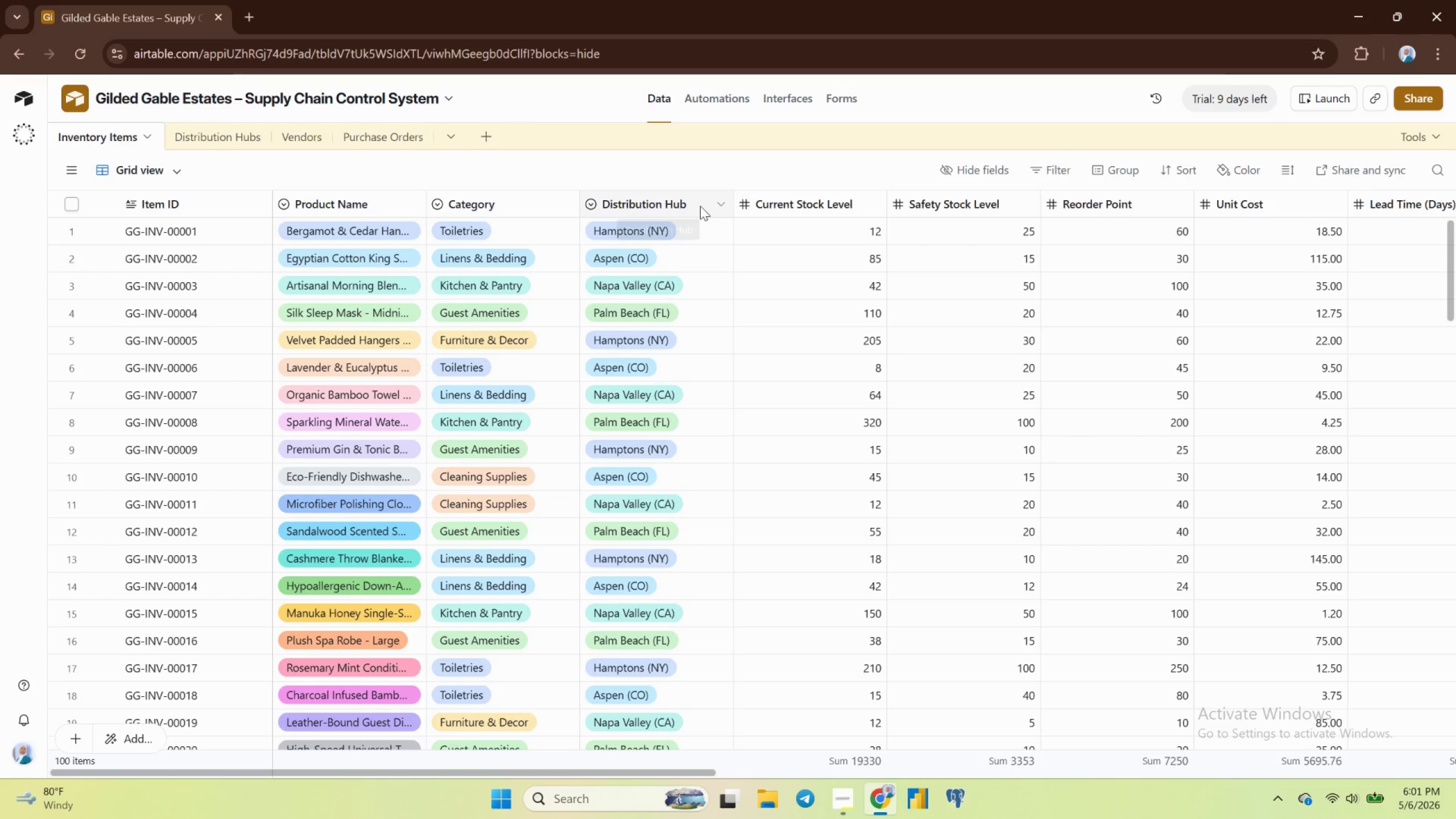 
wait(141.6)
 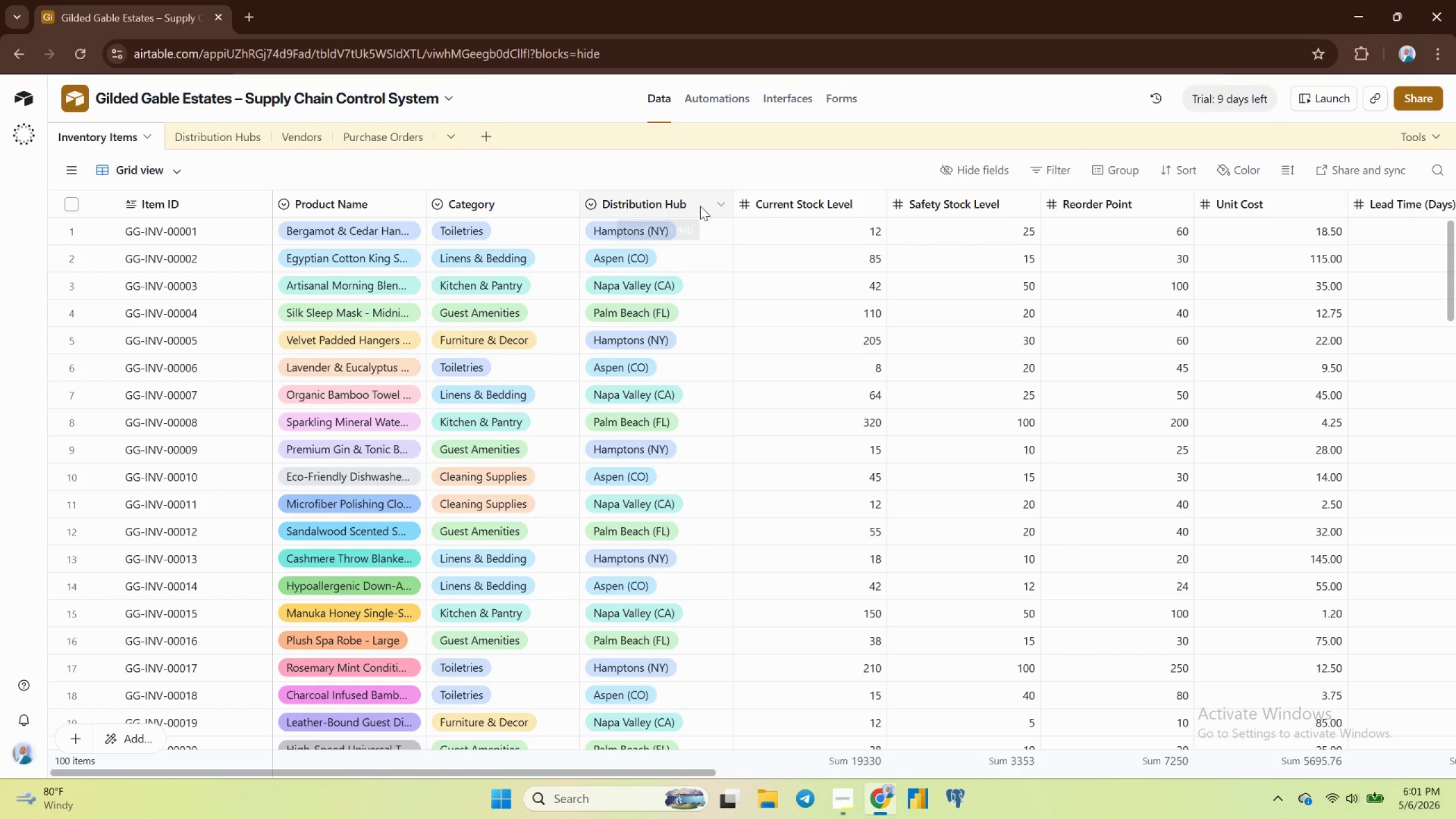 
left_click([718, 198])
 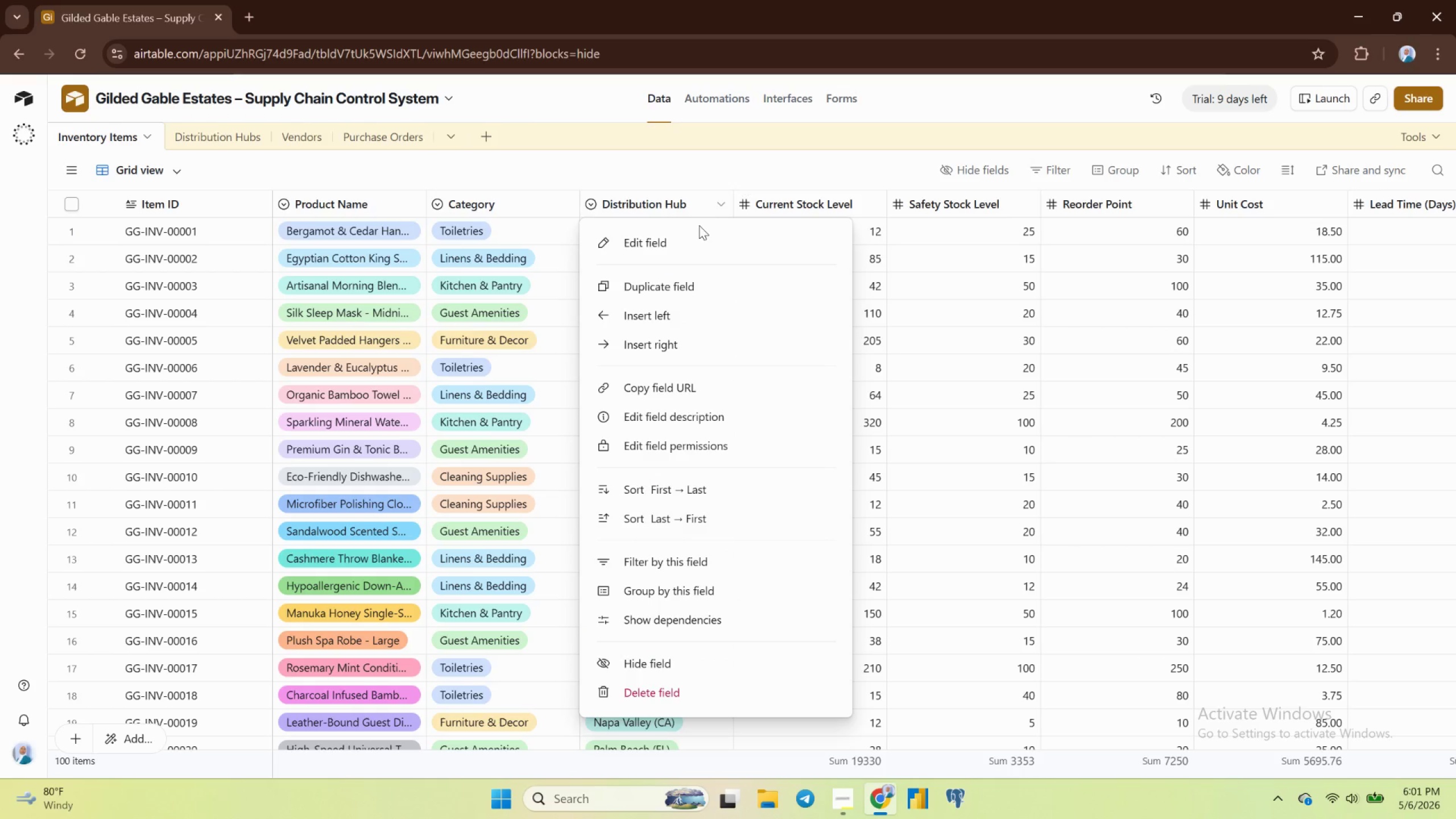 
left_click([696, 242])
 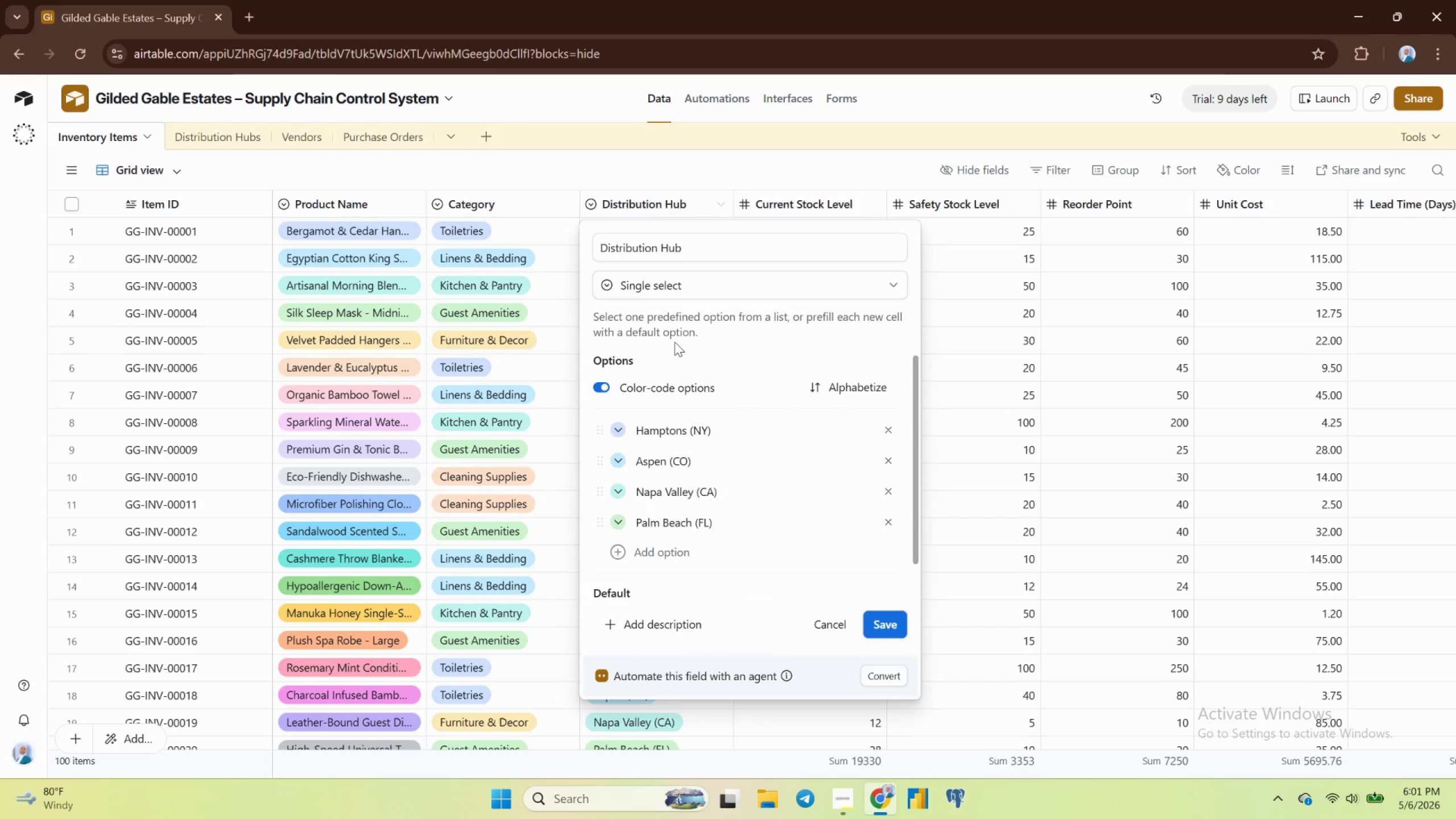 
left_click([663, 287])
 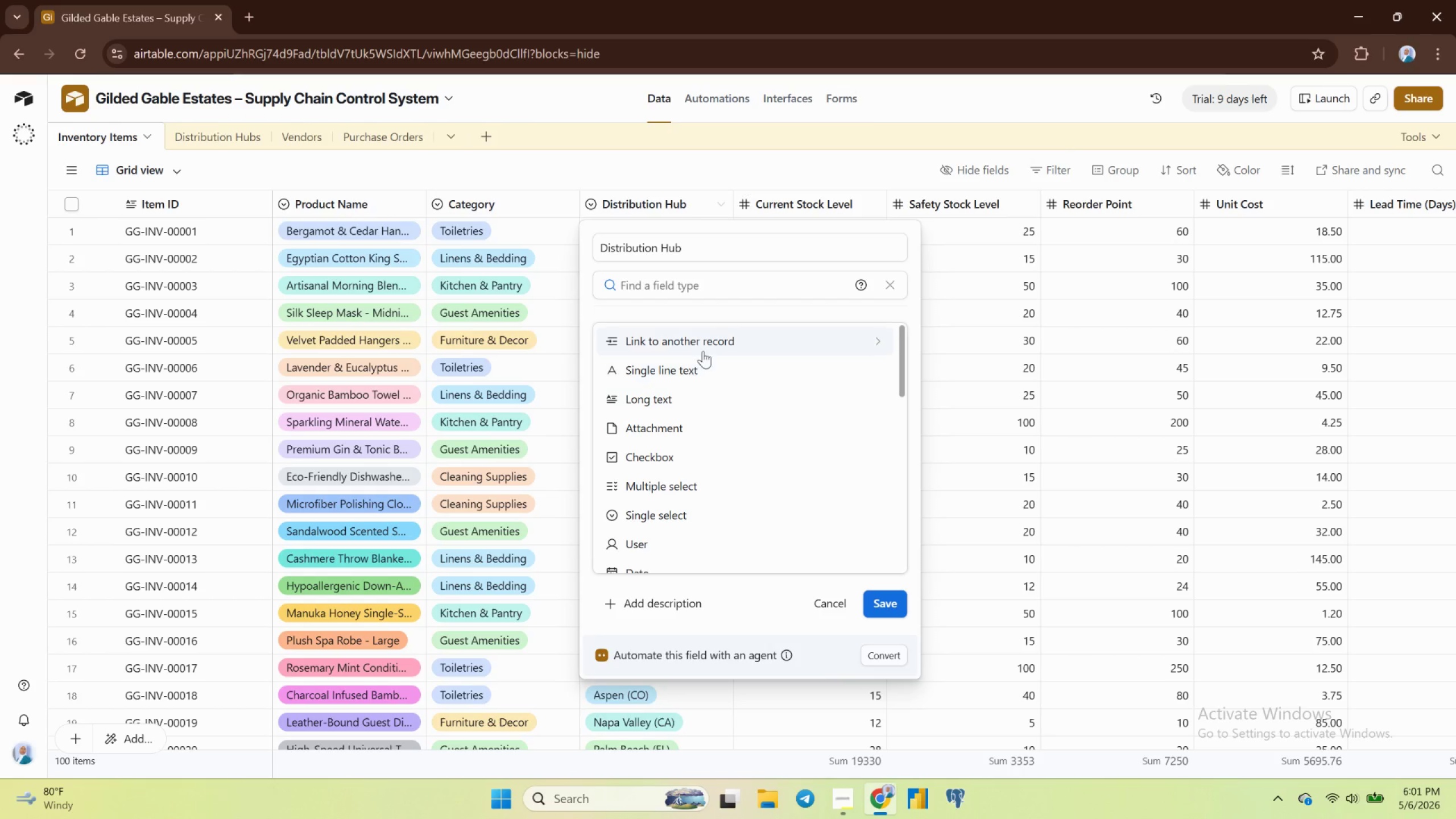 
left_click([700, 338])
 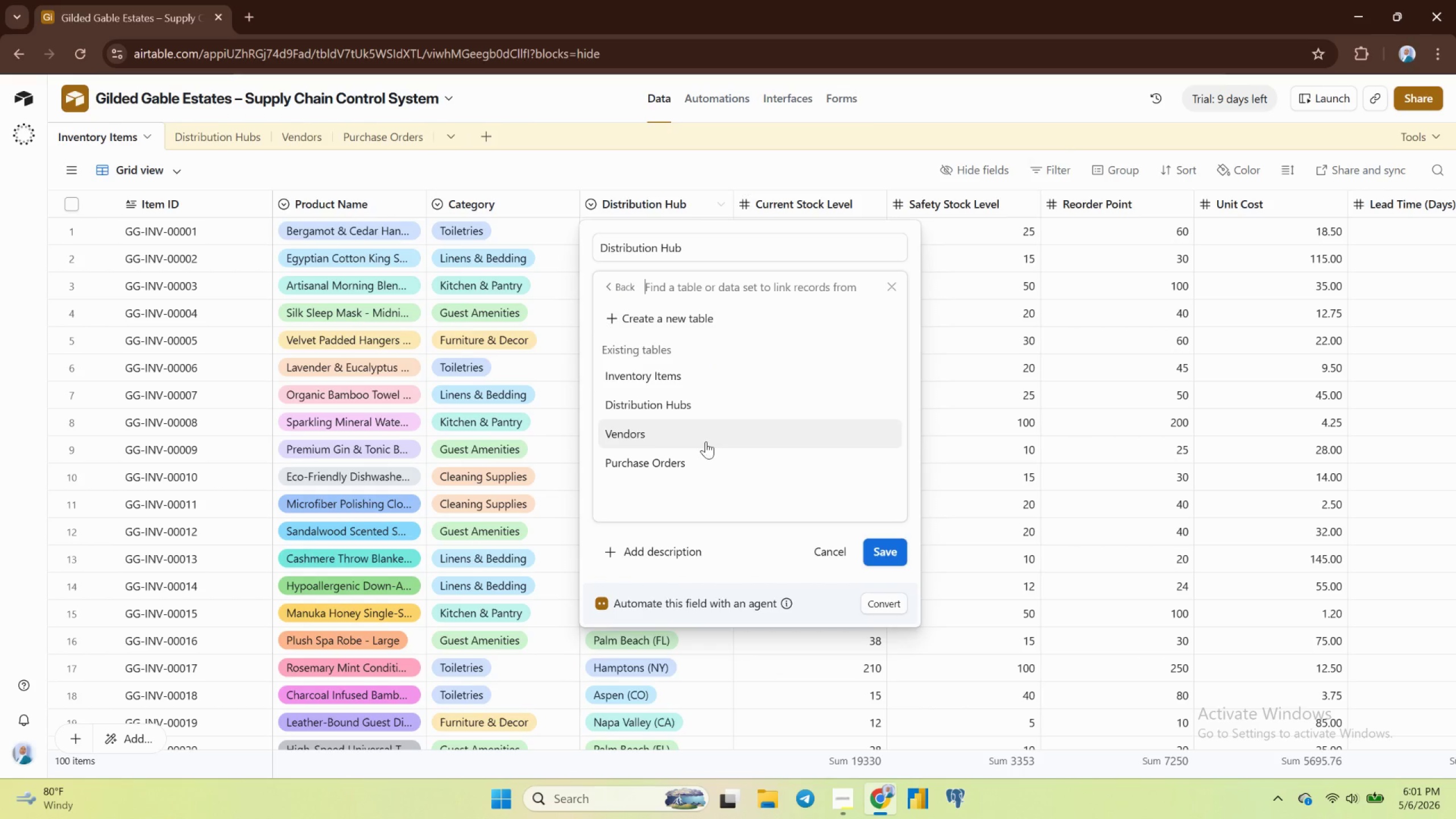 
left_click([698, 404])
 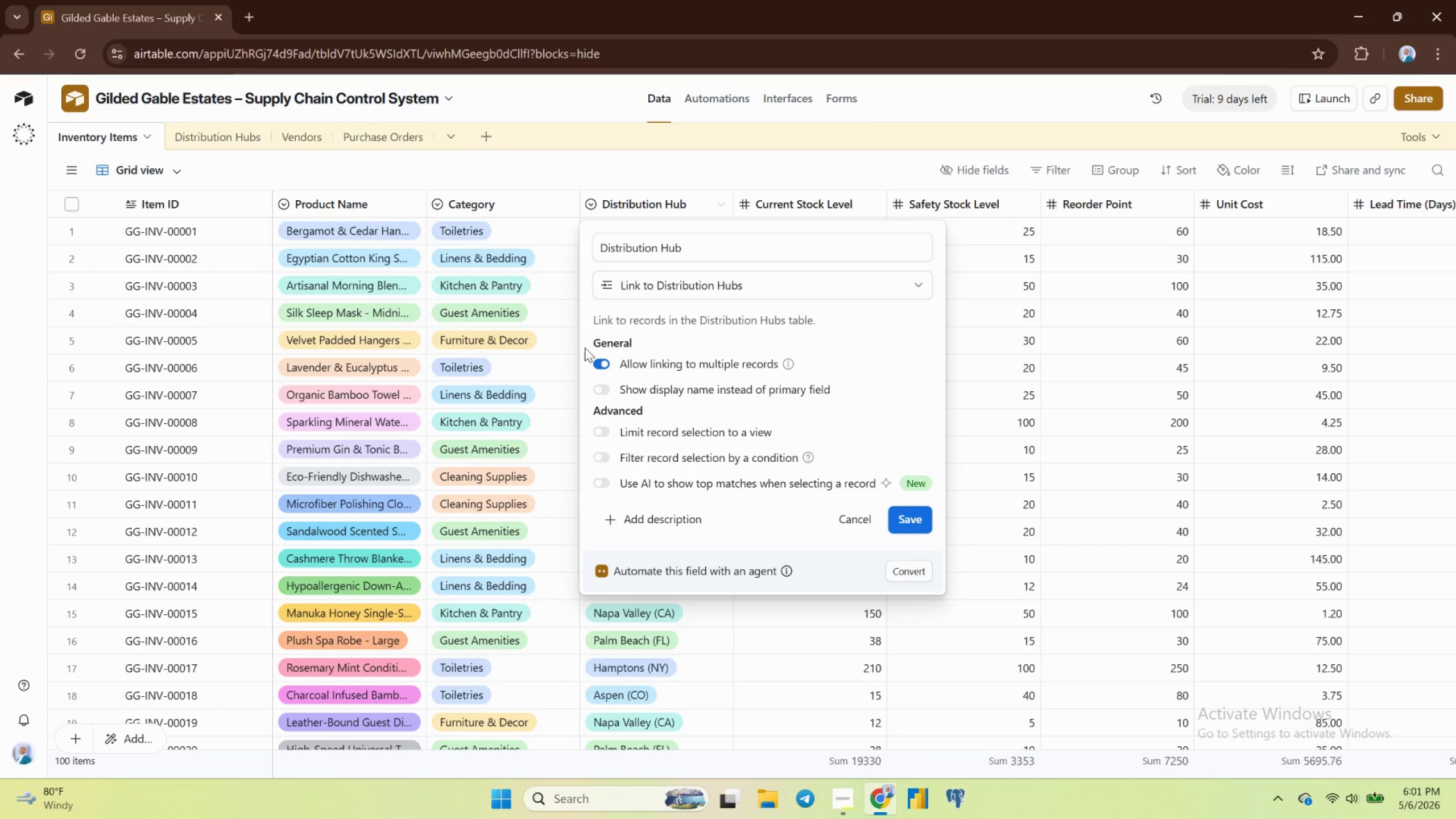 
left_click([607, 360])
 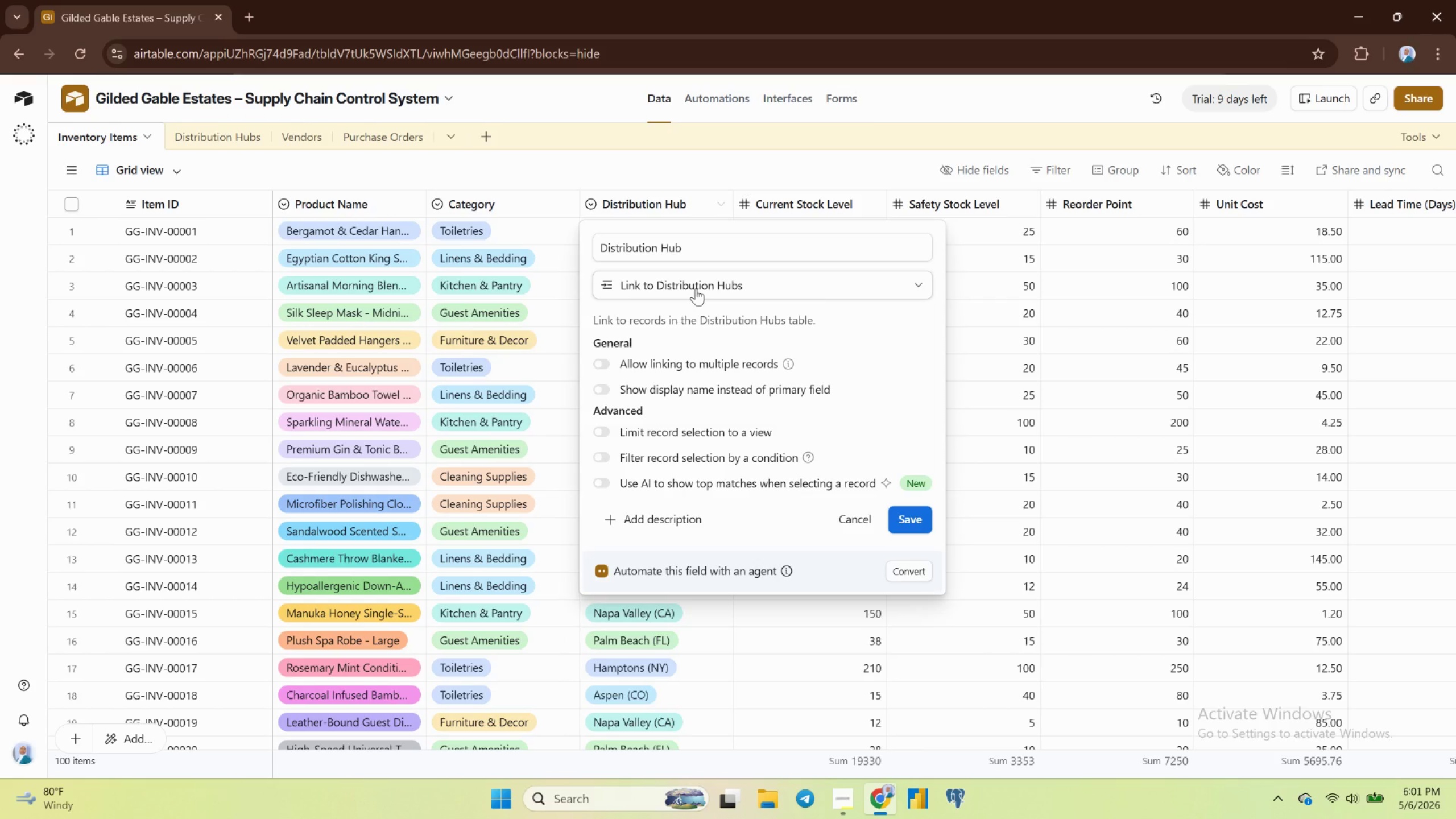 
left_click([696, 288])
 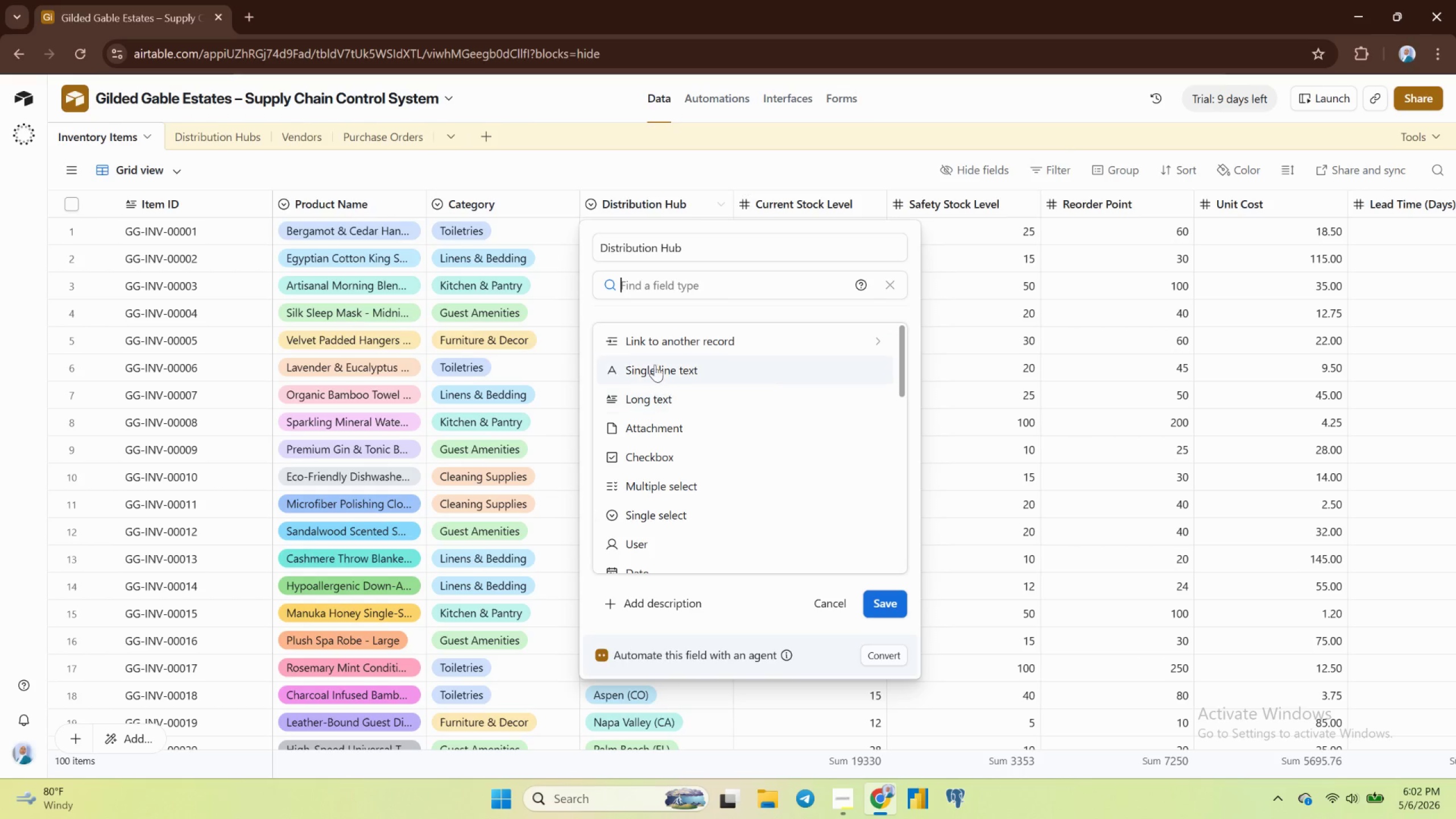 
left_click([647, 345])
 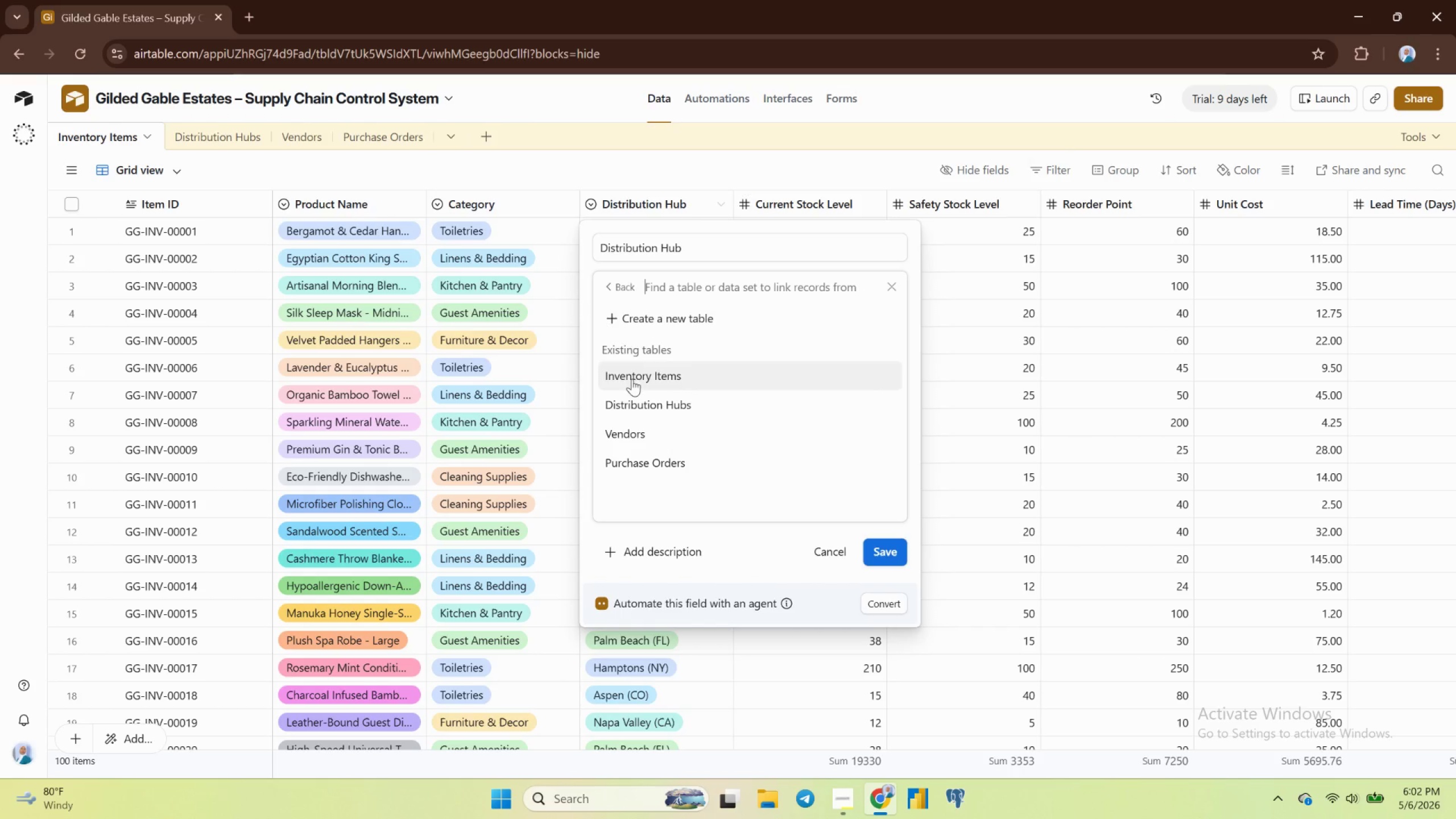 
mouse_move([623, 324])
 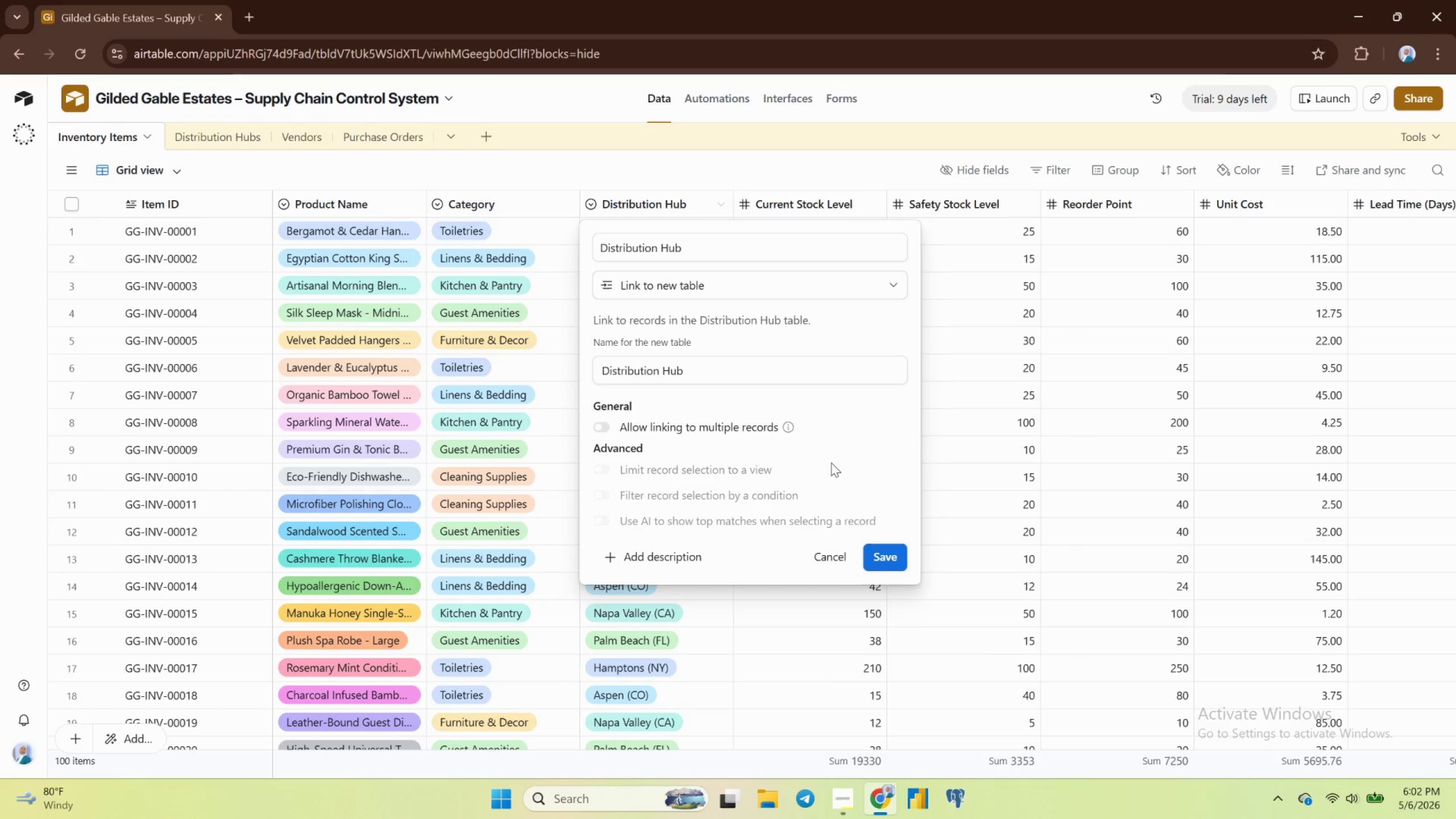 
left_click([890, 557])
 